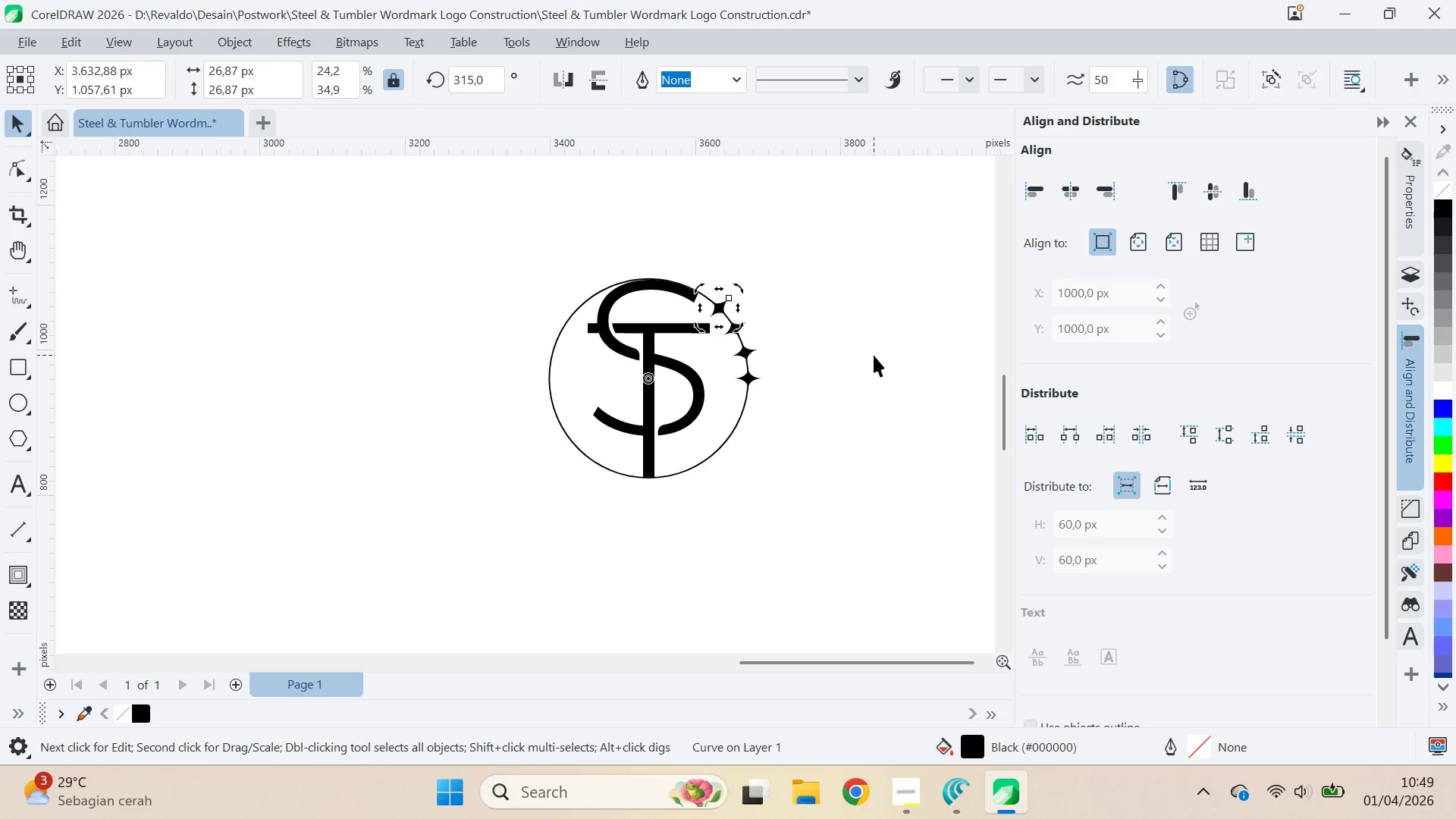 
left_click([765, 336])
 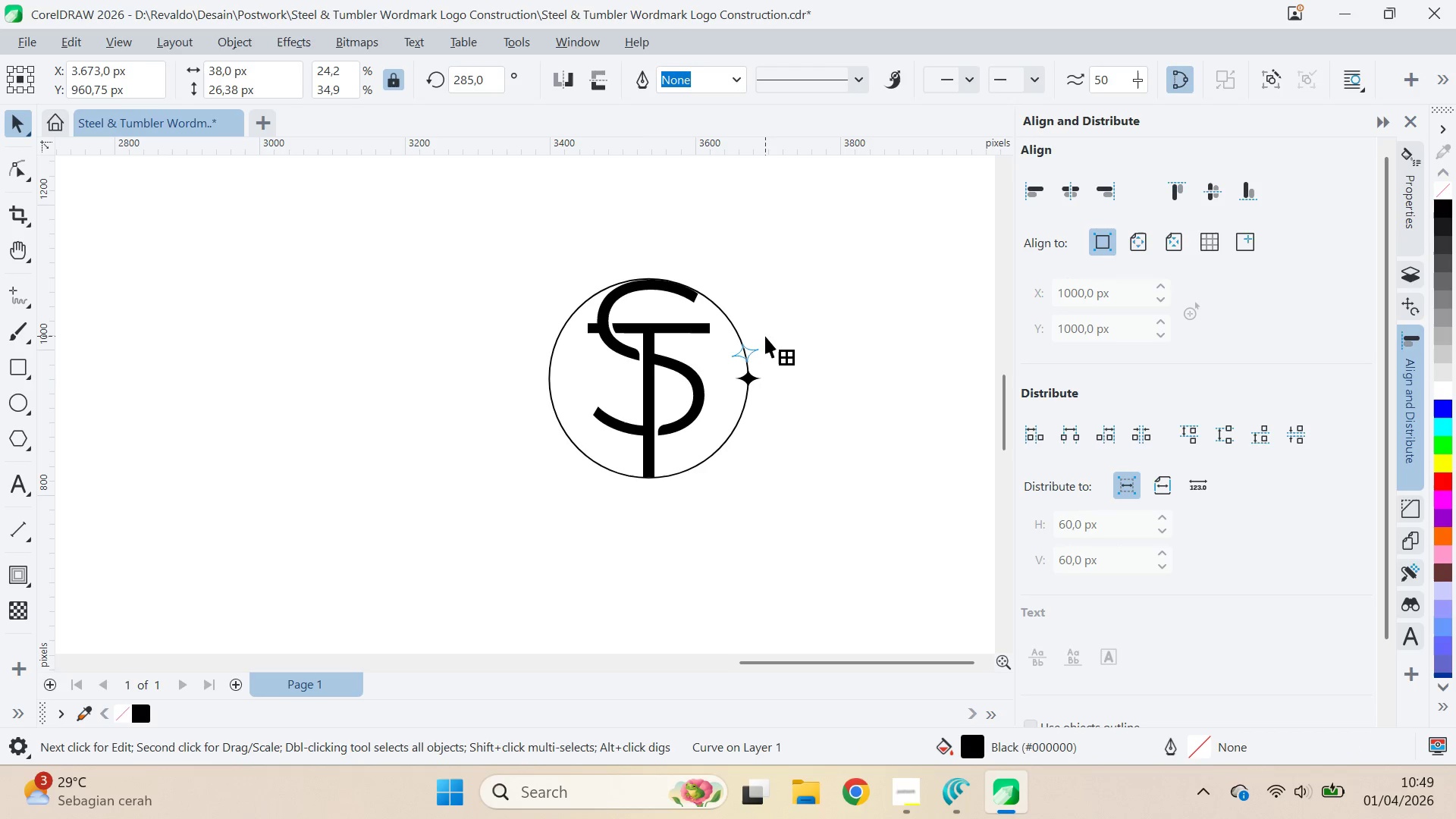 
right_click([765, 336])
 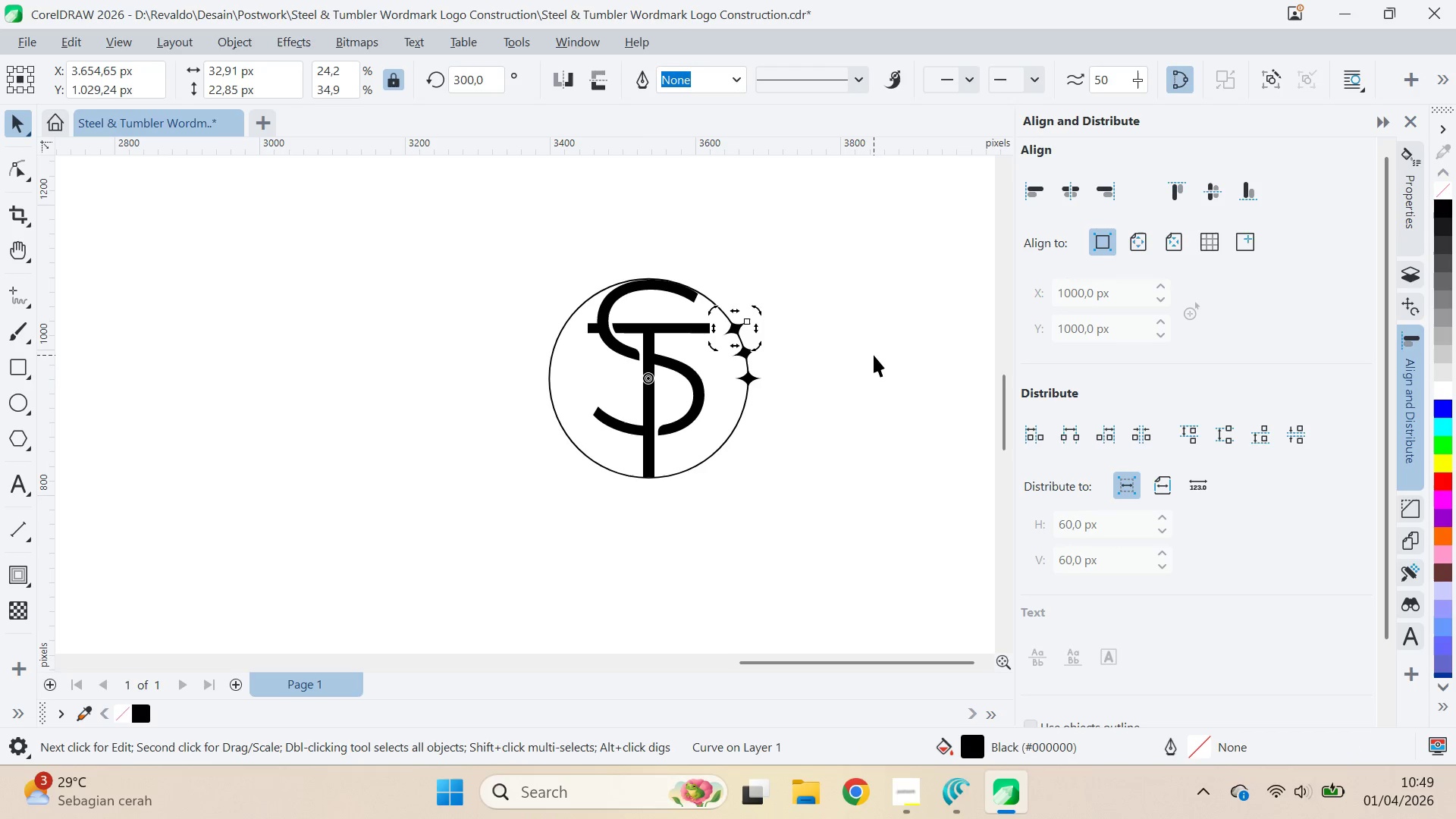 
key(Control+D)
 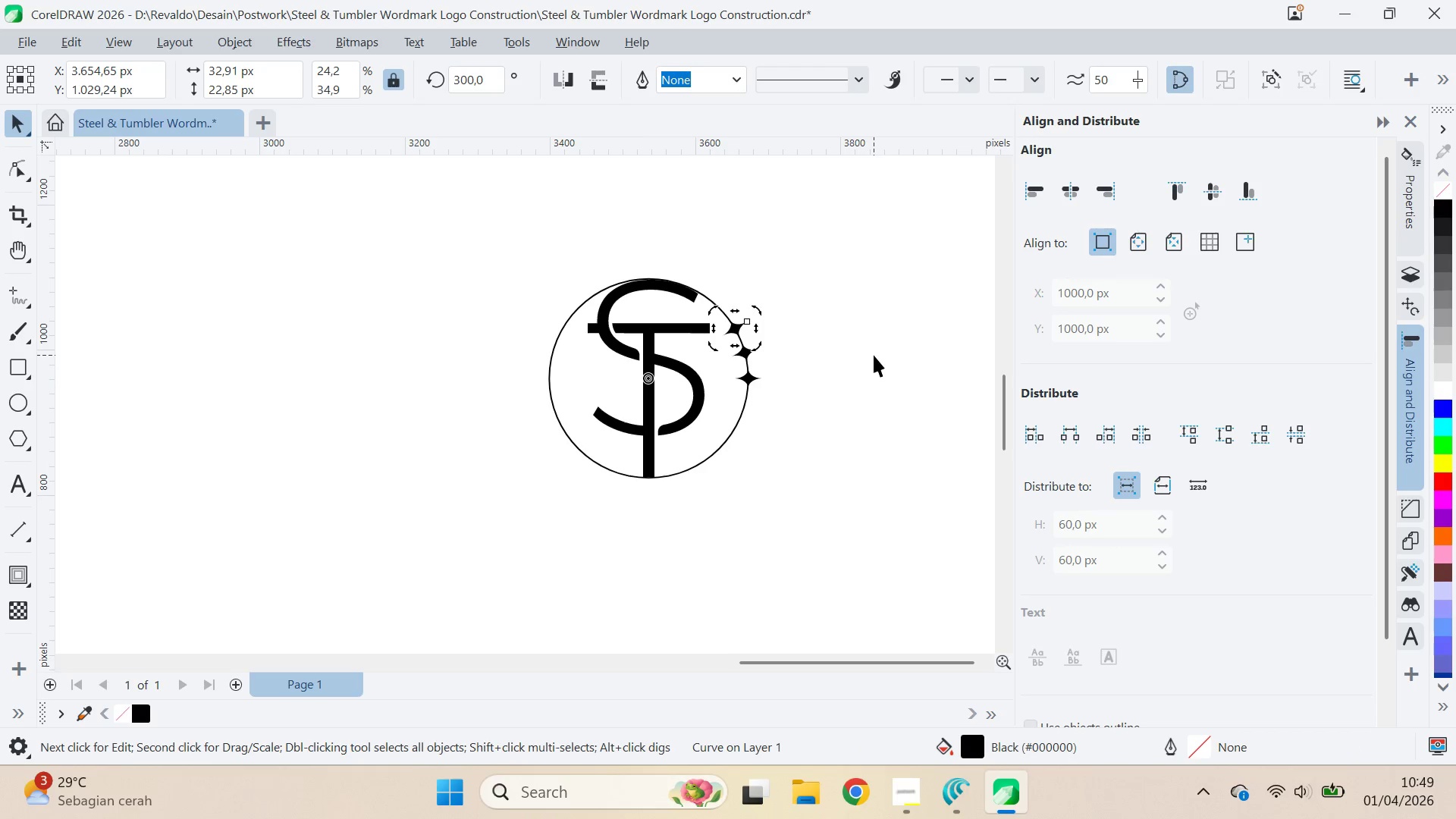 
key(Control+D)
 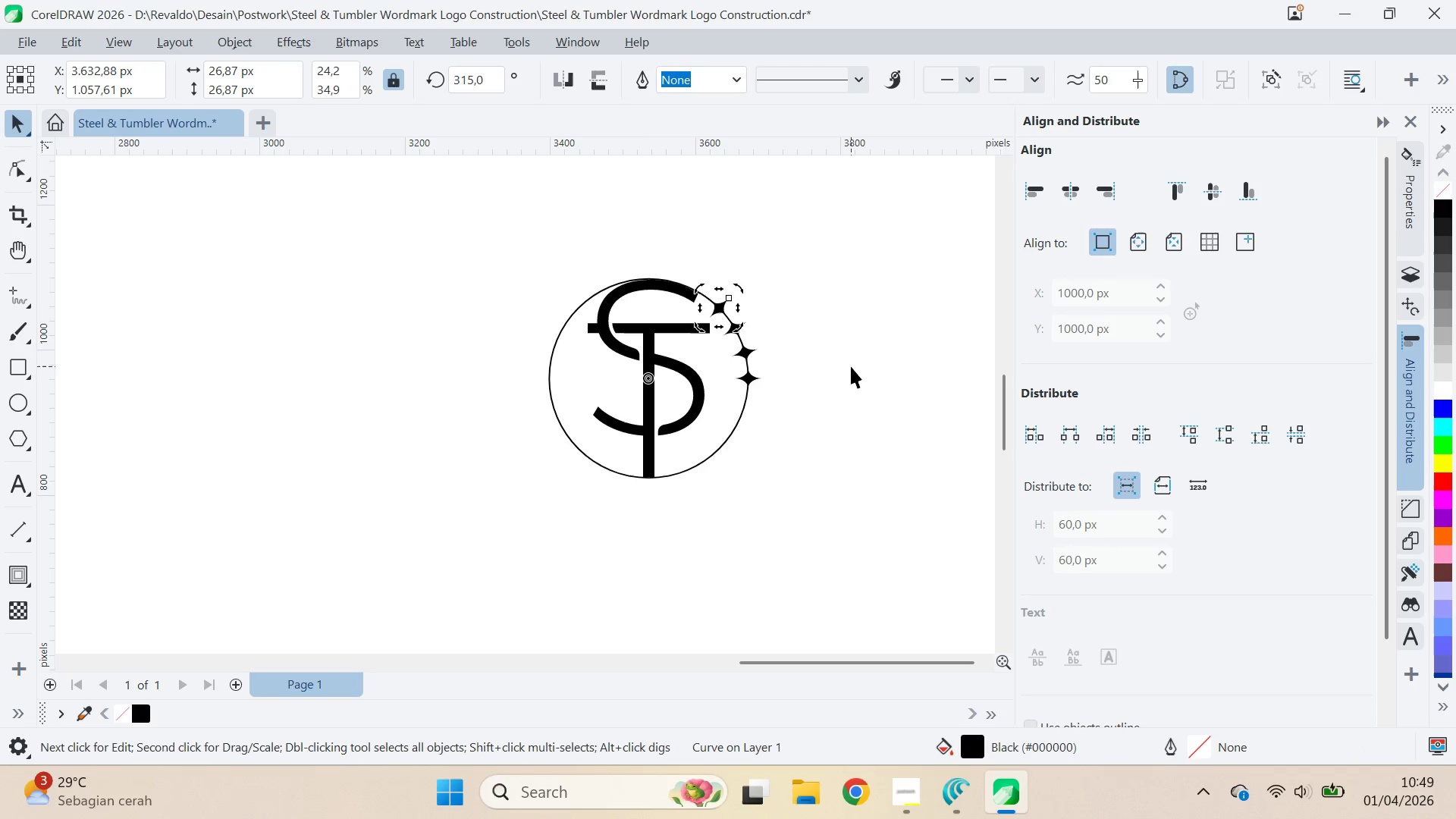 
left_click_drag(start_coordinate=[792, 265], to_coordinate=[851, 318])
 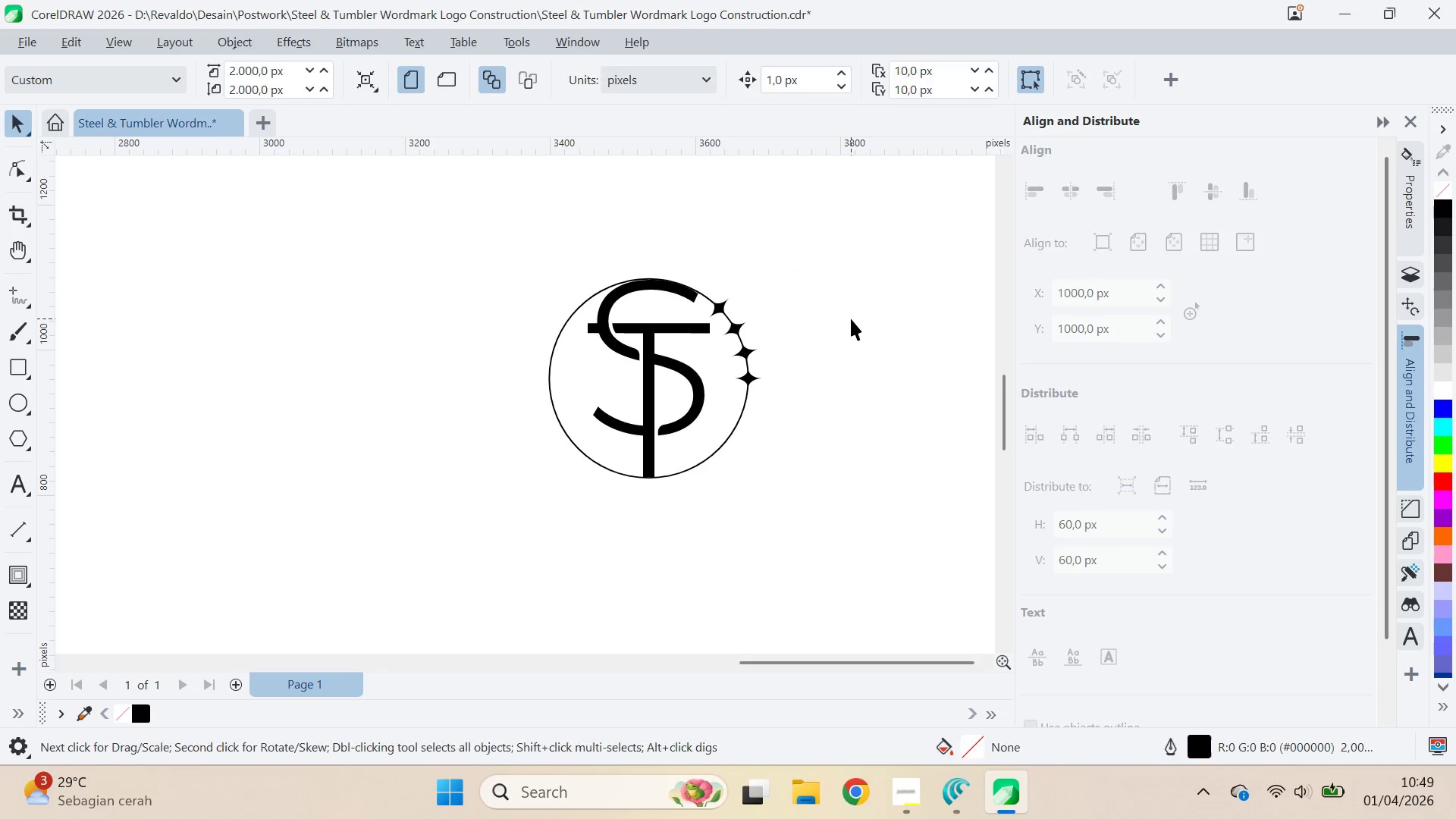 
hold_key(key=ControlLeft, duration=0.69)
 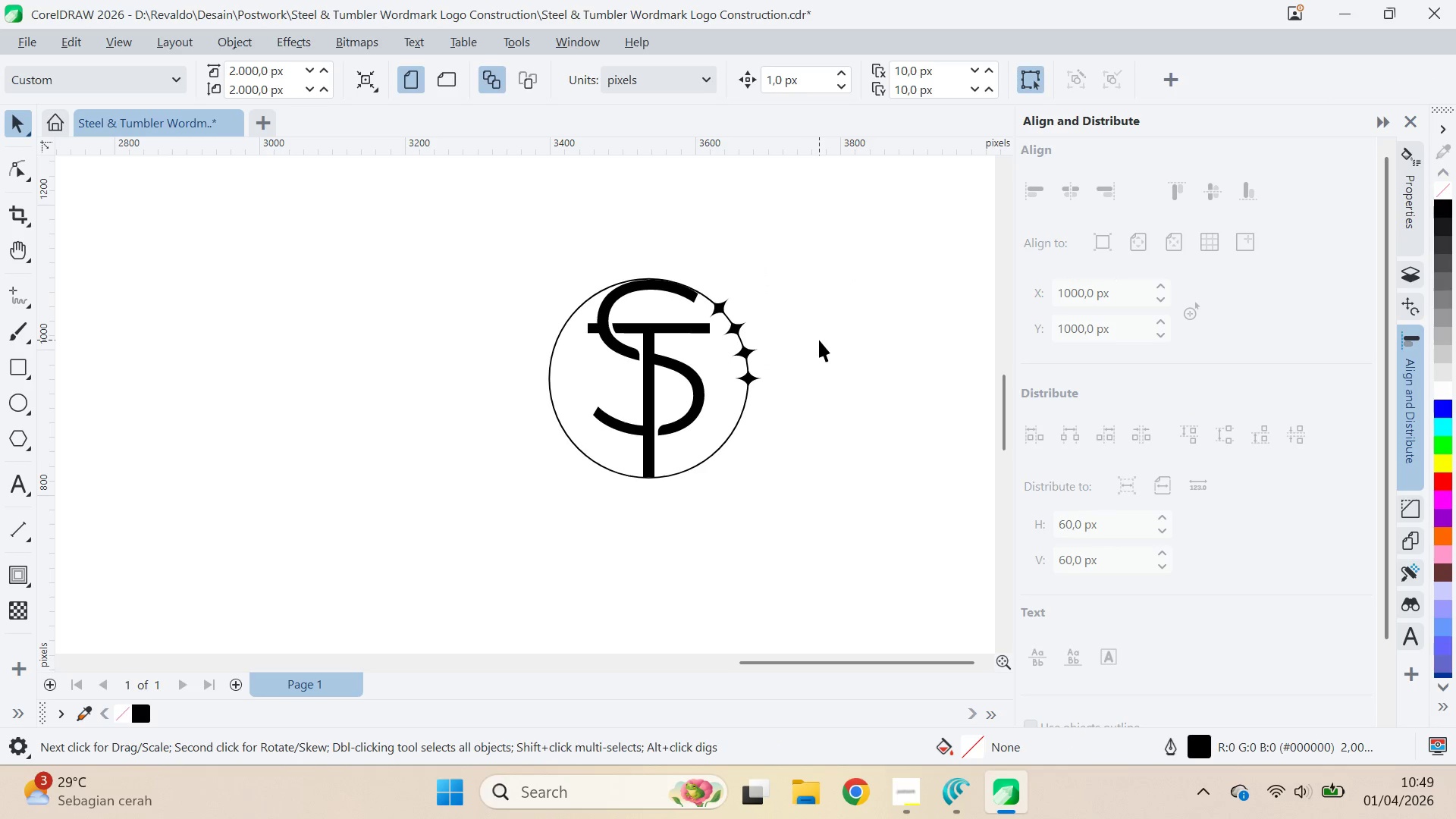 
hold_key(key=D, duration=0.34)
 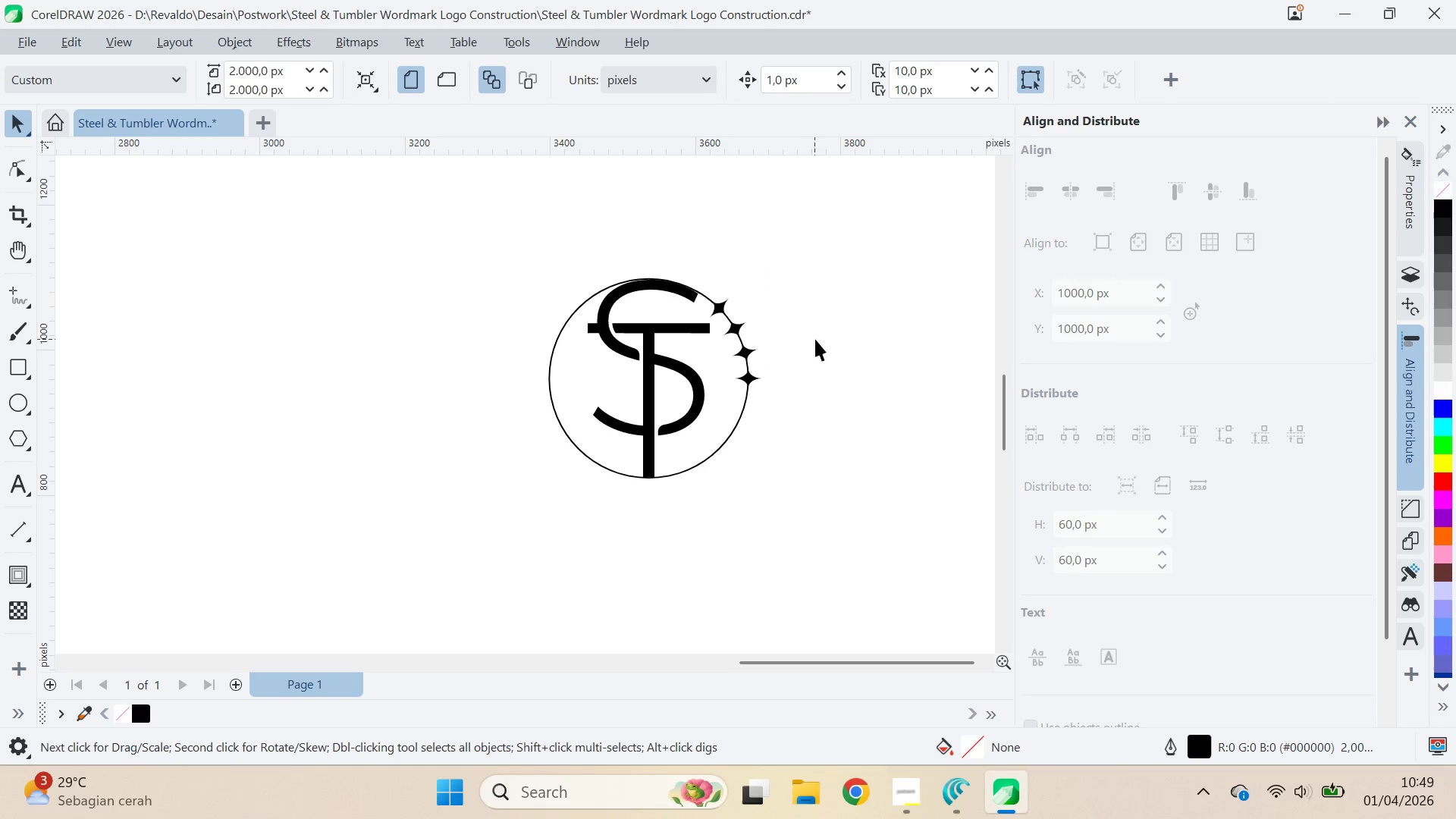 
key(Control+D)
 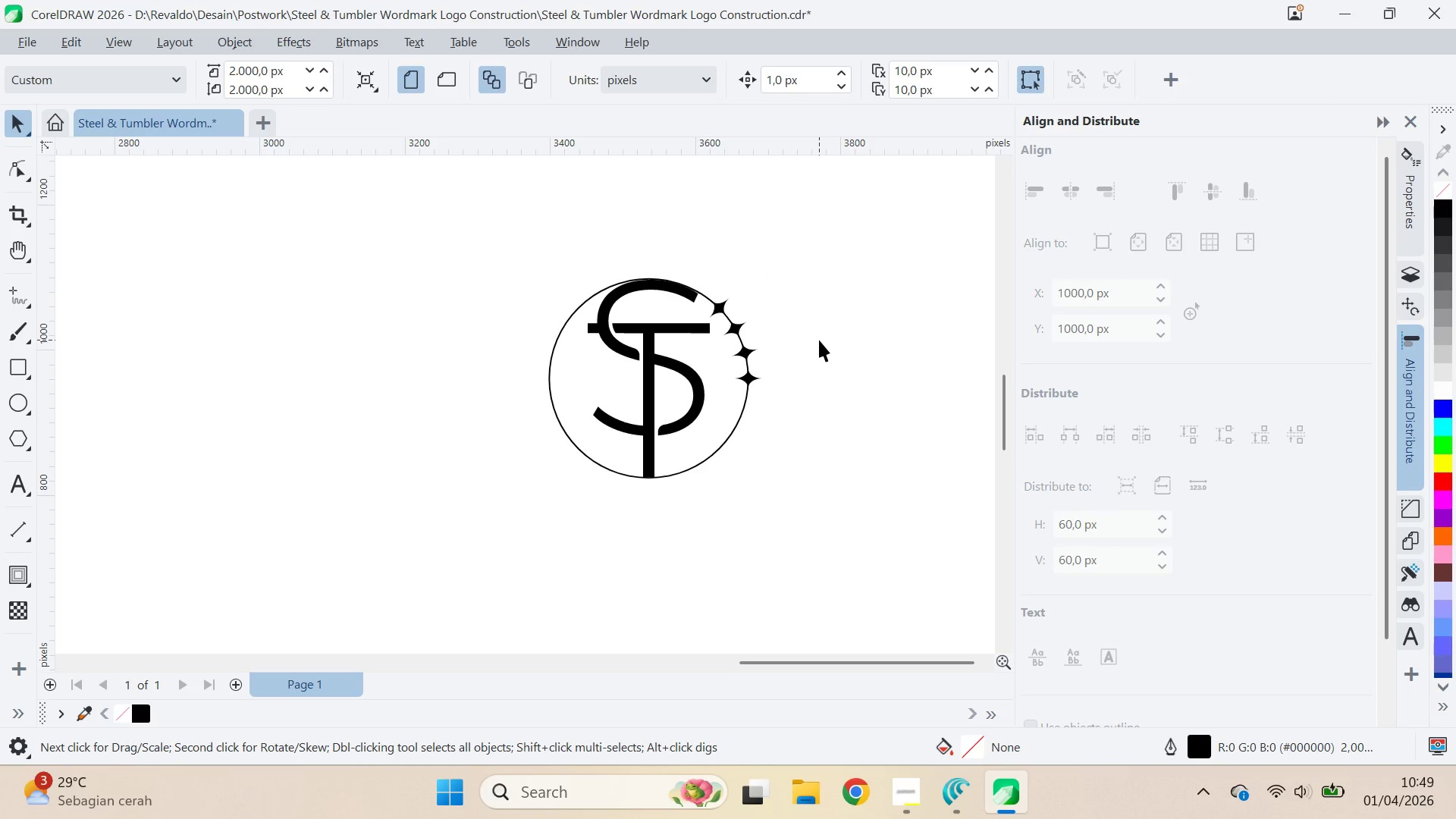 
key(Control+D)
 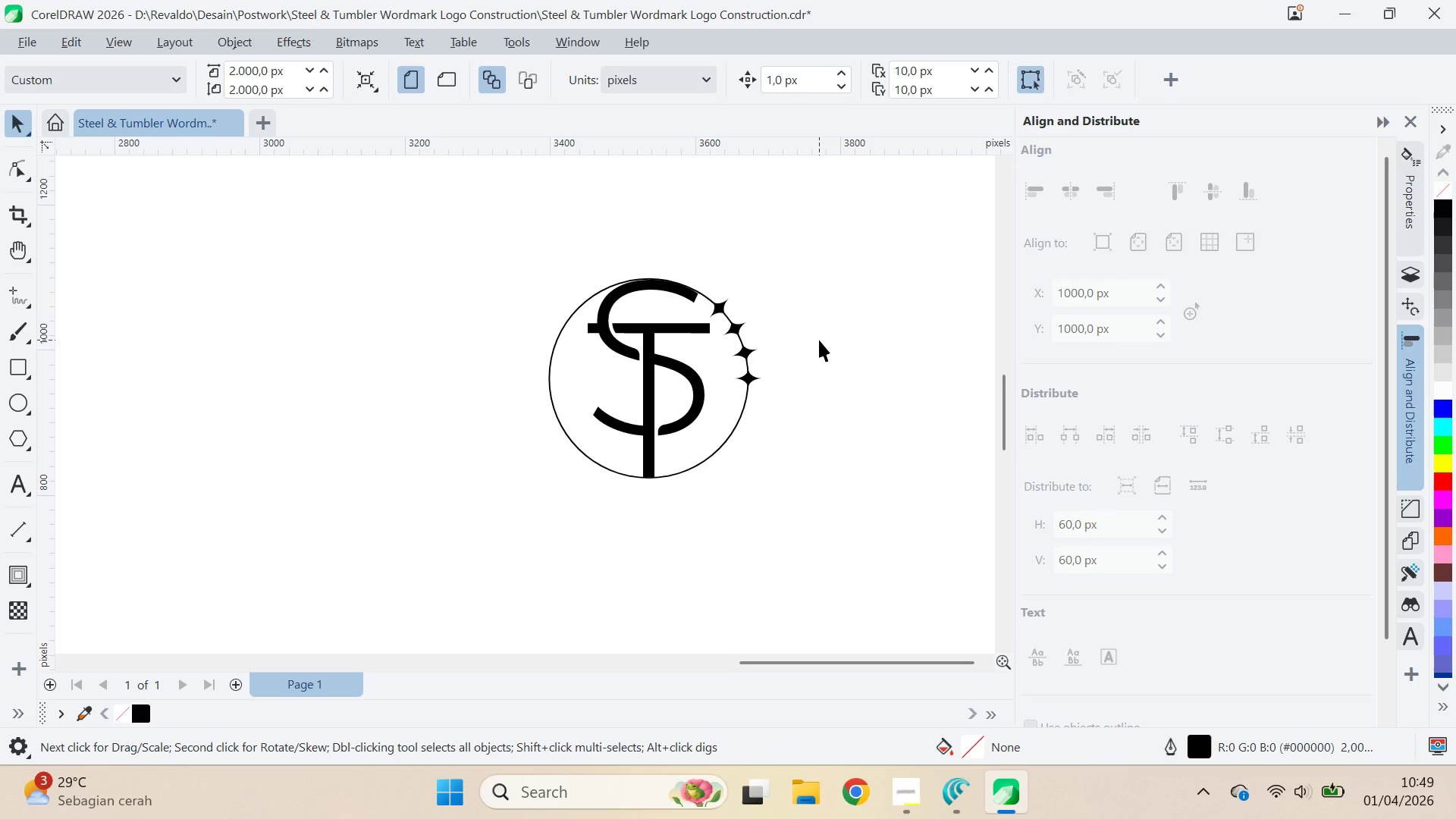 
key(Control+D)
 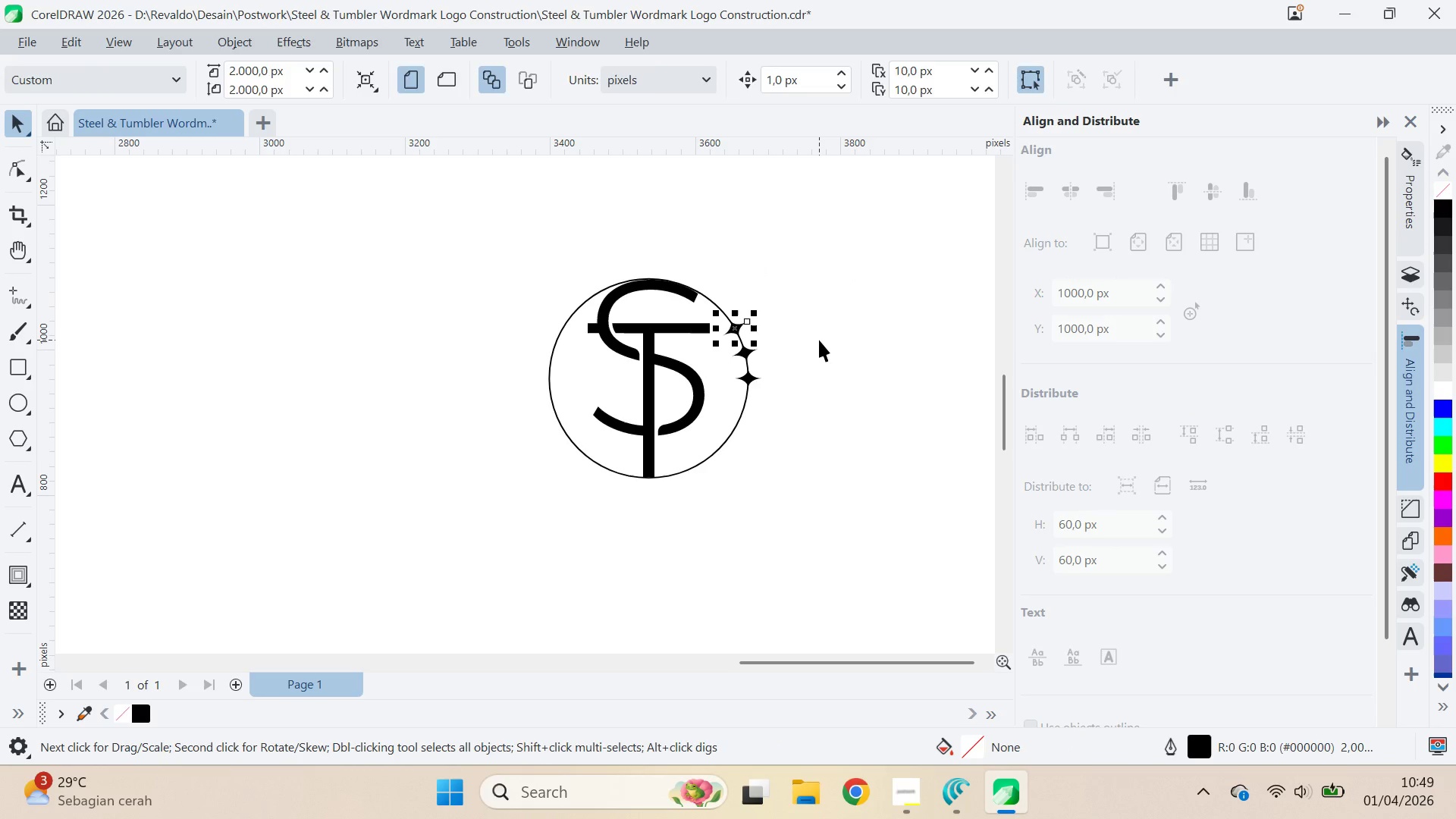 
key(Control+Z)
 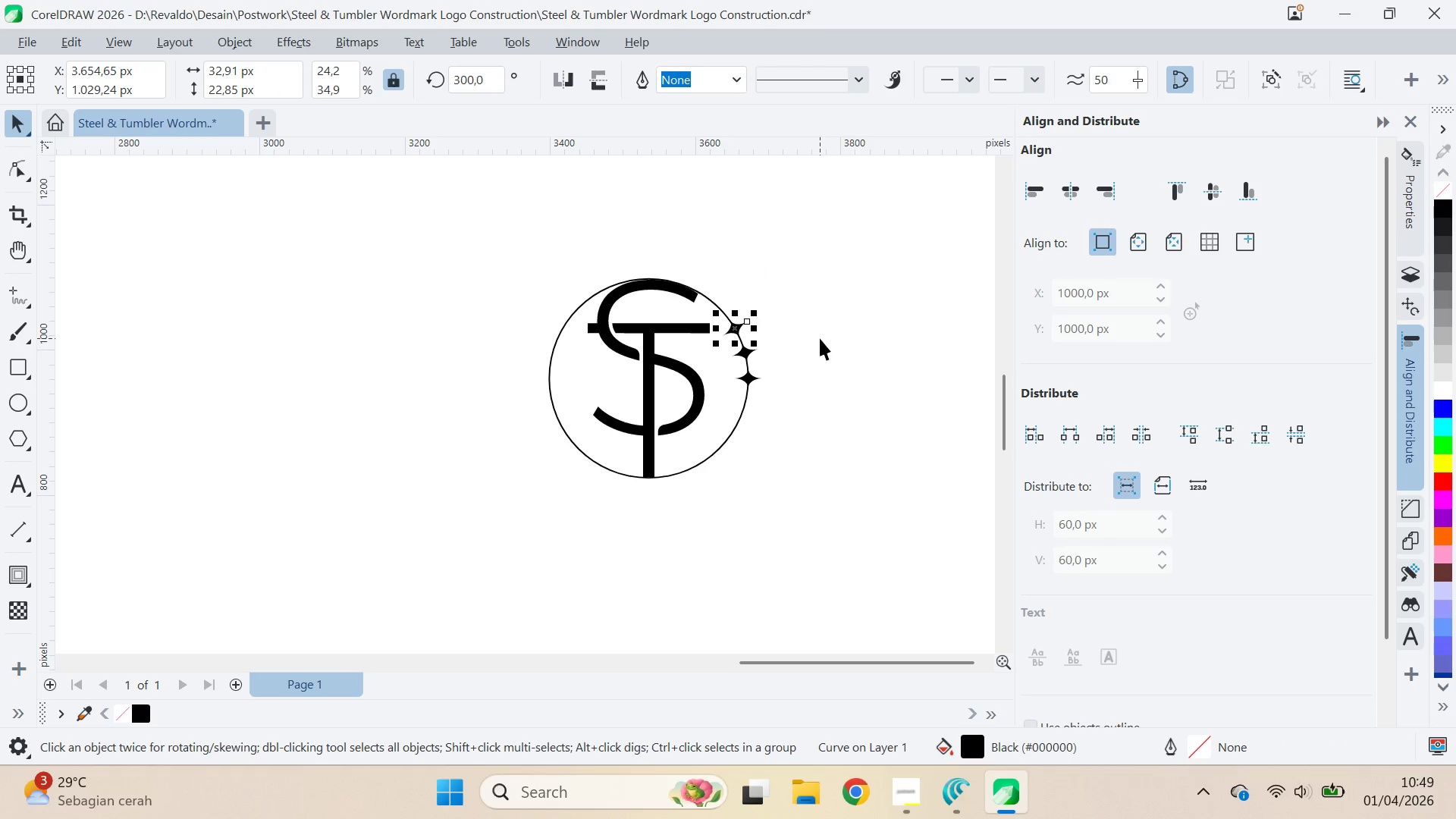 
key(Control+D)
 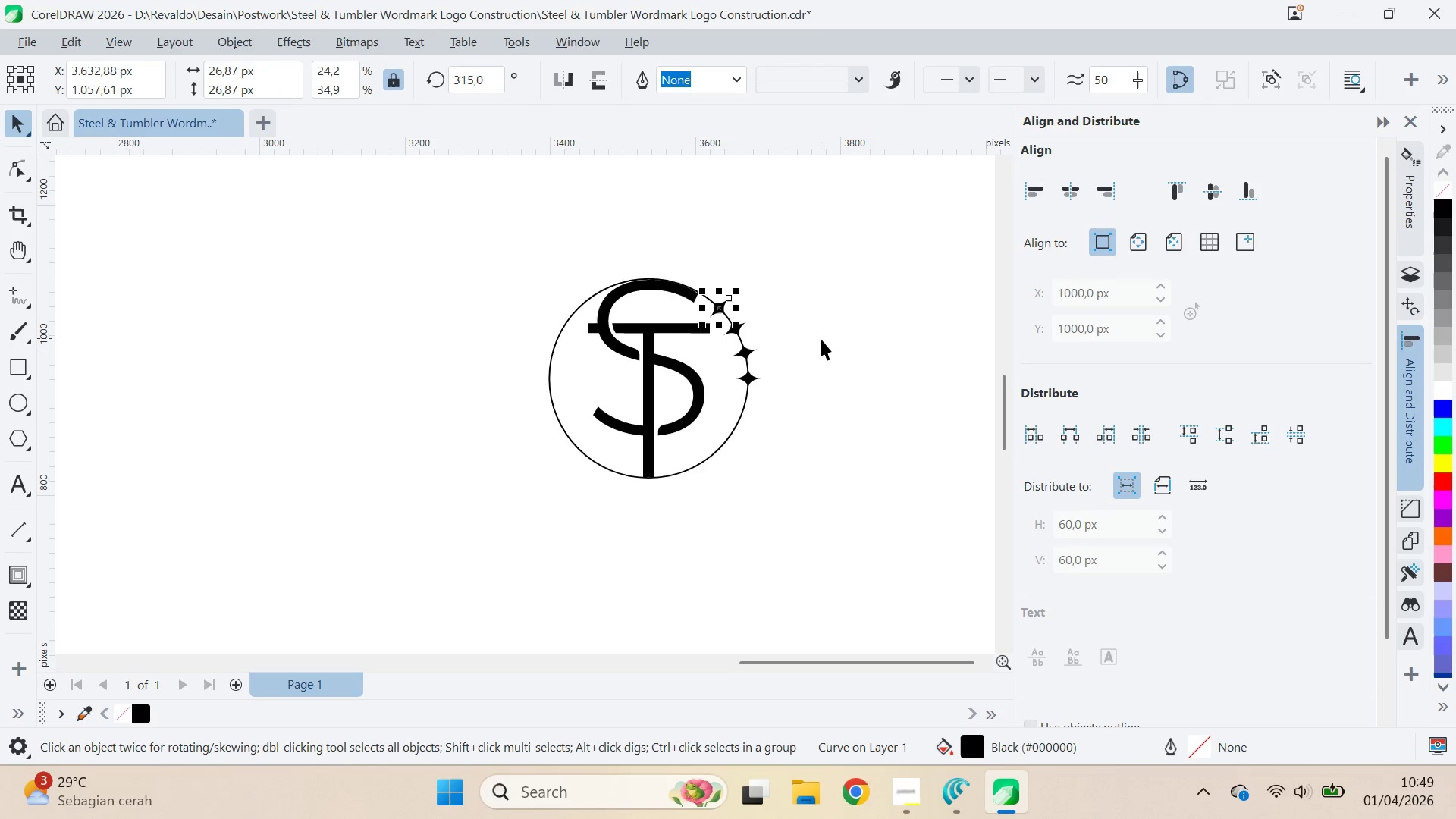 
key(Control+D)
 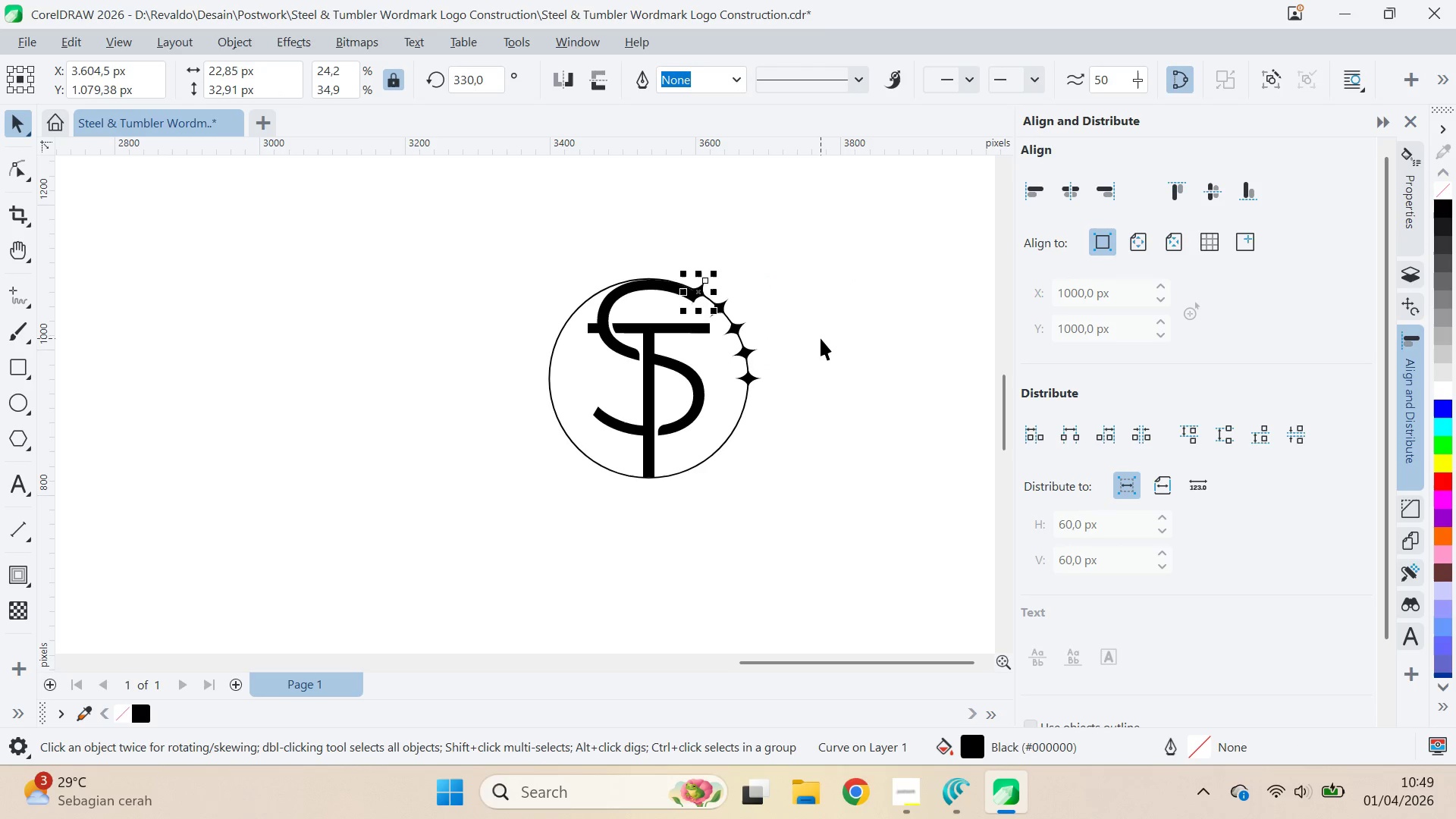 
key(Control+D)
 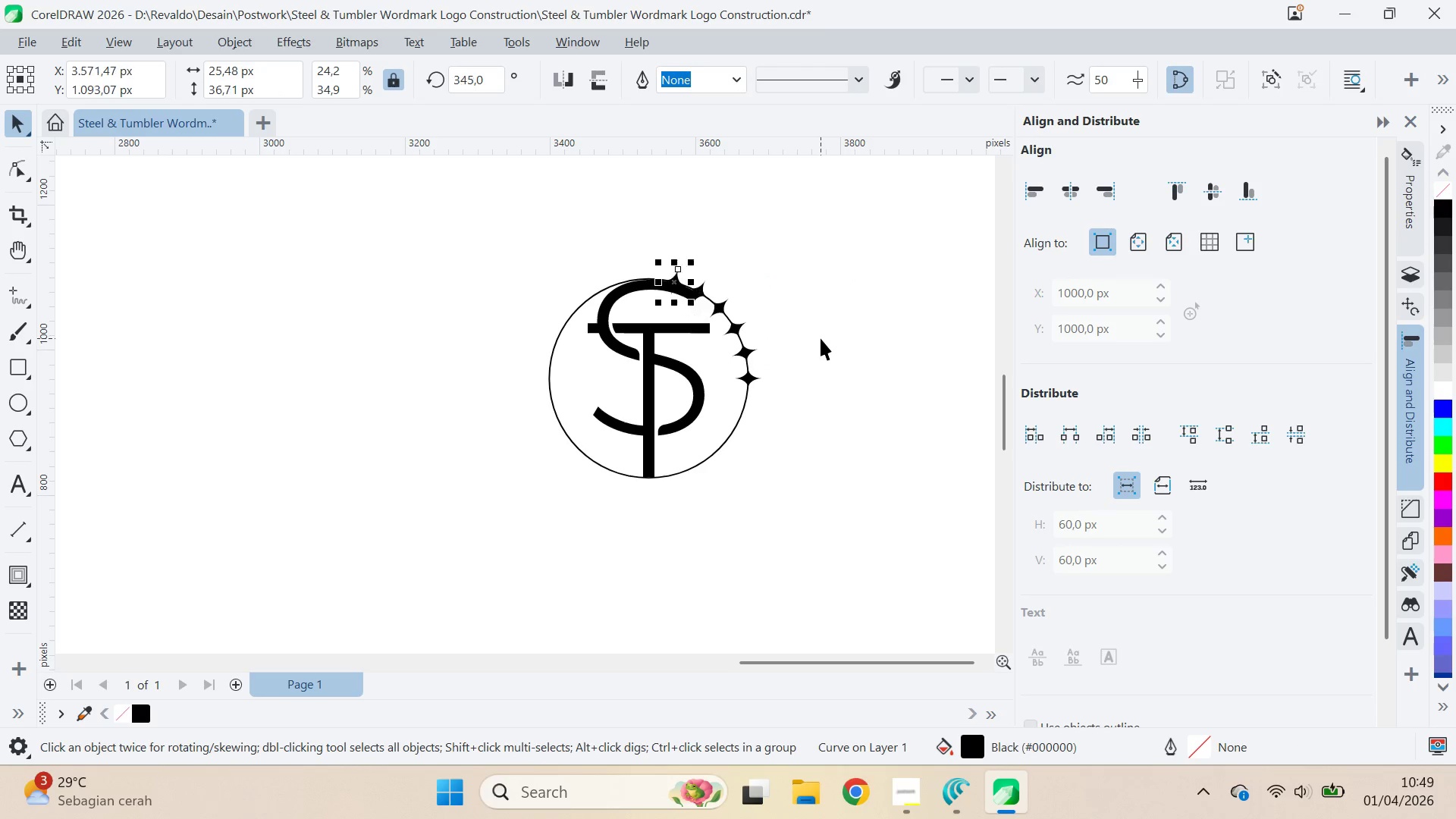 
hold_key(key=D, duration=1.03)
 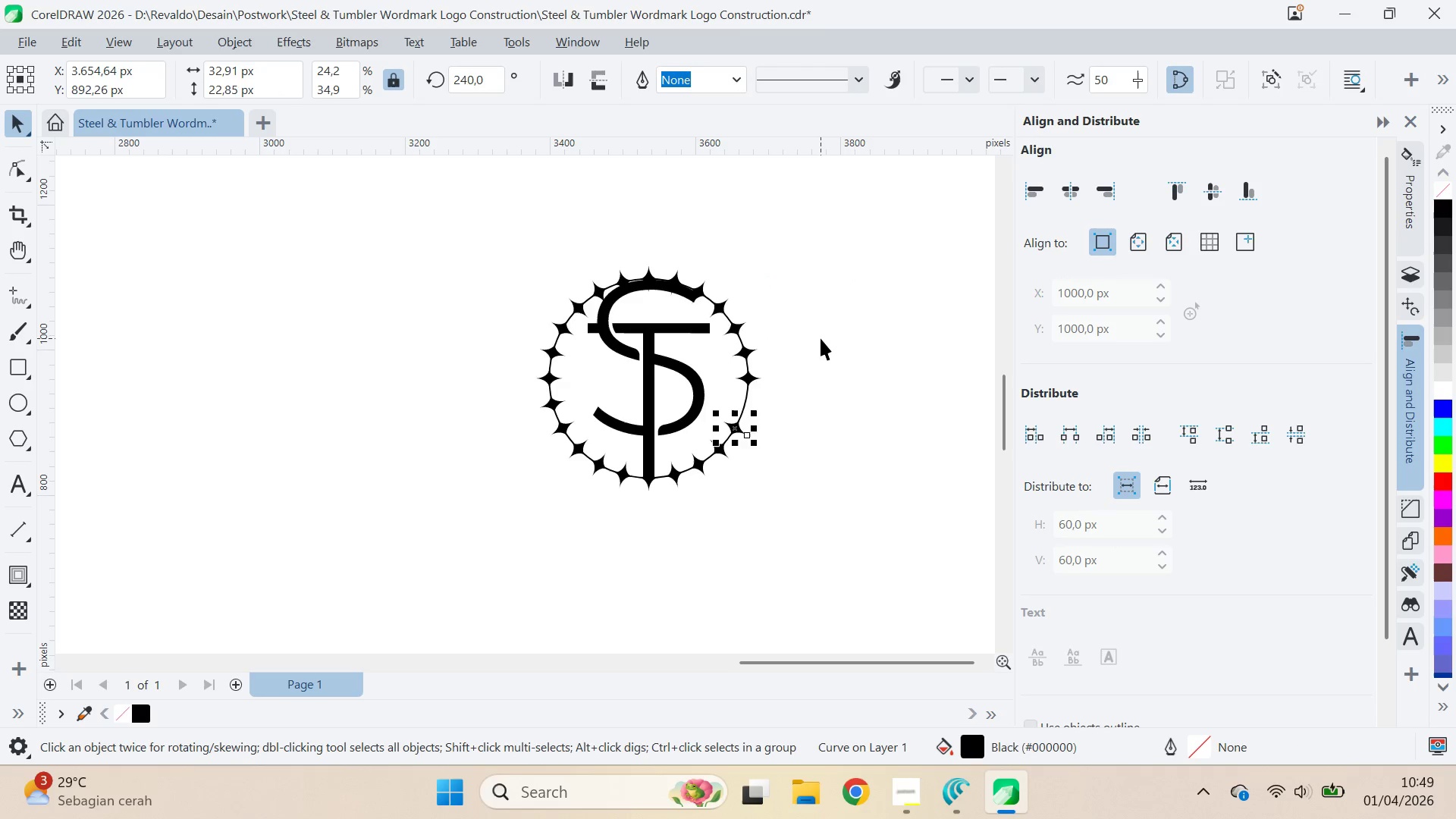 
key(Control+D)
 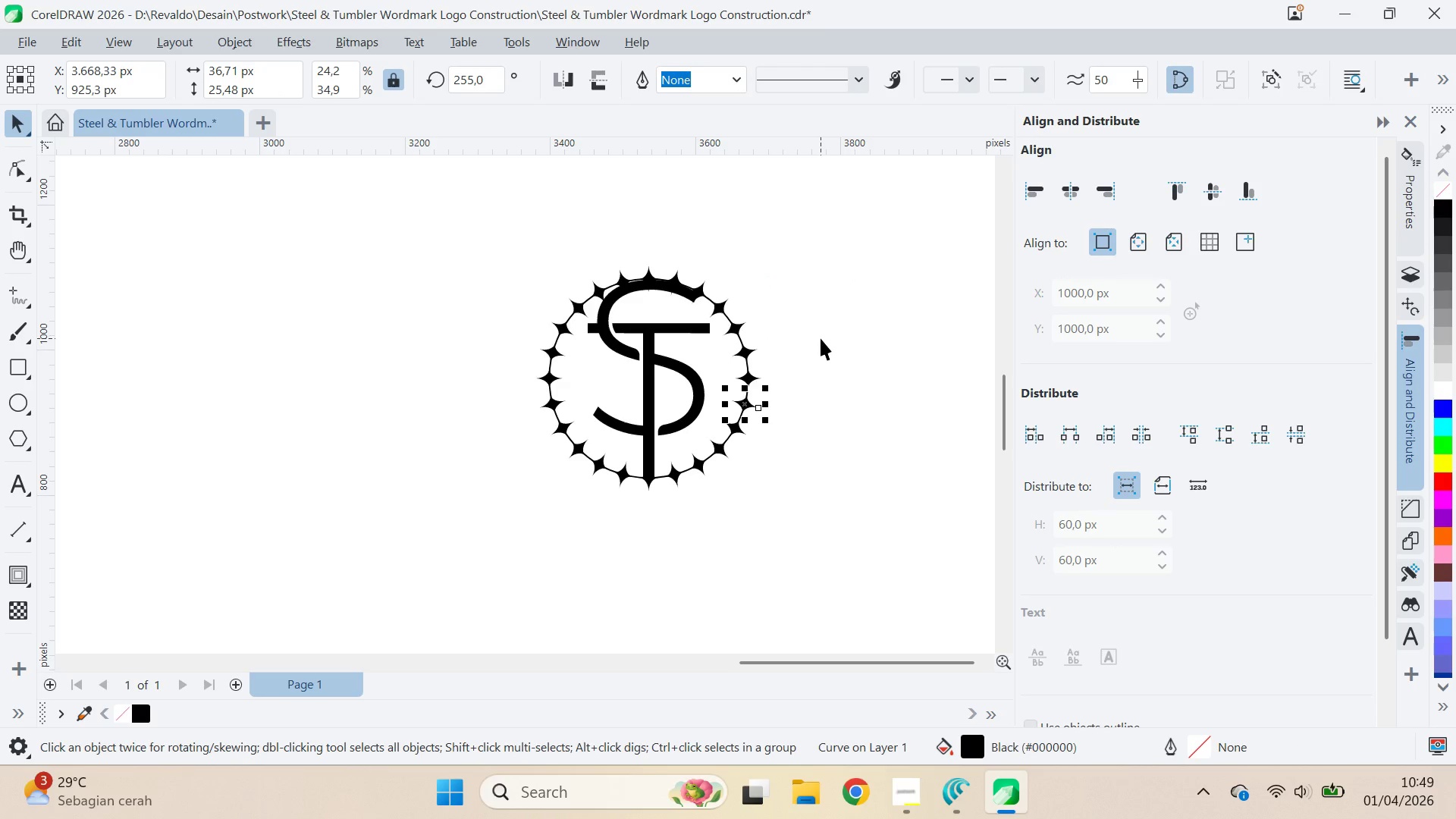 
left_click([824, 351])
 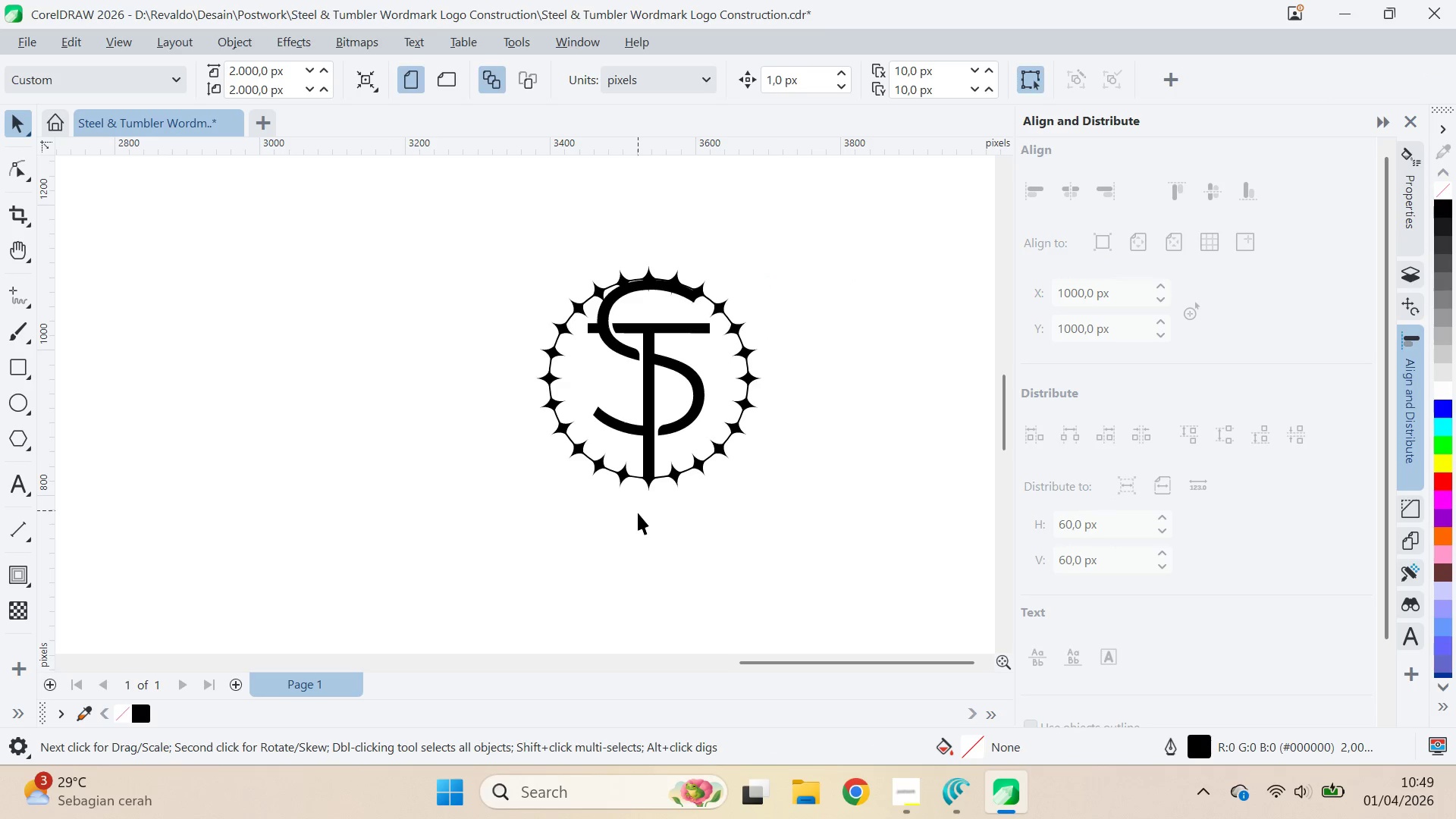 
left_click_drag(start_coordinate=[638, 516], to_coordinate=[655, 232])
 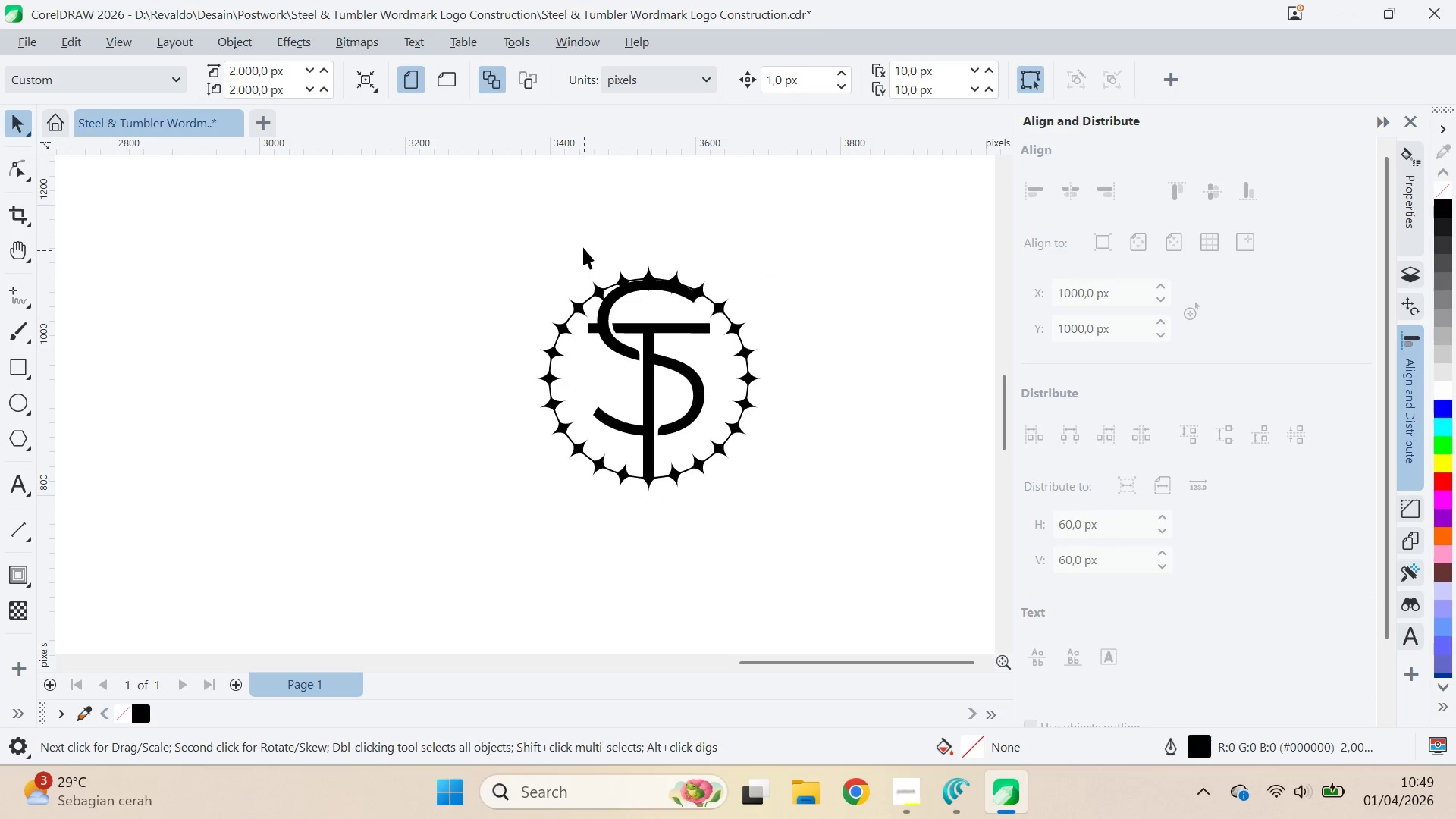 
left_click_drag(start_coordinate=[573, 231], to_coordinate=[709, 317])
 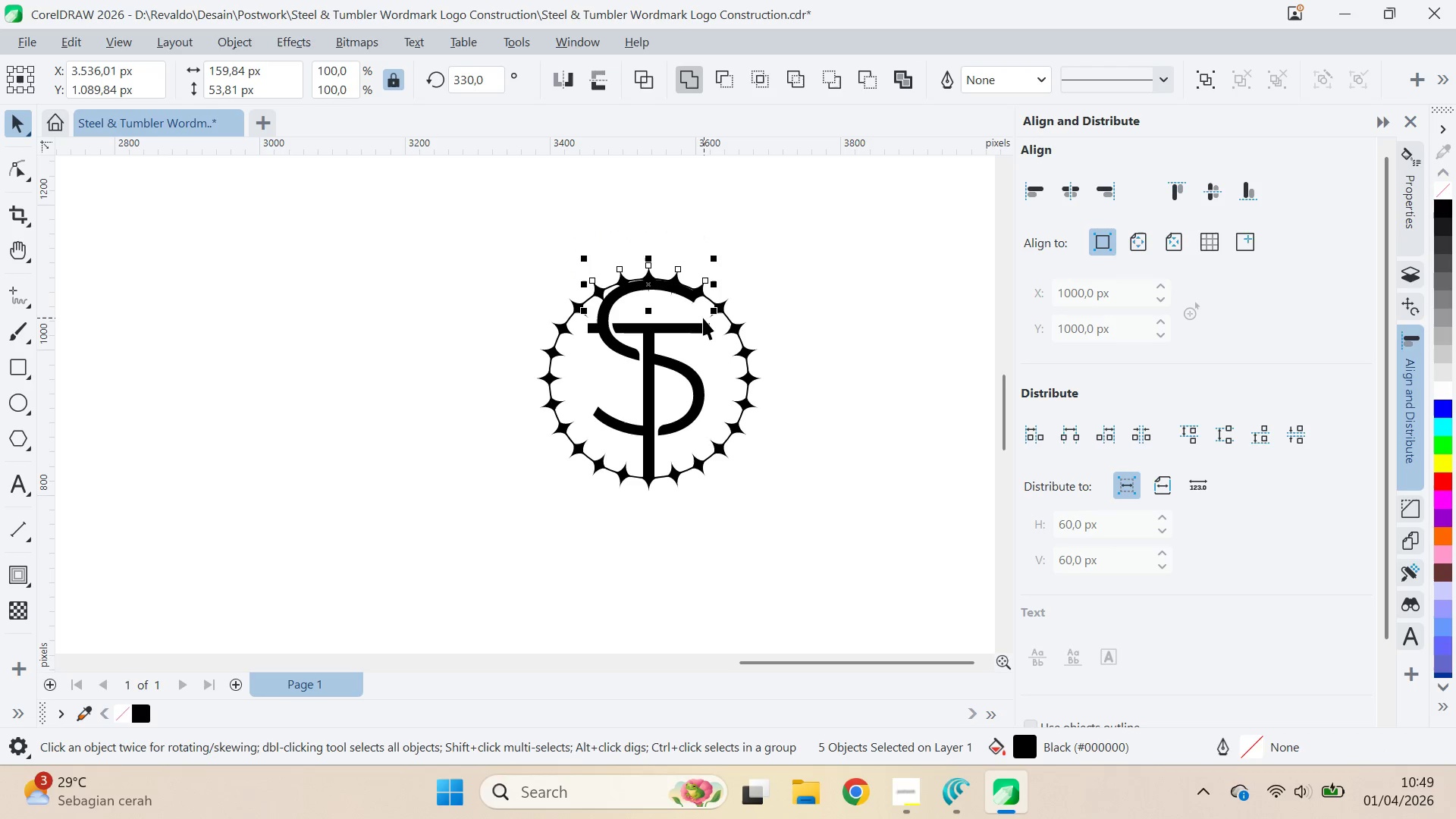 
key(Delete)
 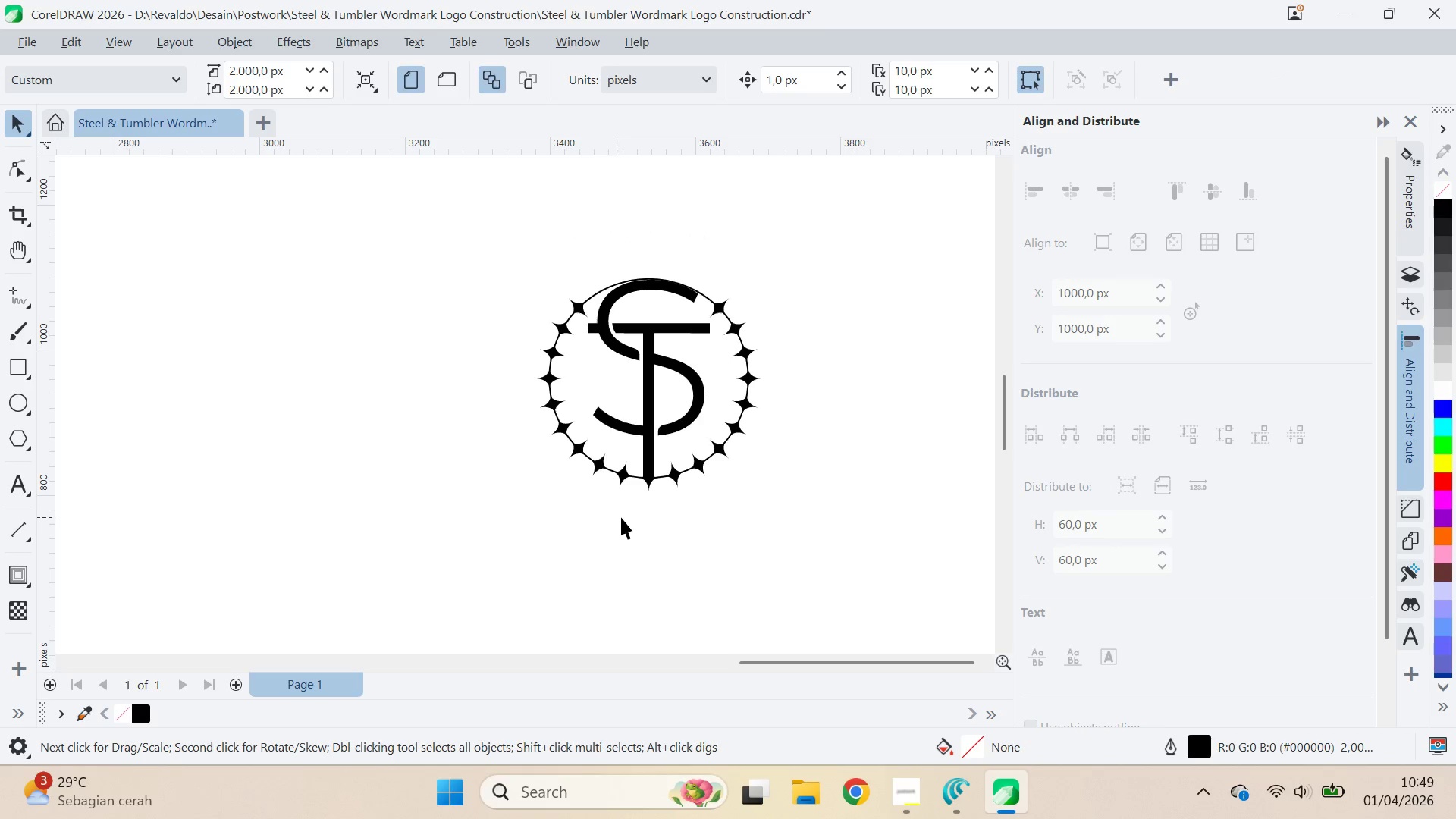 
left_click([648, 489])
 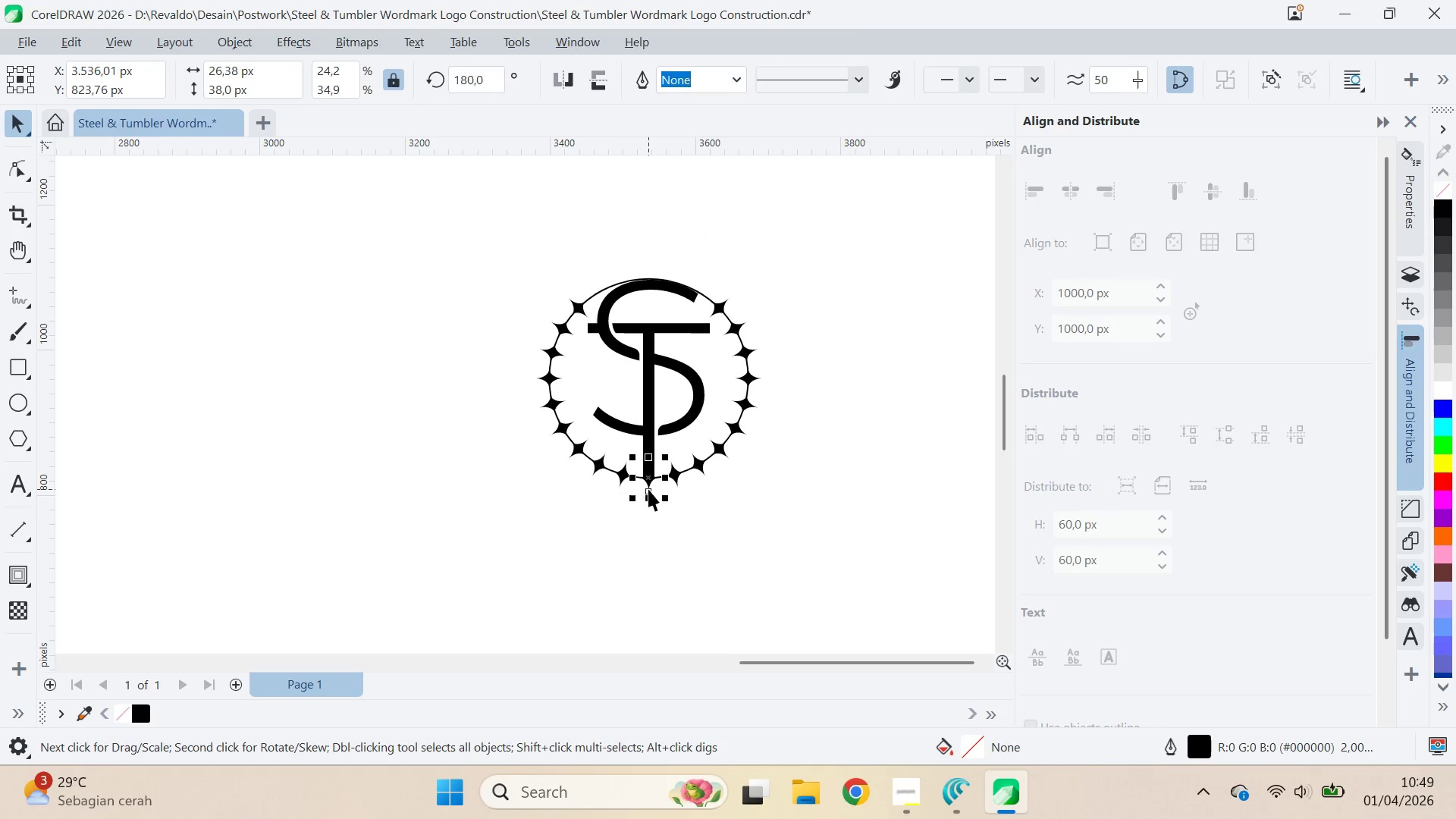 
key(Delete)
 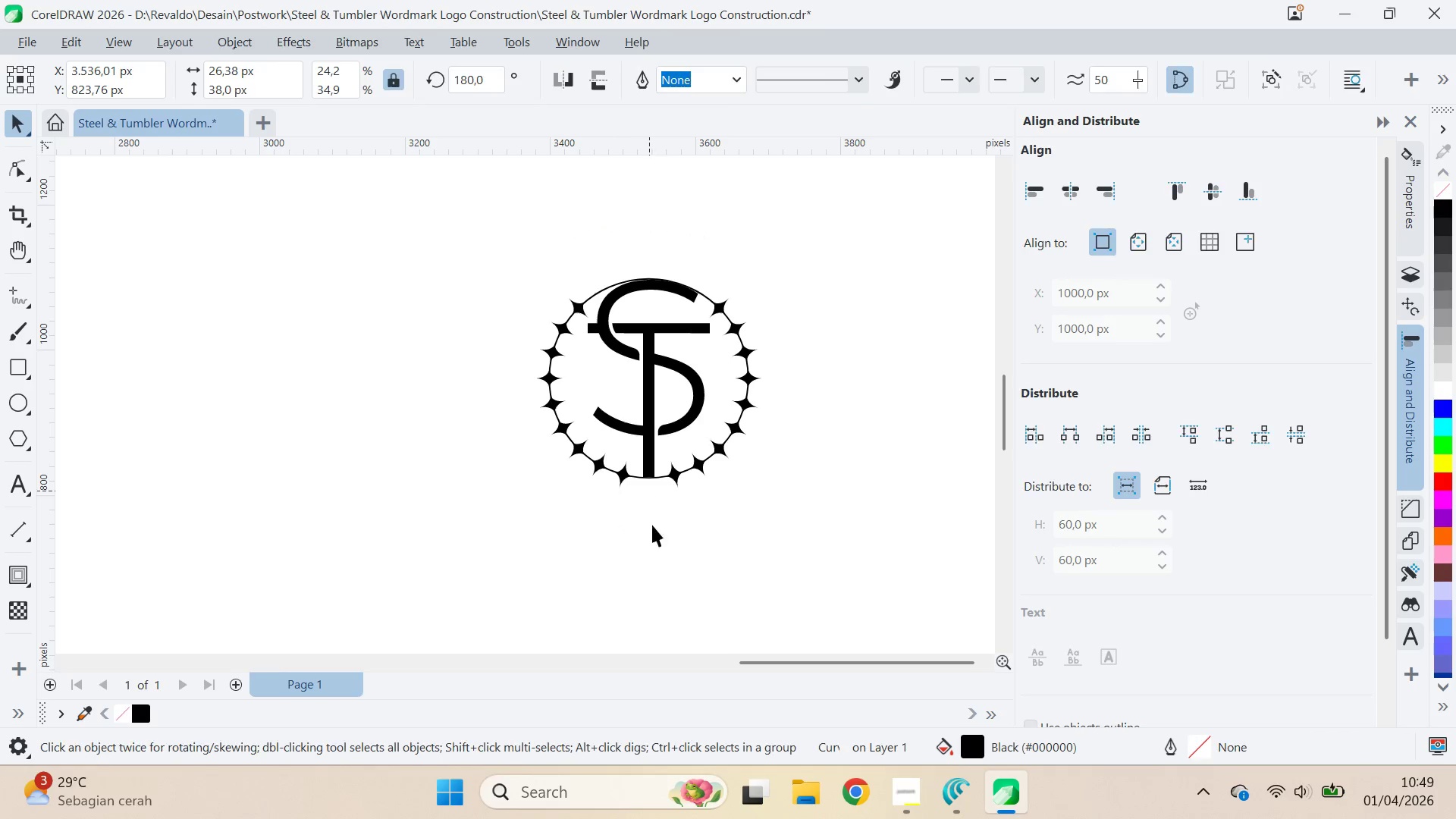 
double_click([661, 549])
 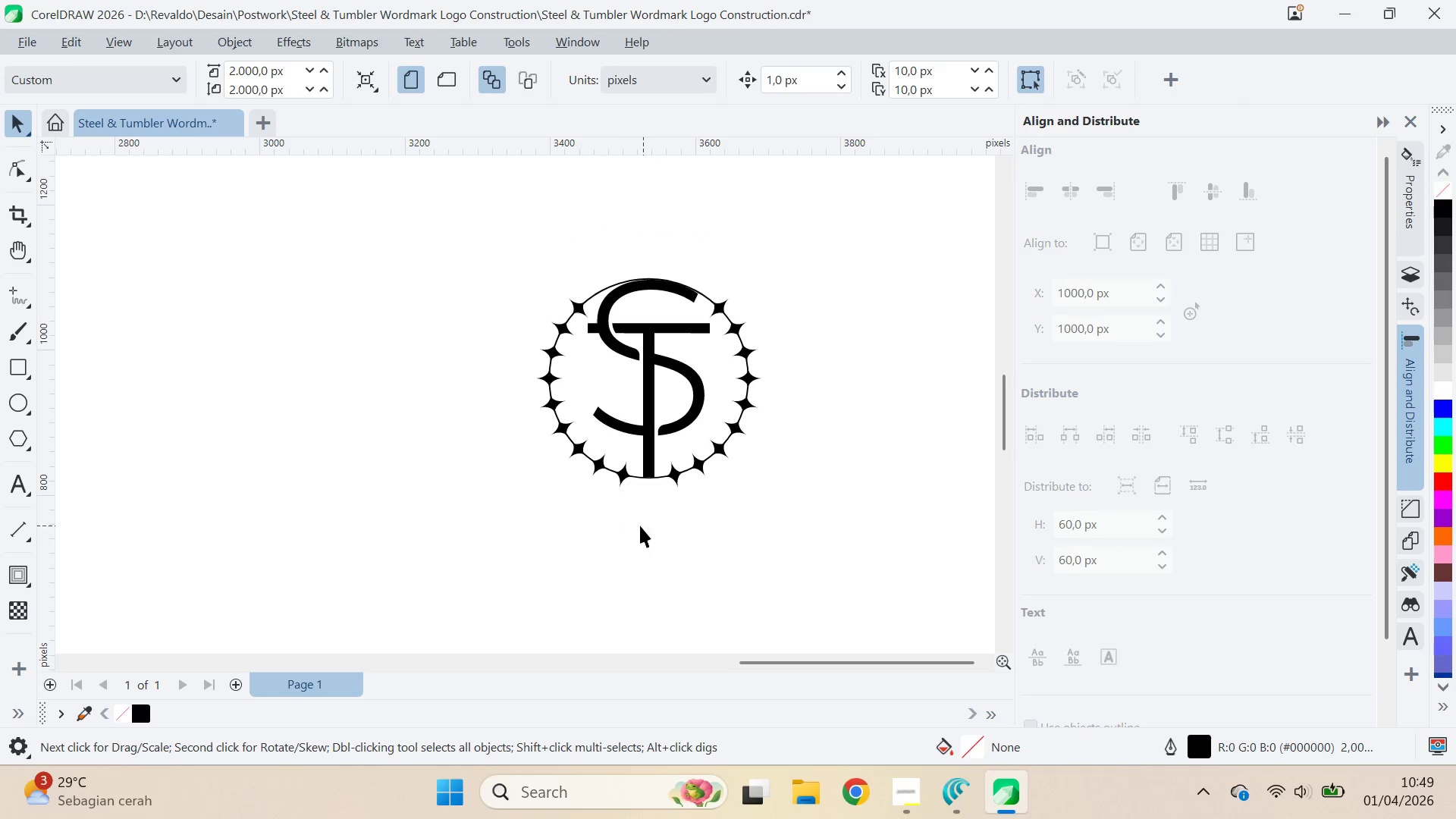 
left_click_drag(start_coordinate=[620, 532], to_coordinate=[647, 522])
 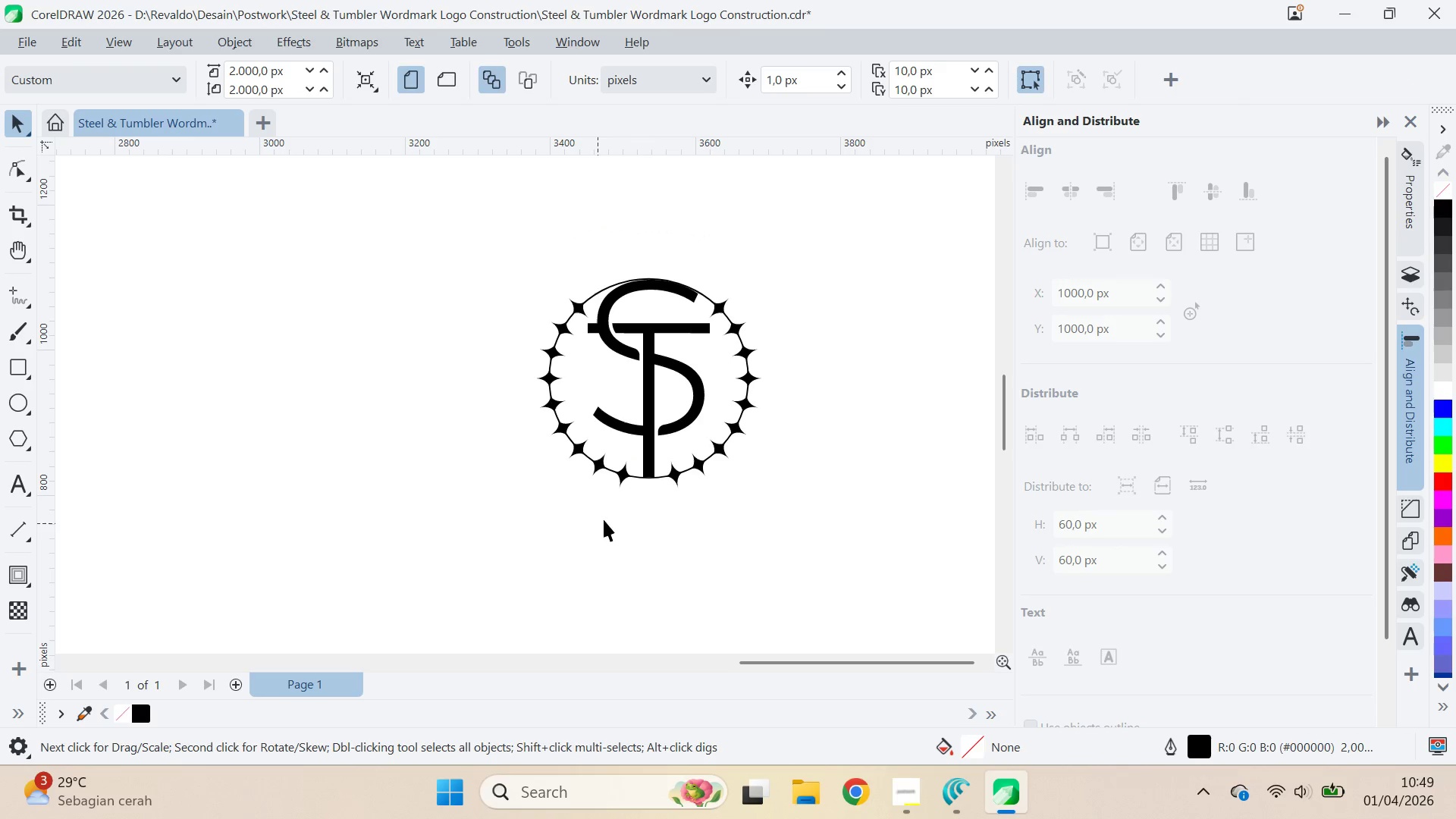 
left_click_drag(start_coordinate=[598, 522], to_coordinate=[687, 453])
 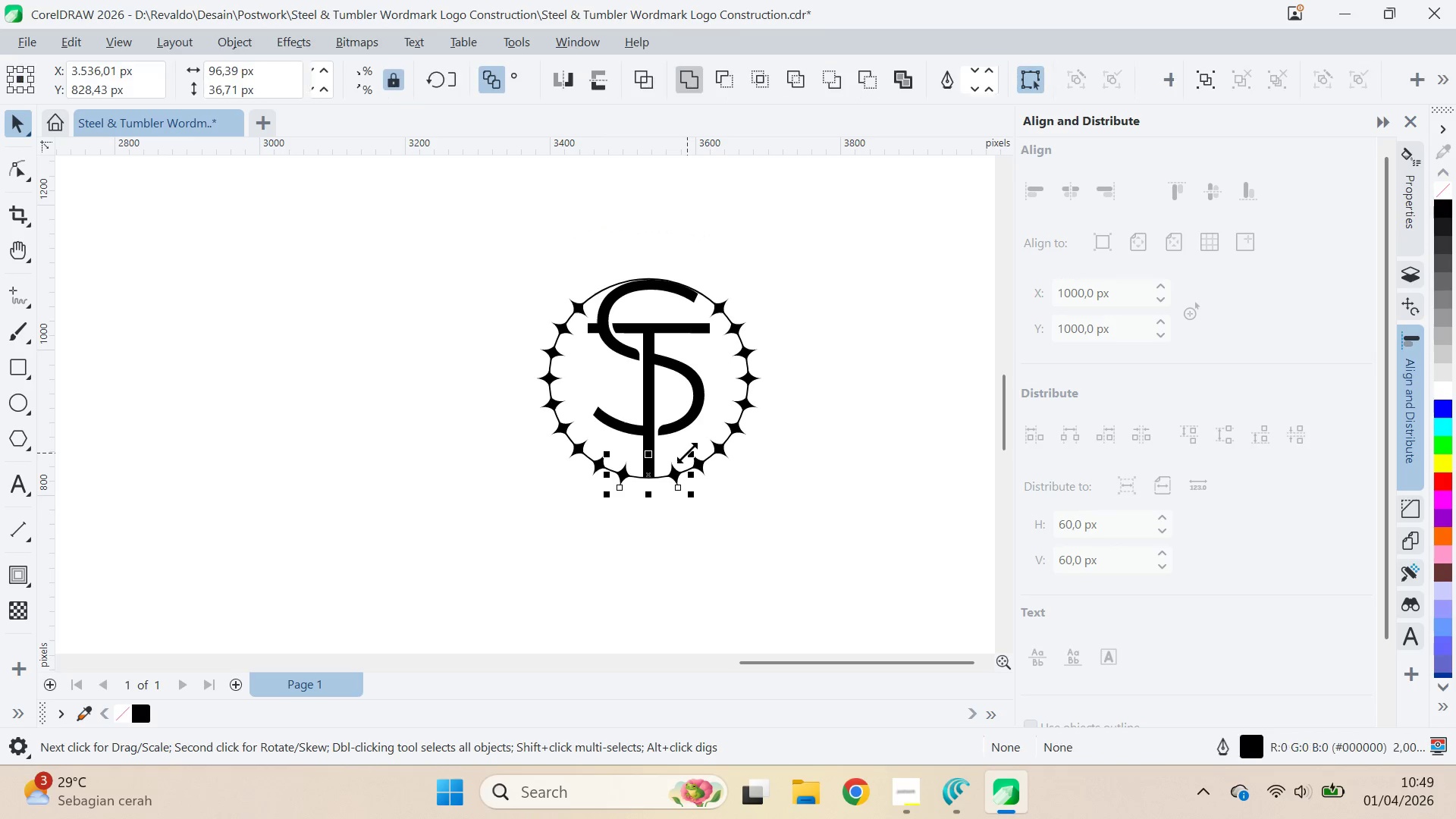 
key(Delete)
 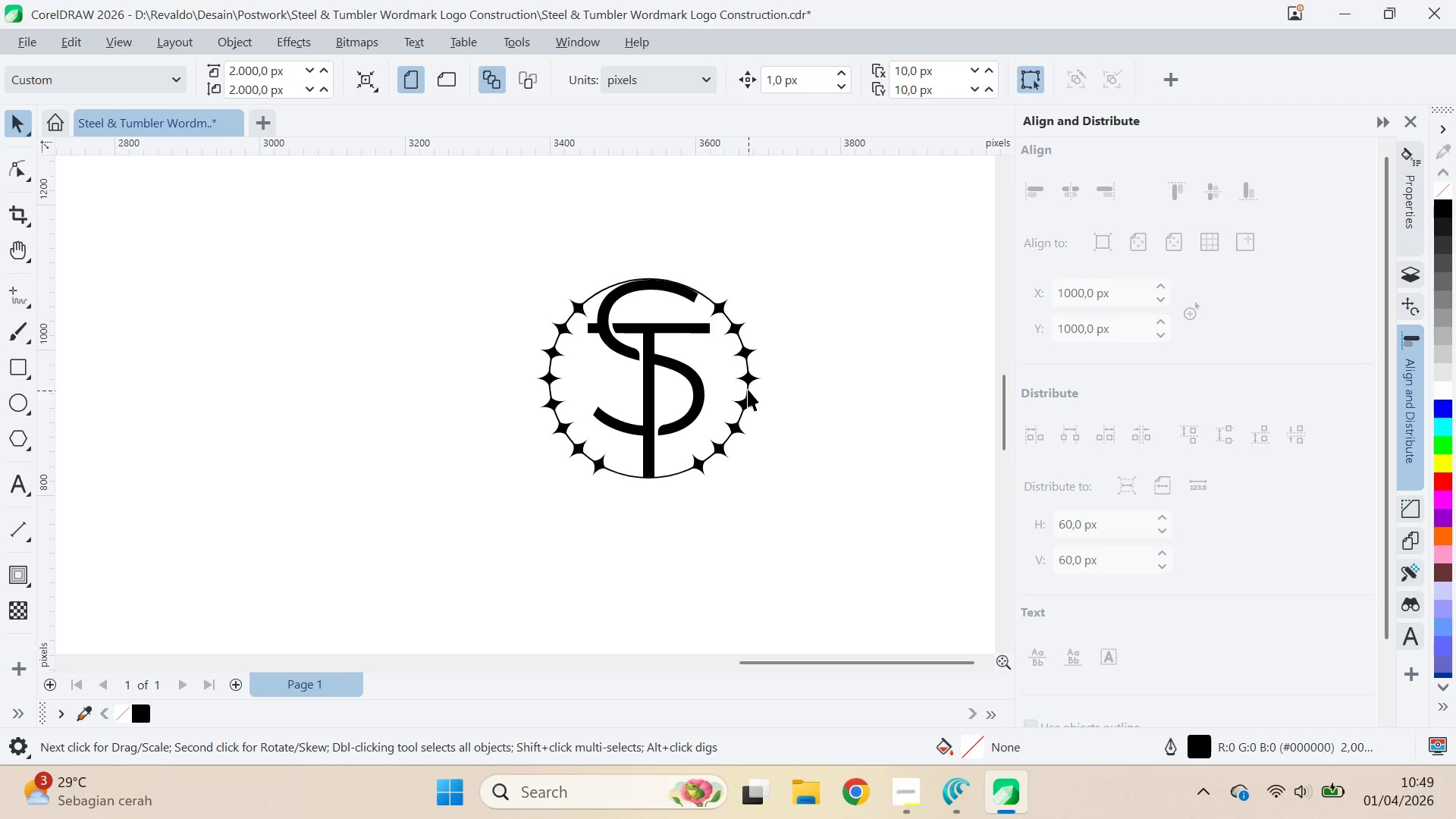 
wait(8.08)
 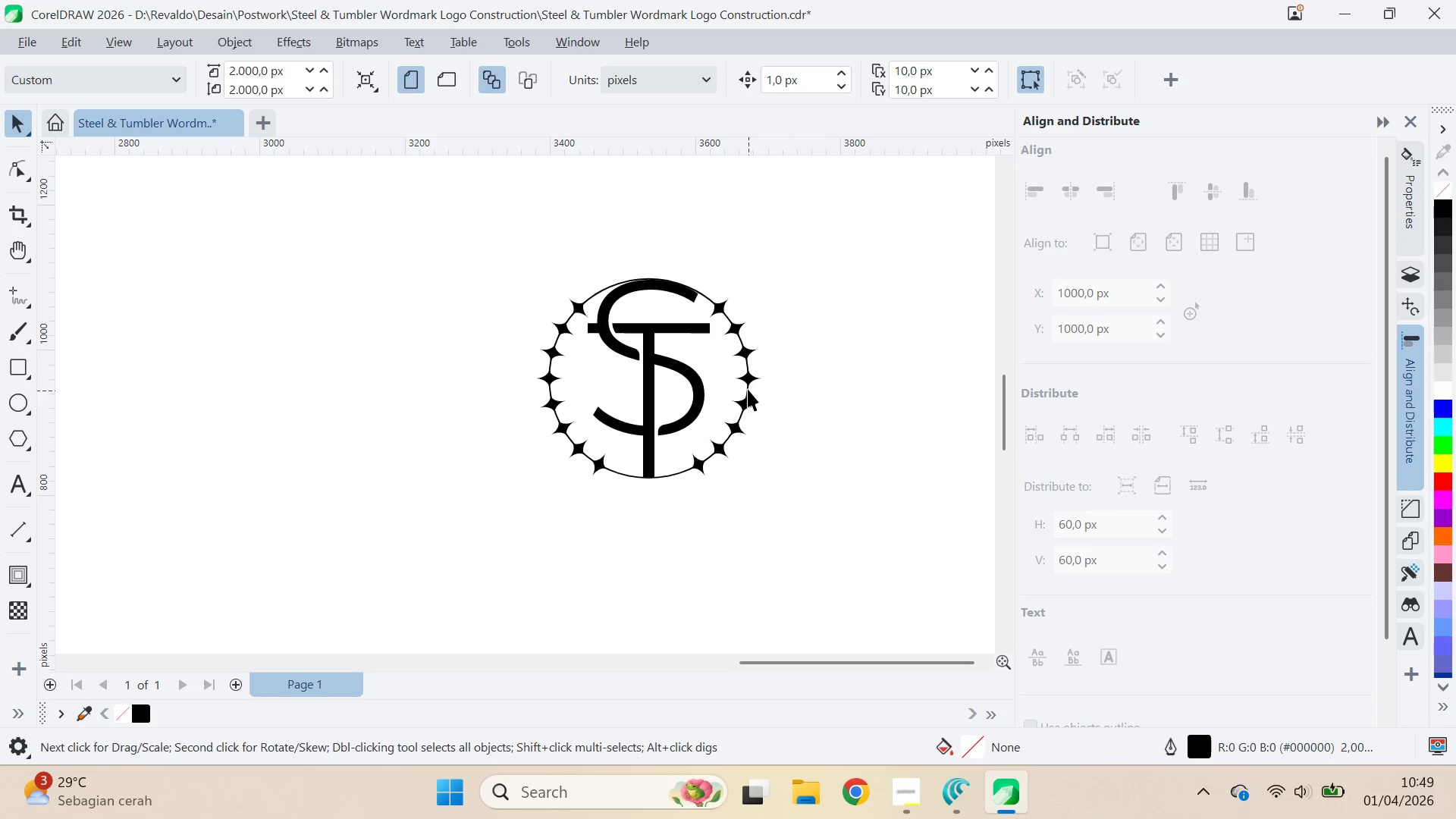 
left_click_drag(start_coordinate=[585, 484], to_coordinate=[714, 442])
 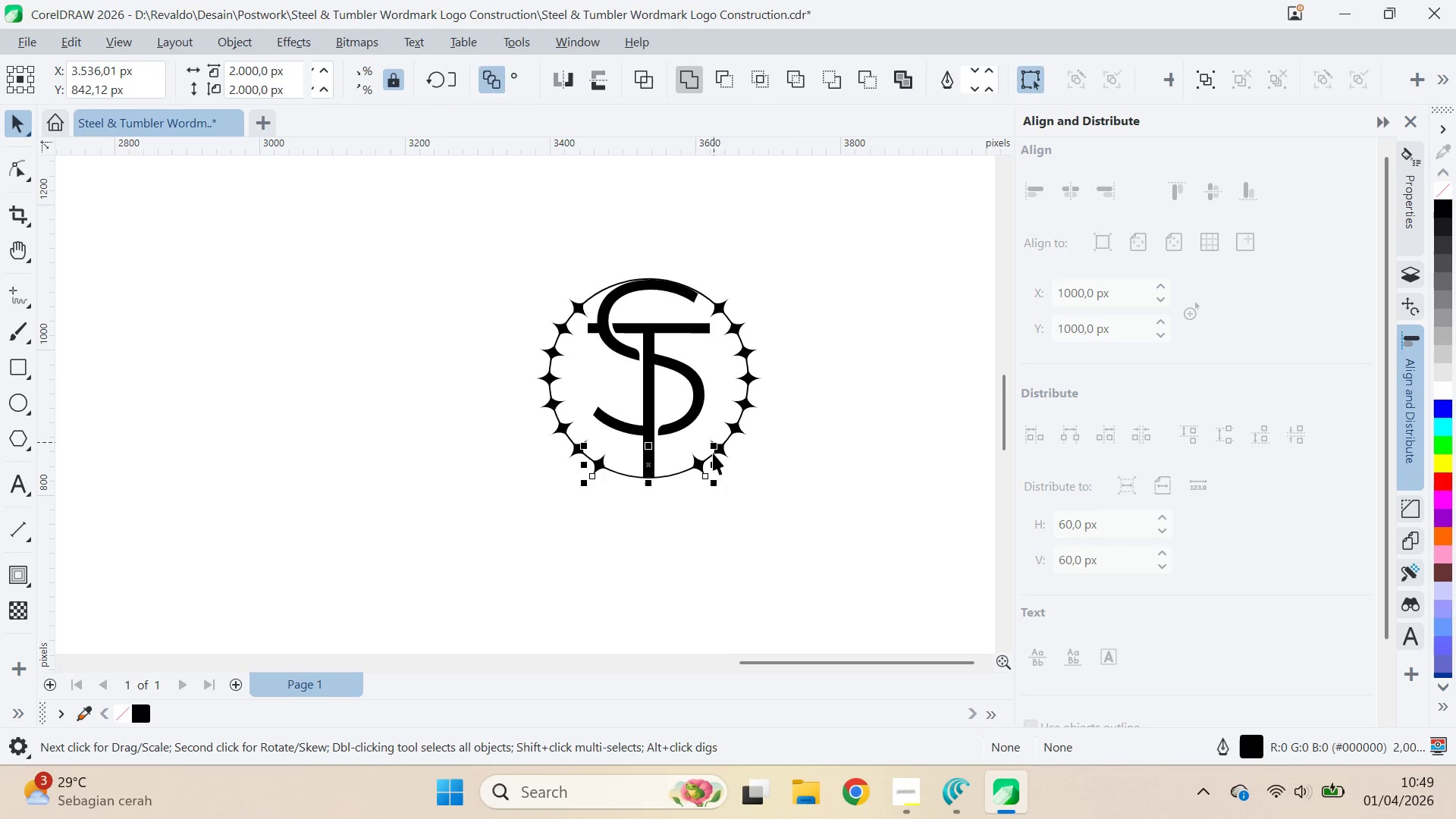 
key(Delete)
 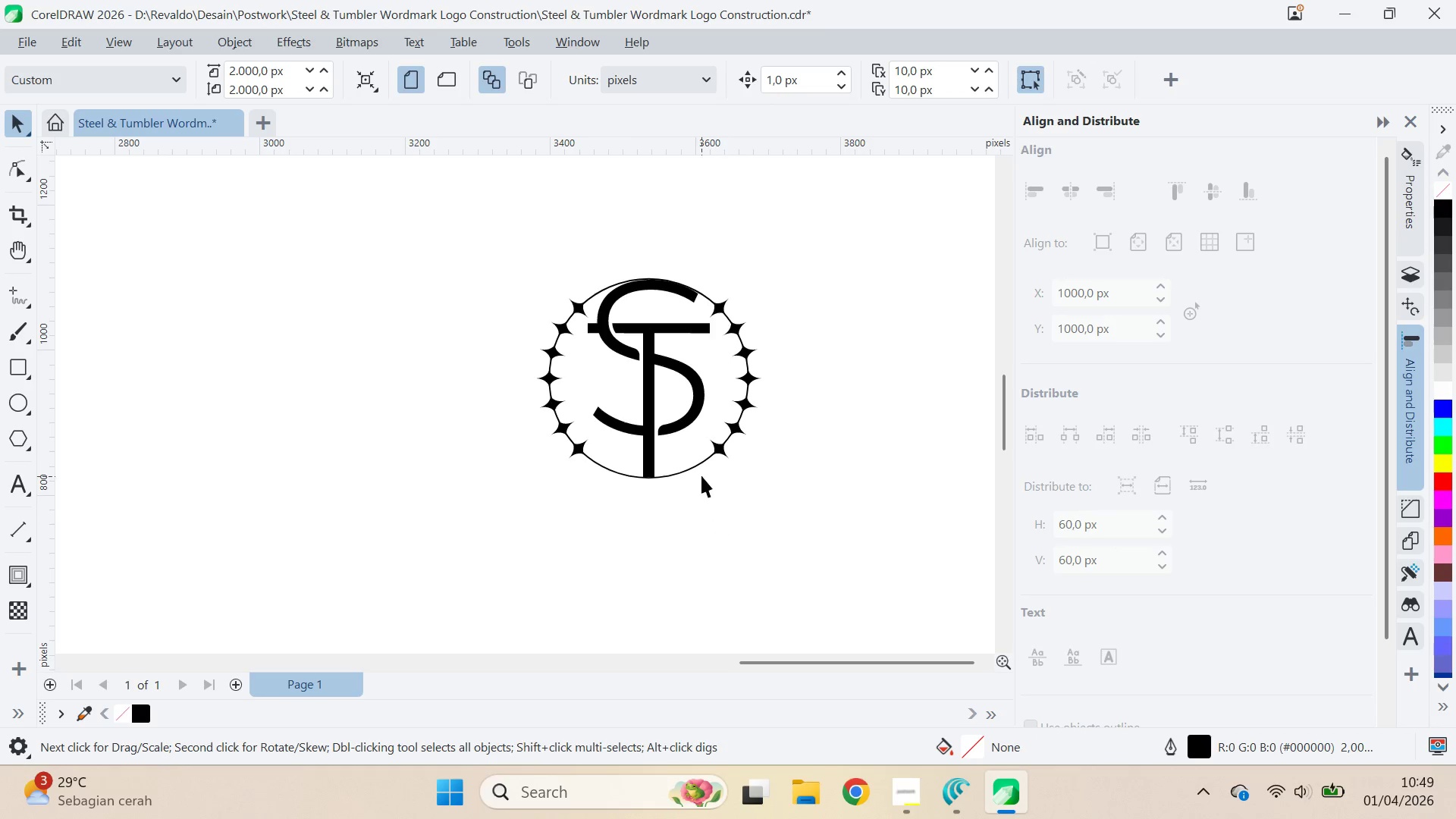 
double_click([694, 460])
 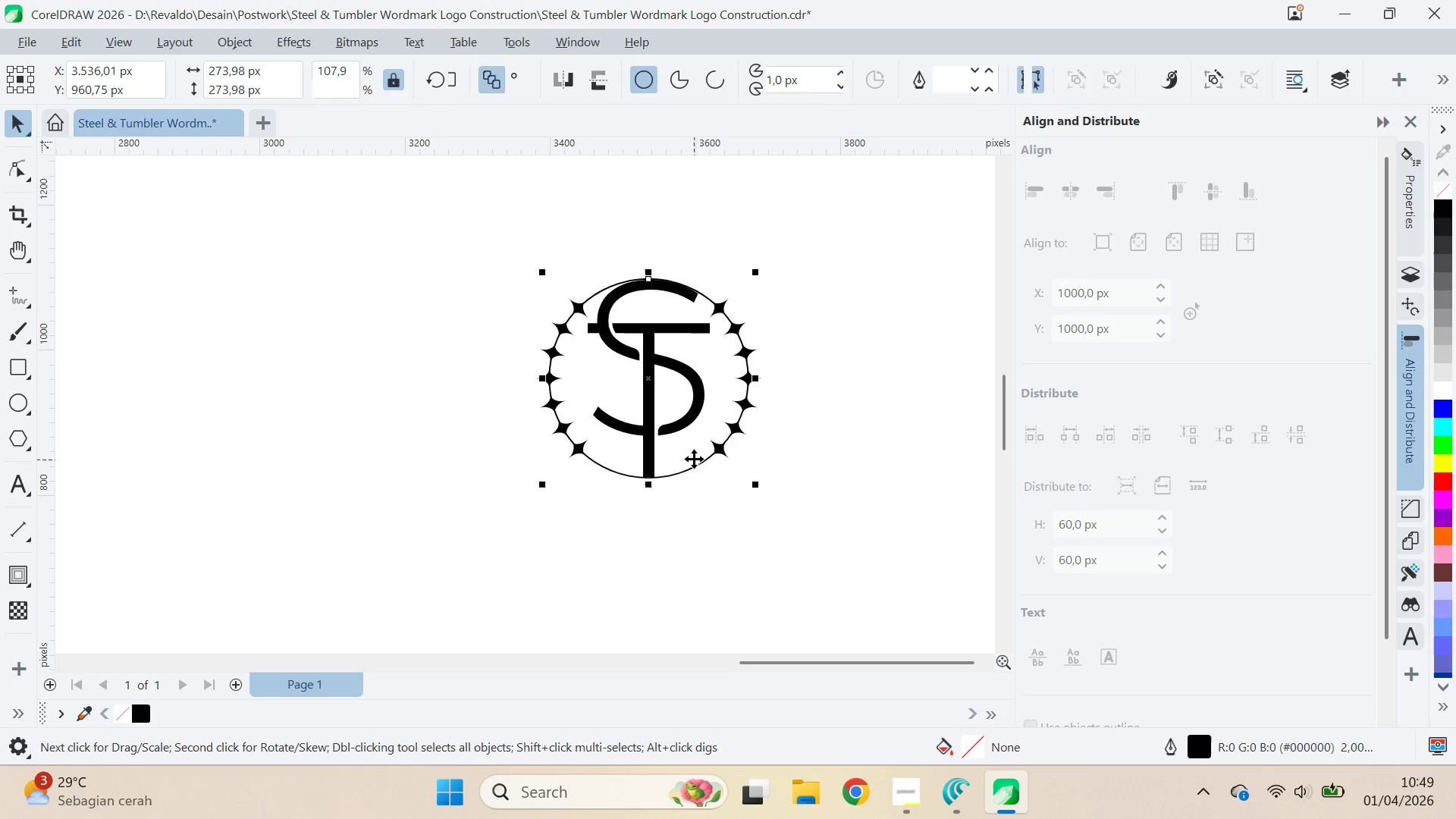 
key(Delete)
 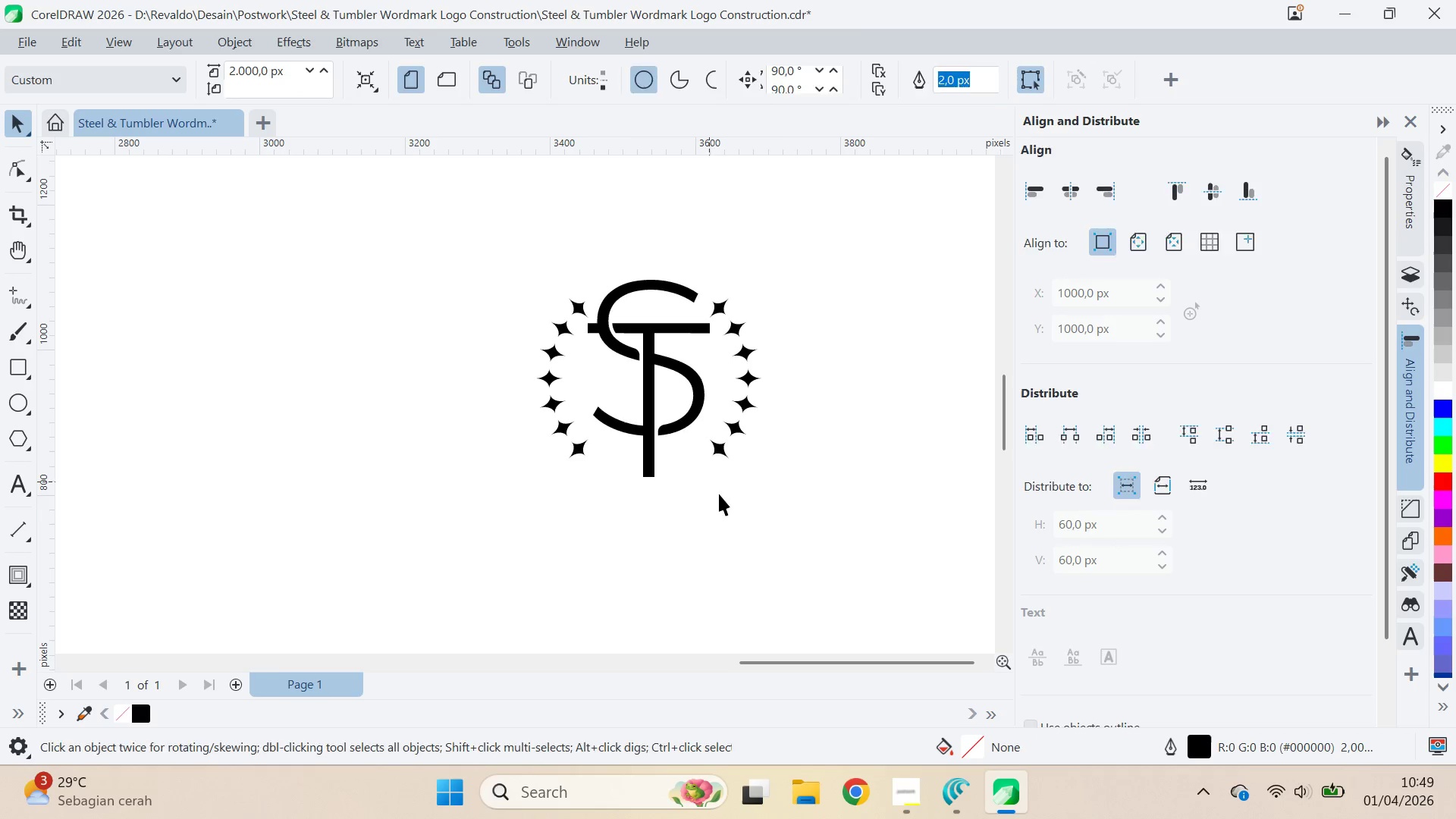 
left_click_drag(start_coordinate=[720, 500], to_coordinate=[719, 505])
 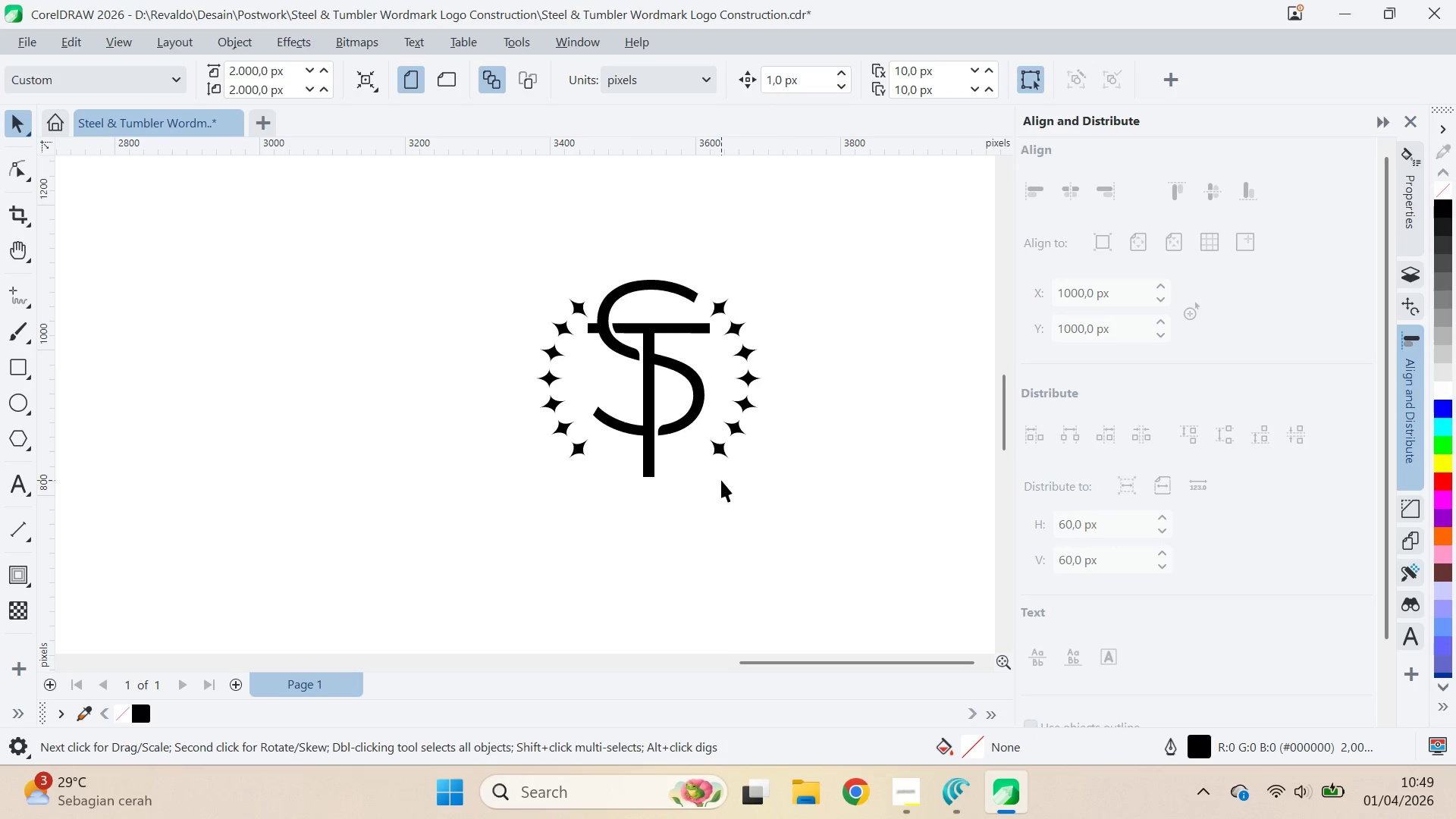 
scroll: coordinate [748, 482], scroll_direction: down, amount: 5.0
 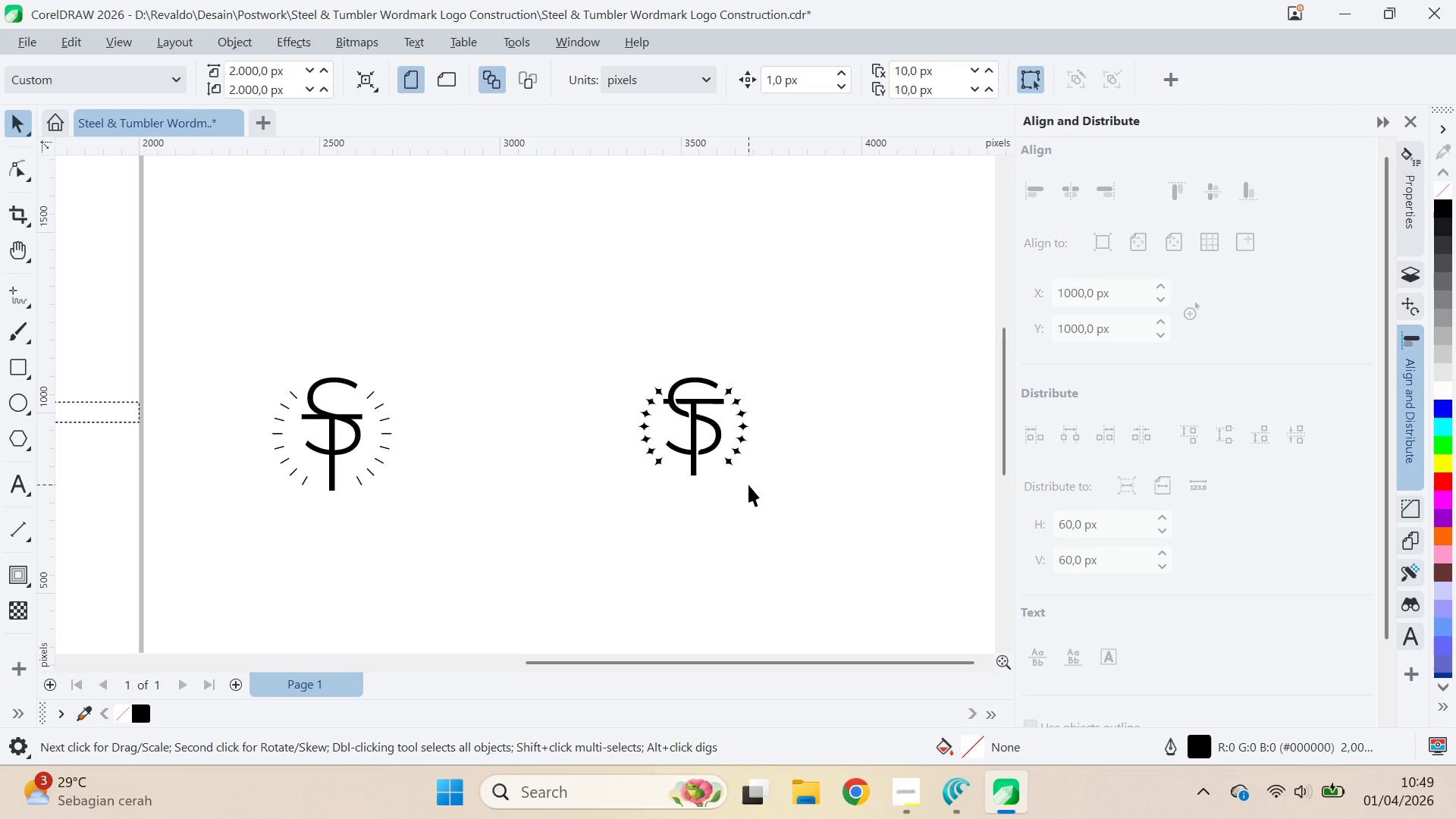 
key(Q)
 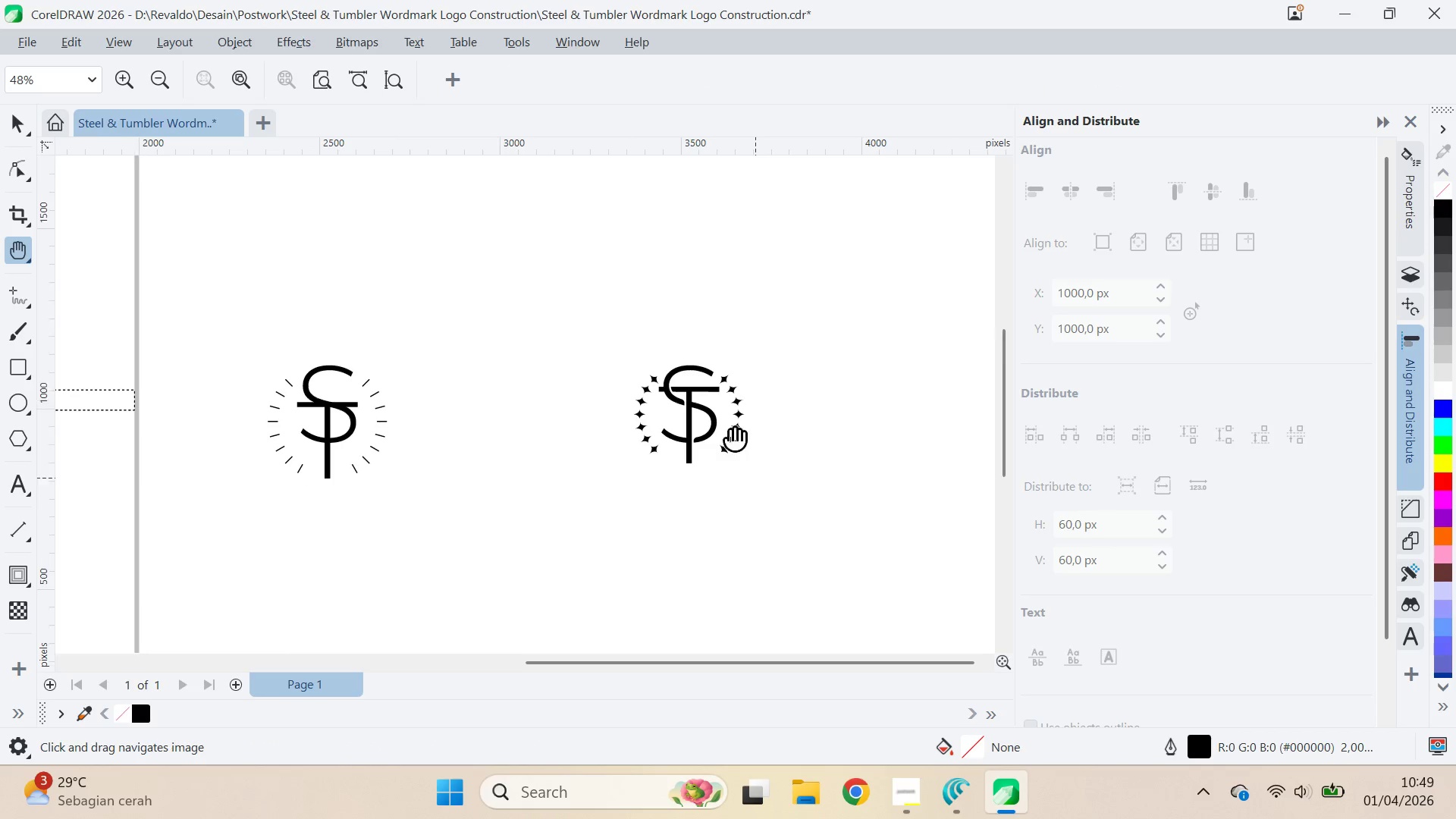 
left_click_drag(start_coordinate=[755, 490], to_coordinate=[702, 240])
 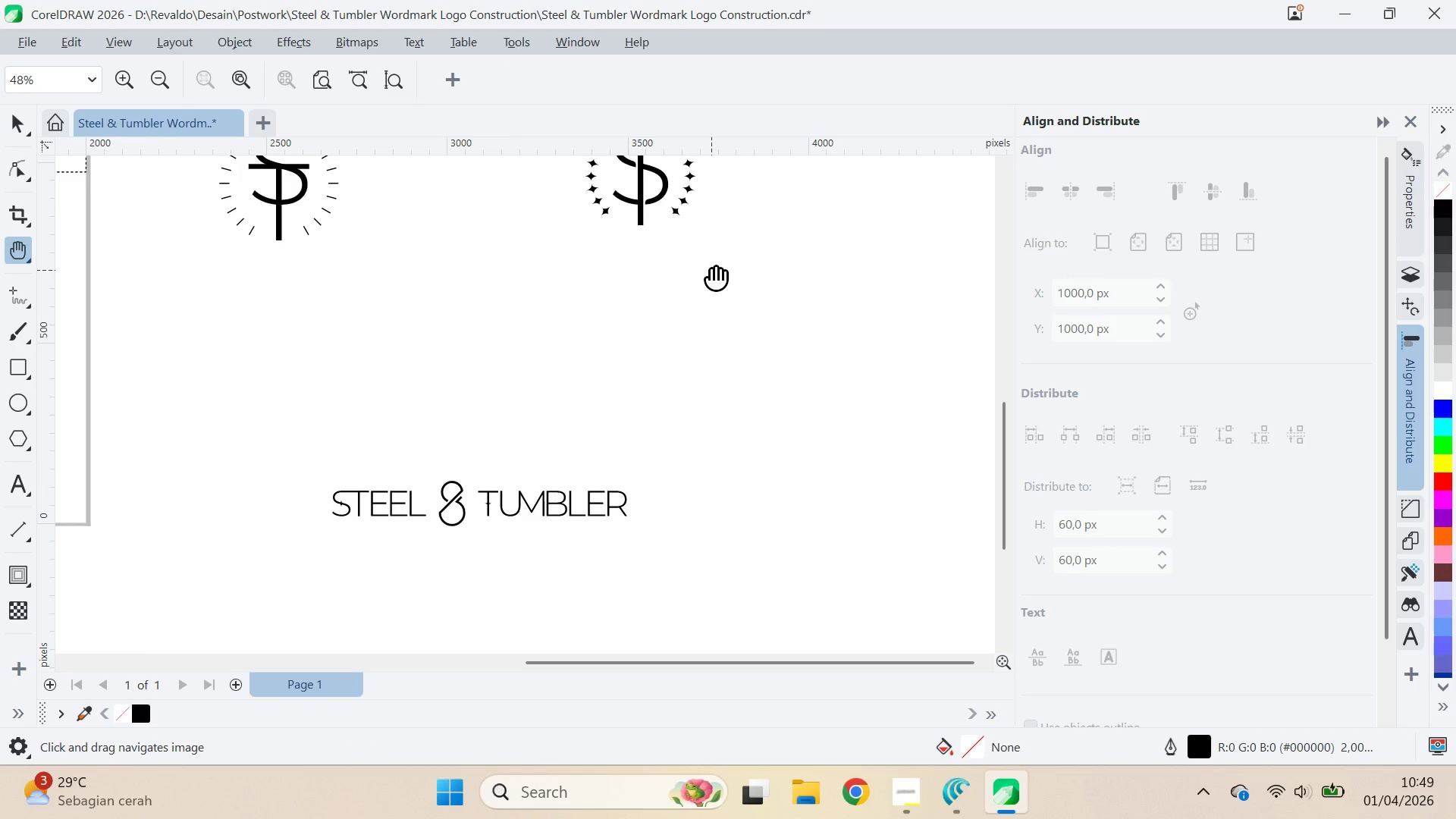 
left_click_drag(start_coordinate=[711, 270], to_coordinate=[741, 295])
 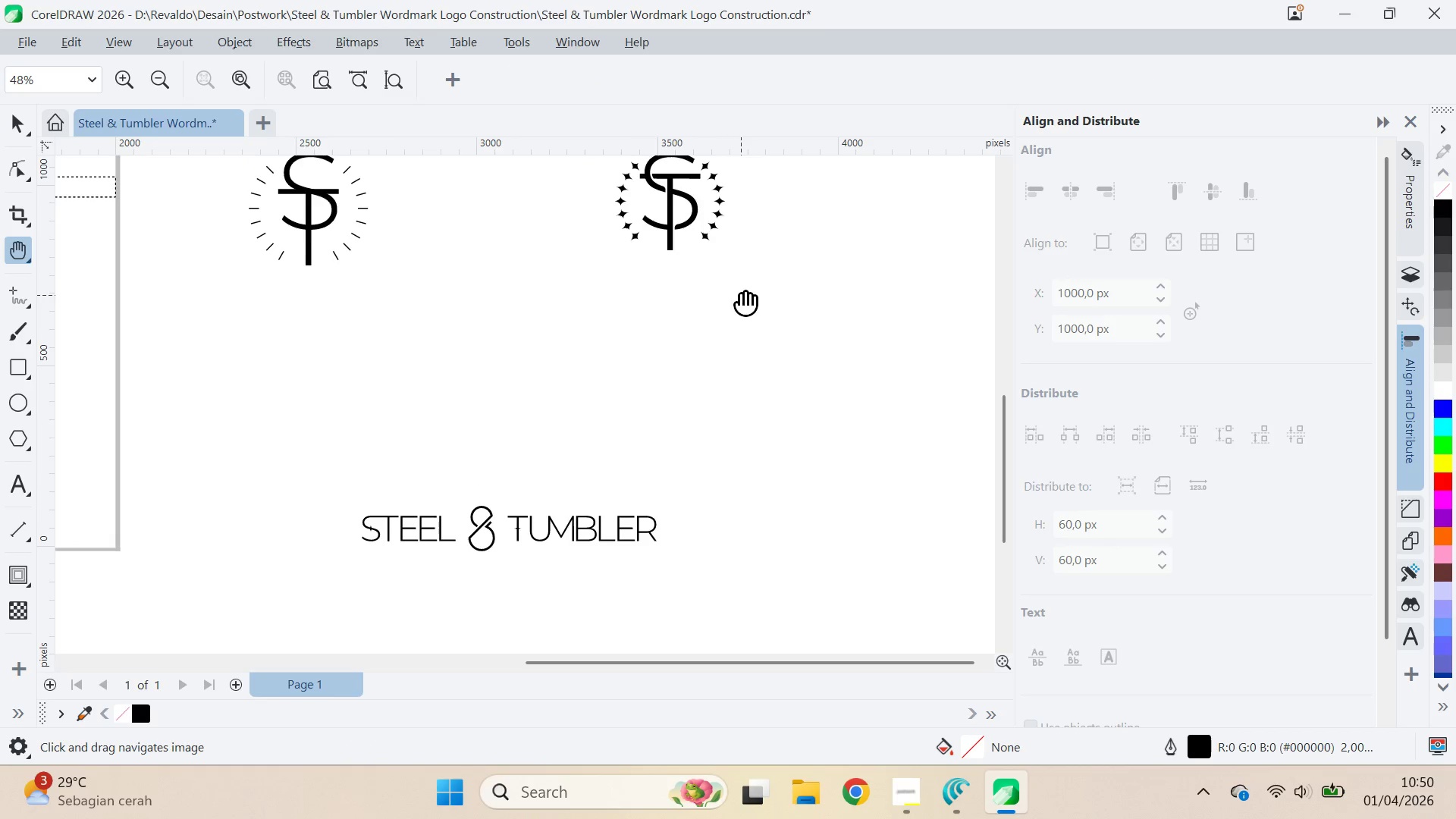 
left_click_drag(start_coordinate=[741, 295], to_coordinate=[749, 318])
 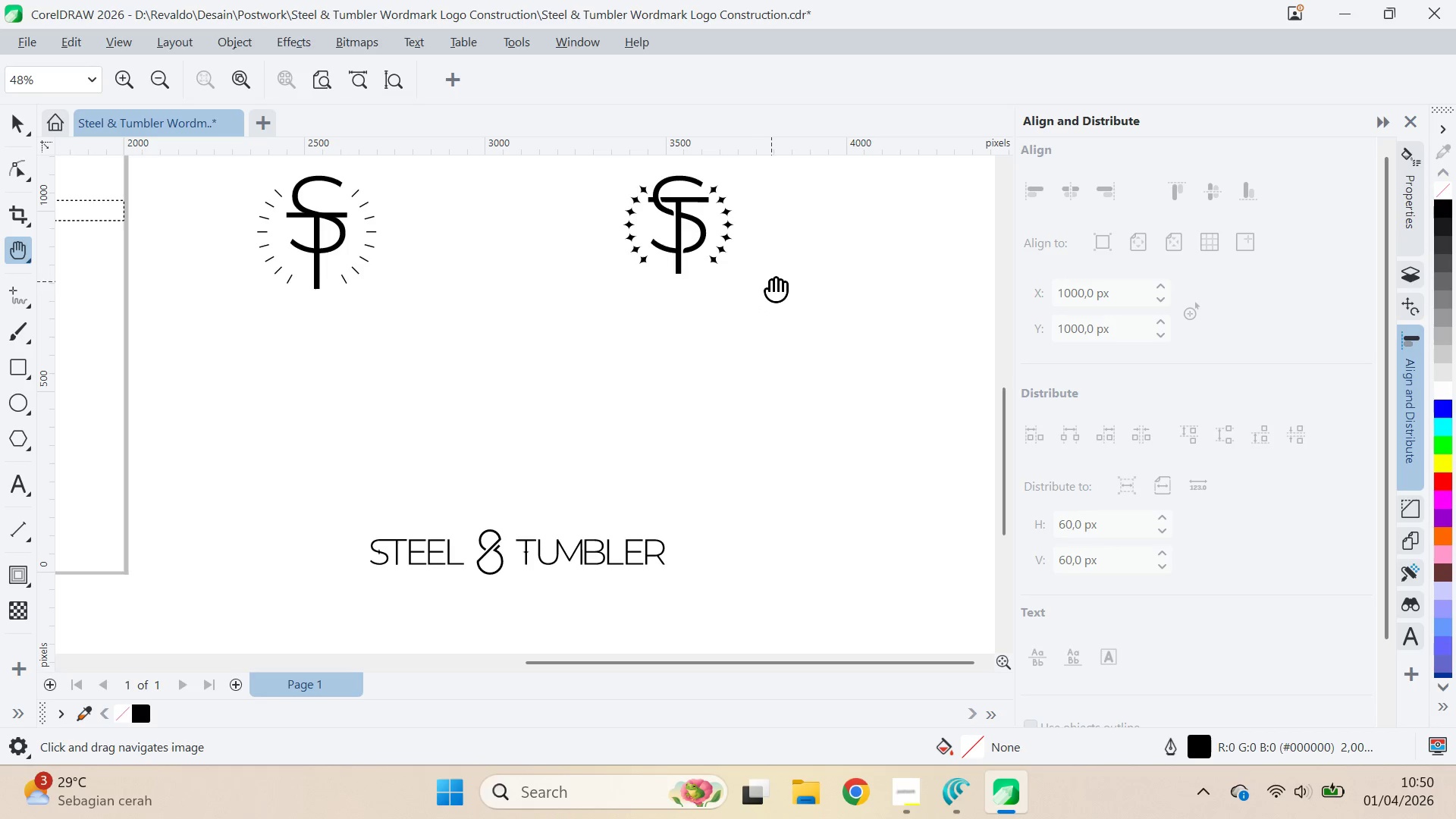 
type(qv)
 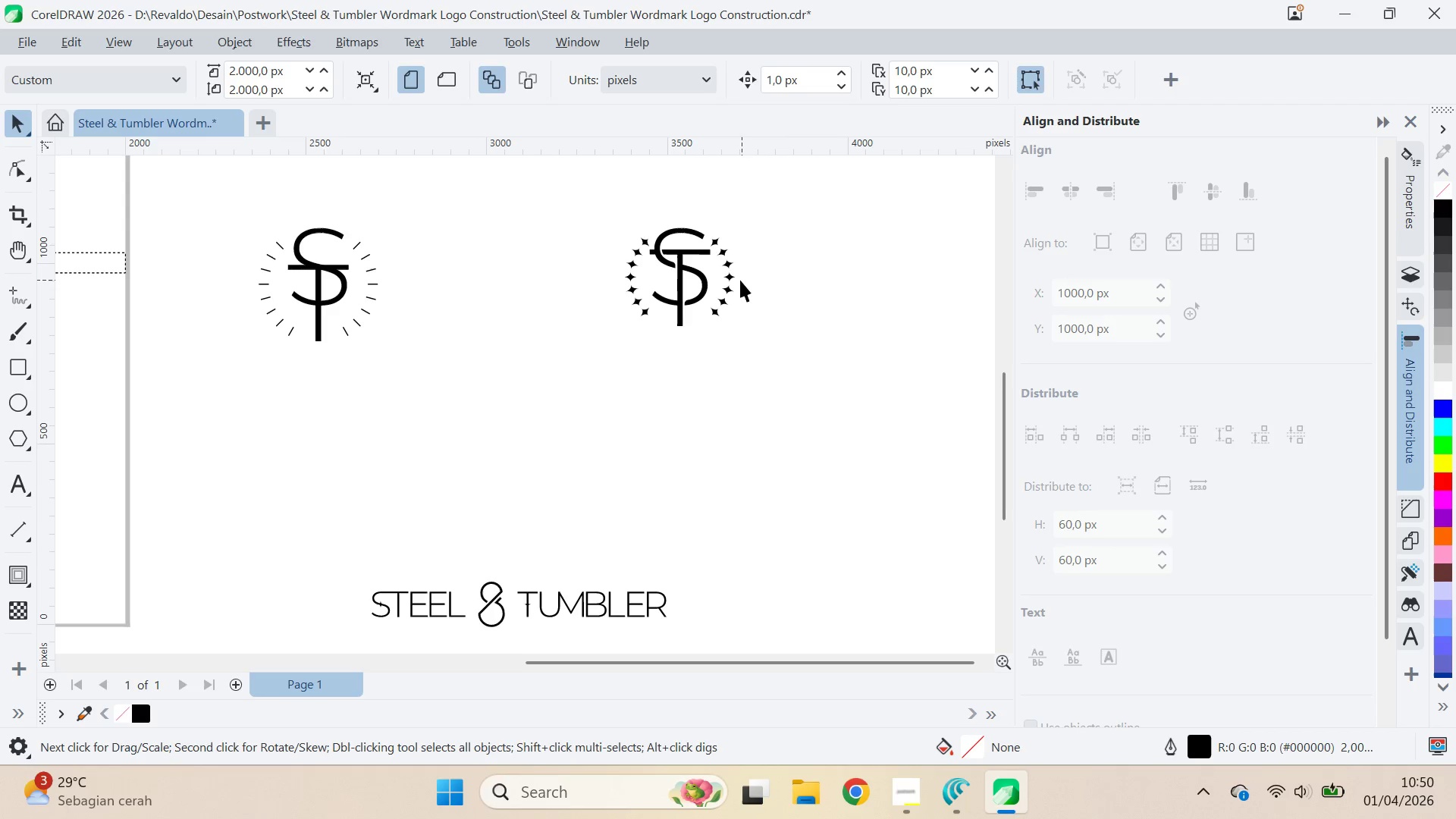 
left_click_drag(start_coordinate=[776, 260], to_coordinate=[777, 312])
 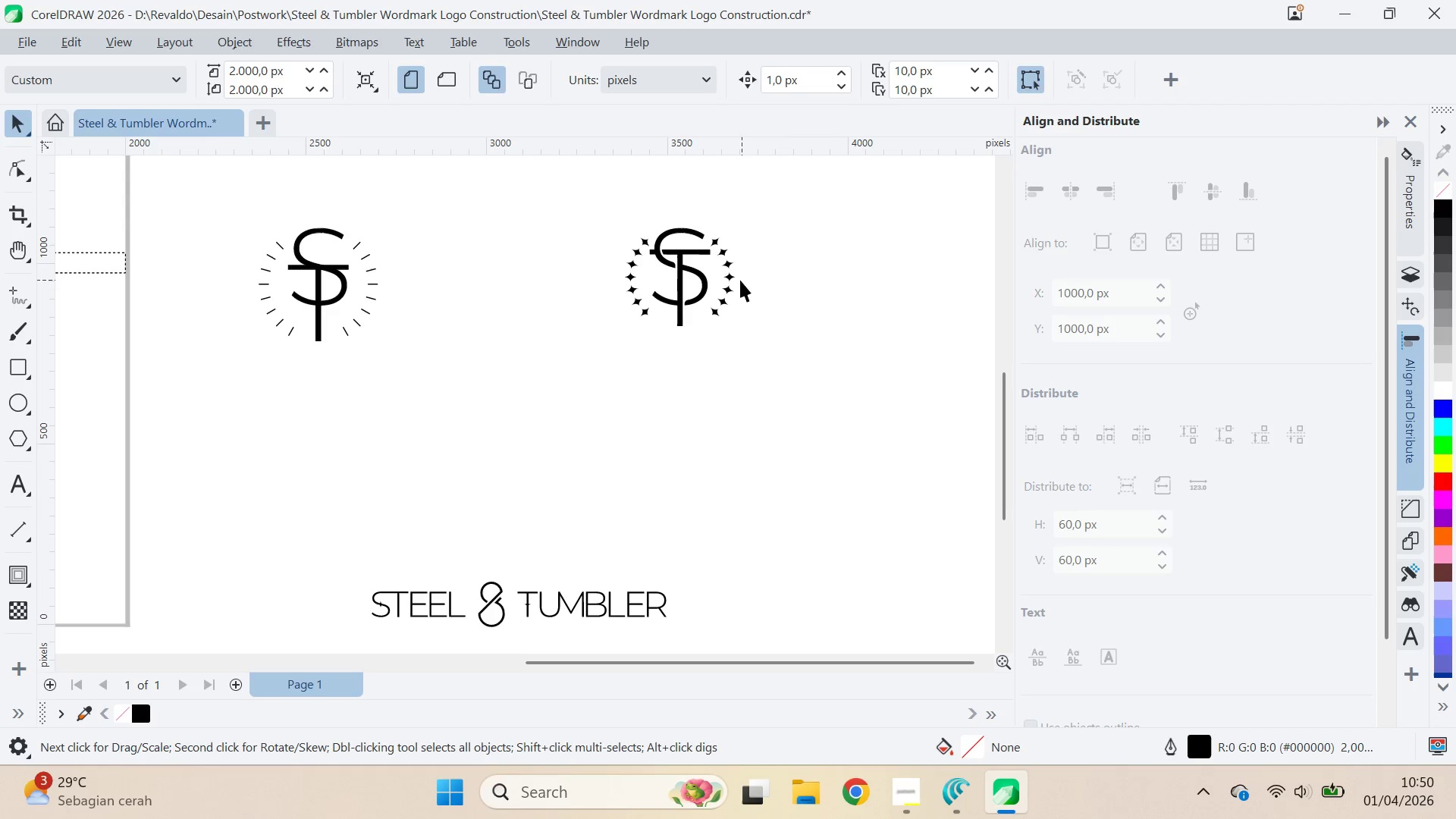 
left_click([732, 278])
 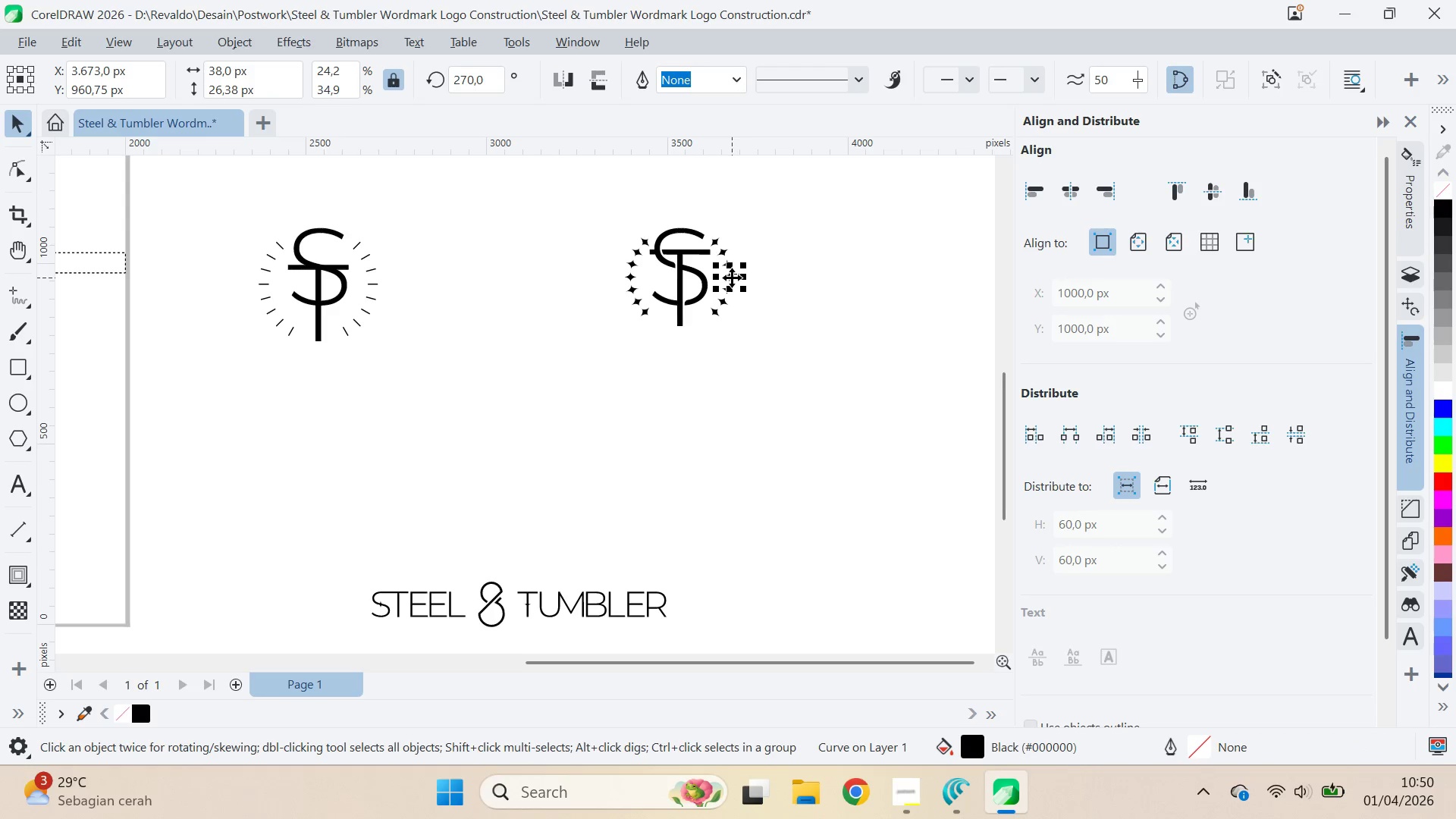 
scroll: coordinate [724, 281], scroll_direction: up, amount: 13.0
 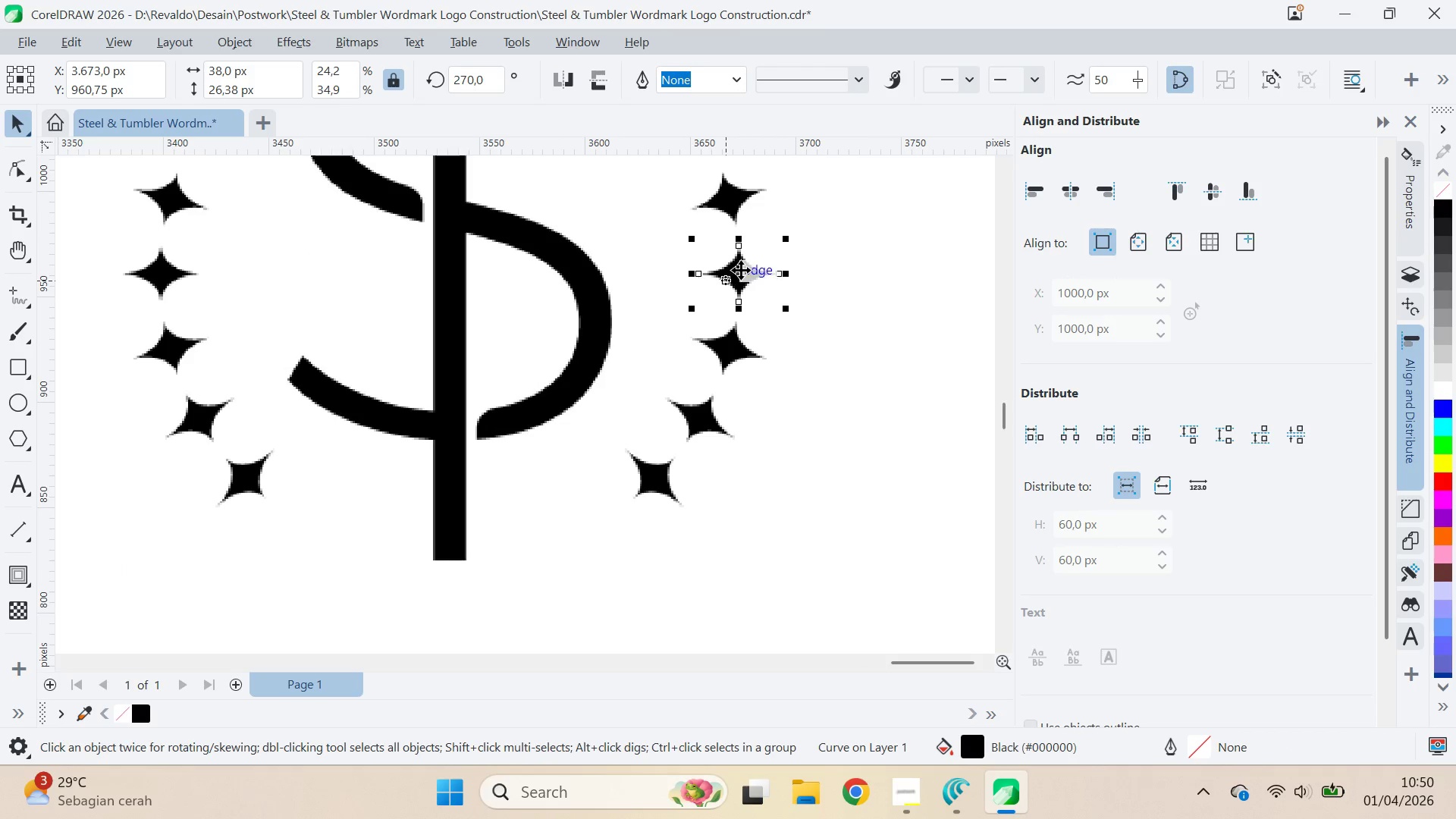 
left_click_drag(start_coordinate=[741, 270], to_coordinate=[450, 306])
 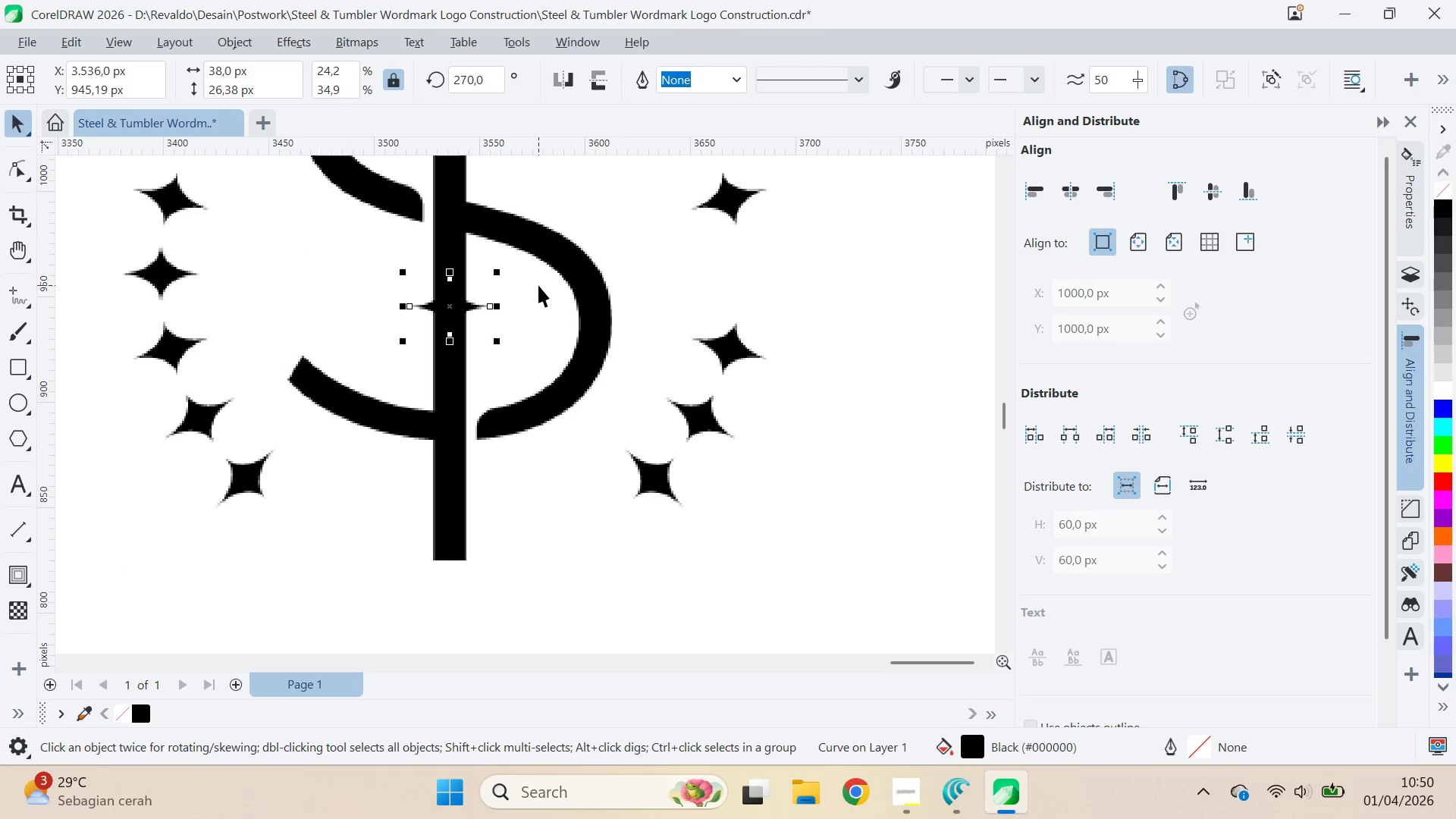 
key(Control+ControlLeft)
 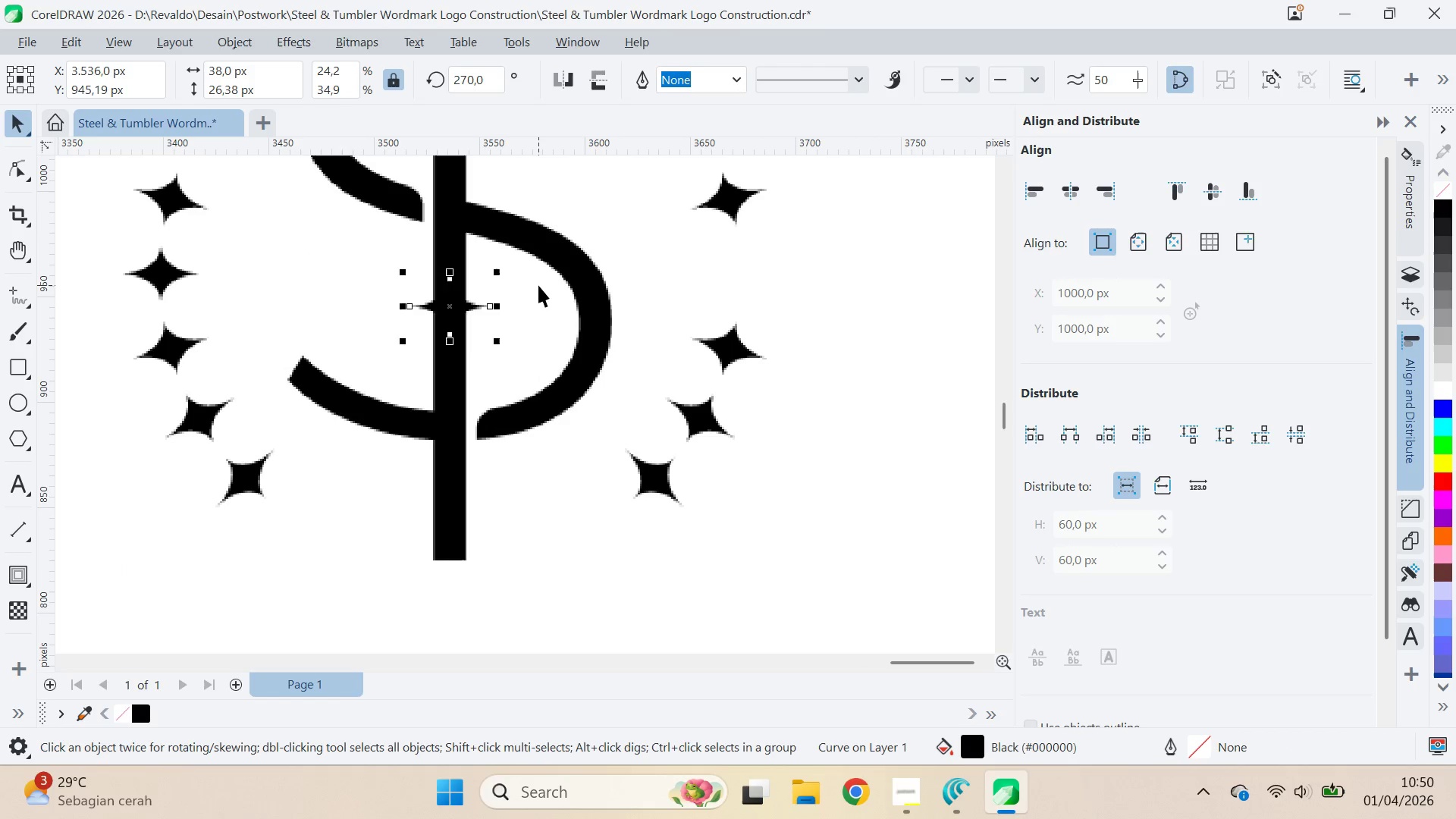 
key(Control+Z)
 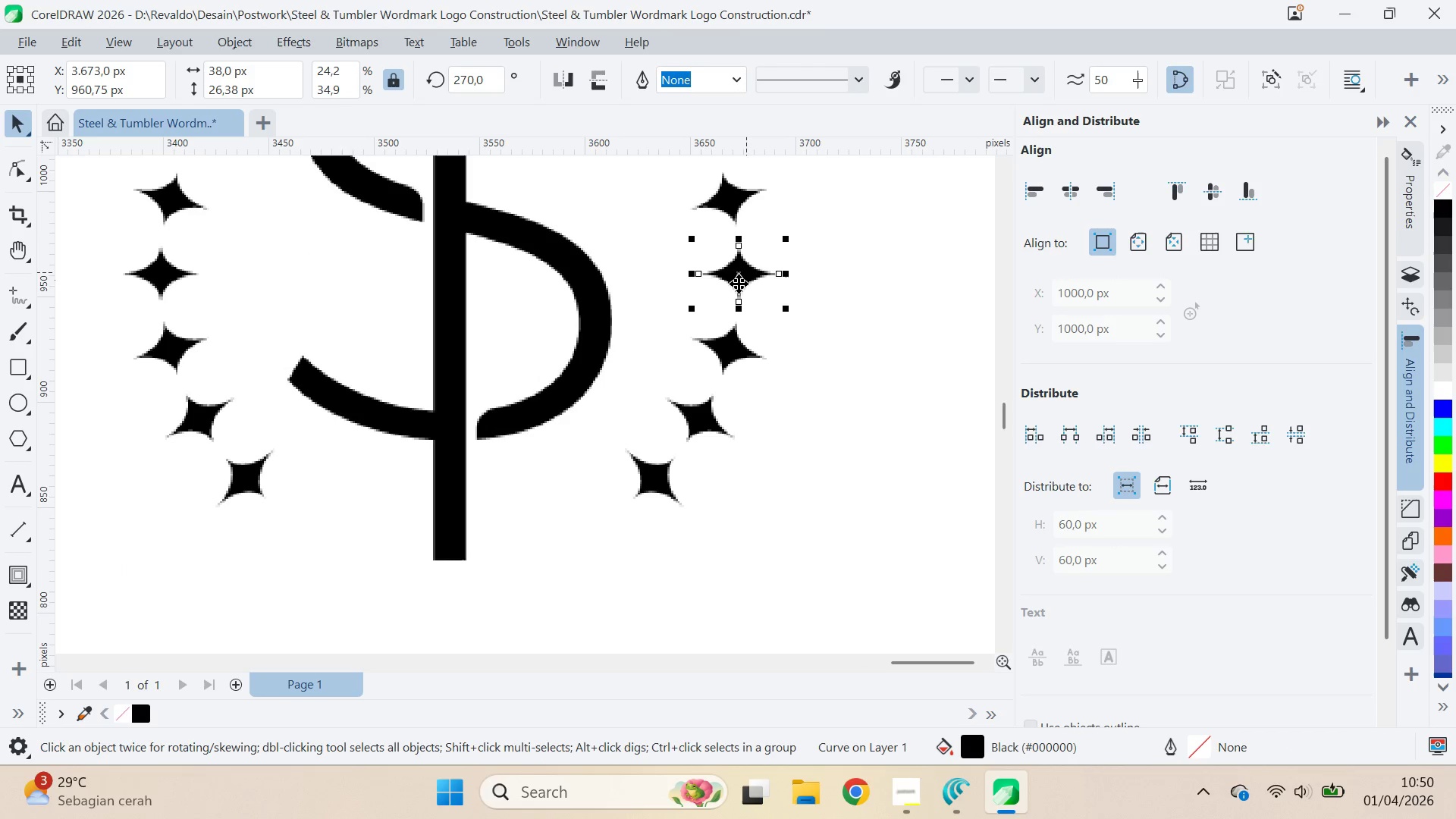 
left_click_drag(start_coordinate=[740, 285], to_coordinate=[450, 311])
 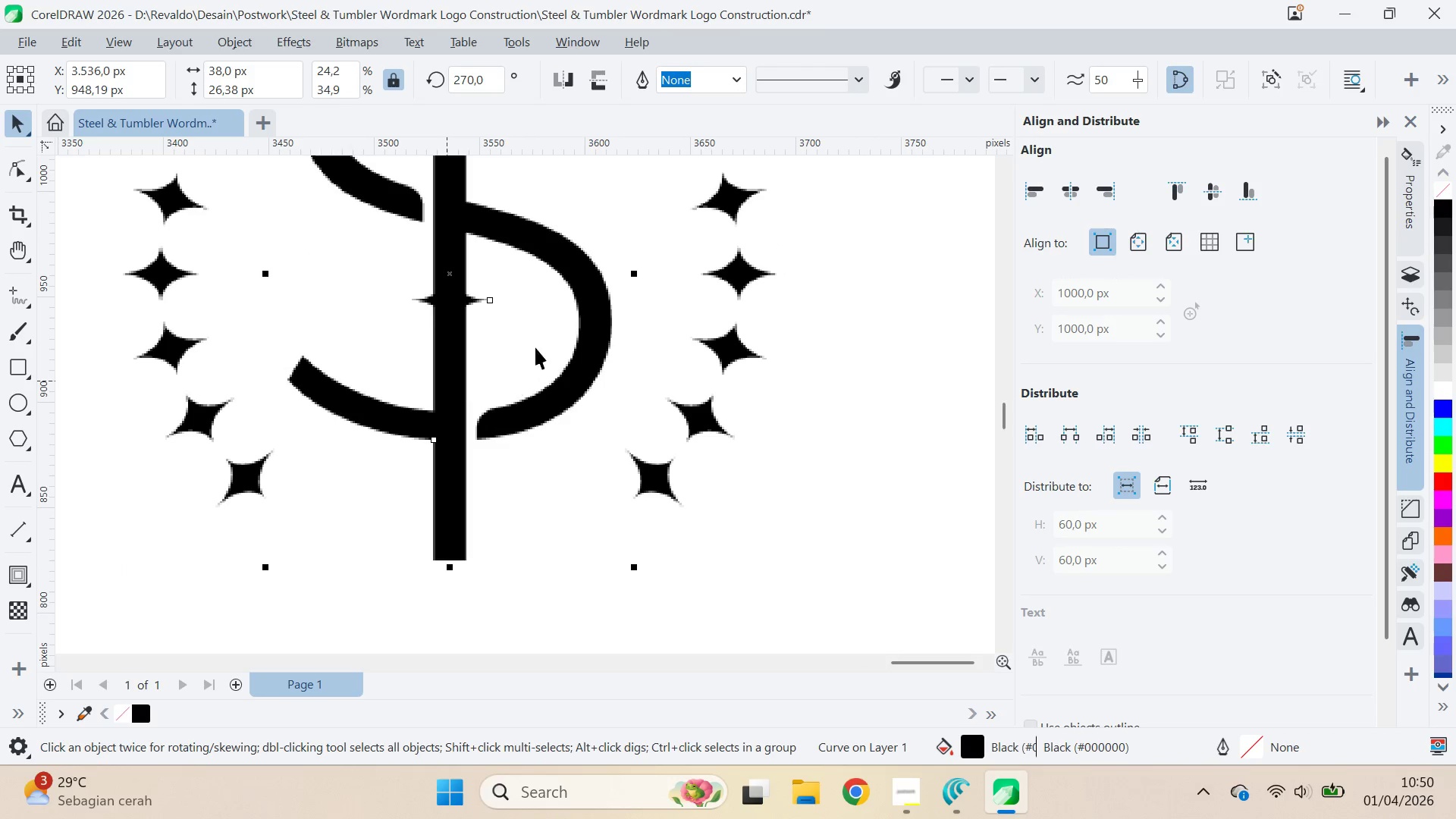 
right_click([444, 318])
 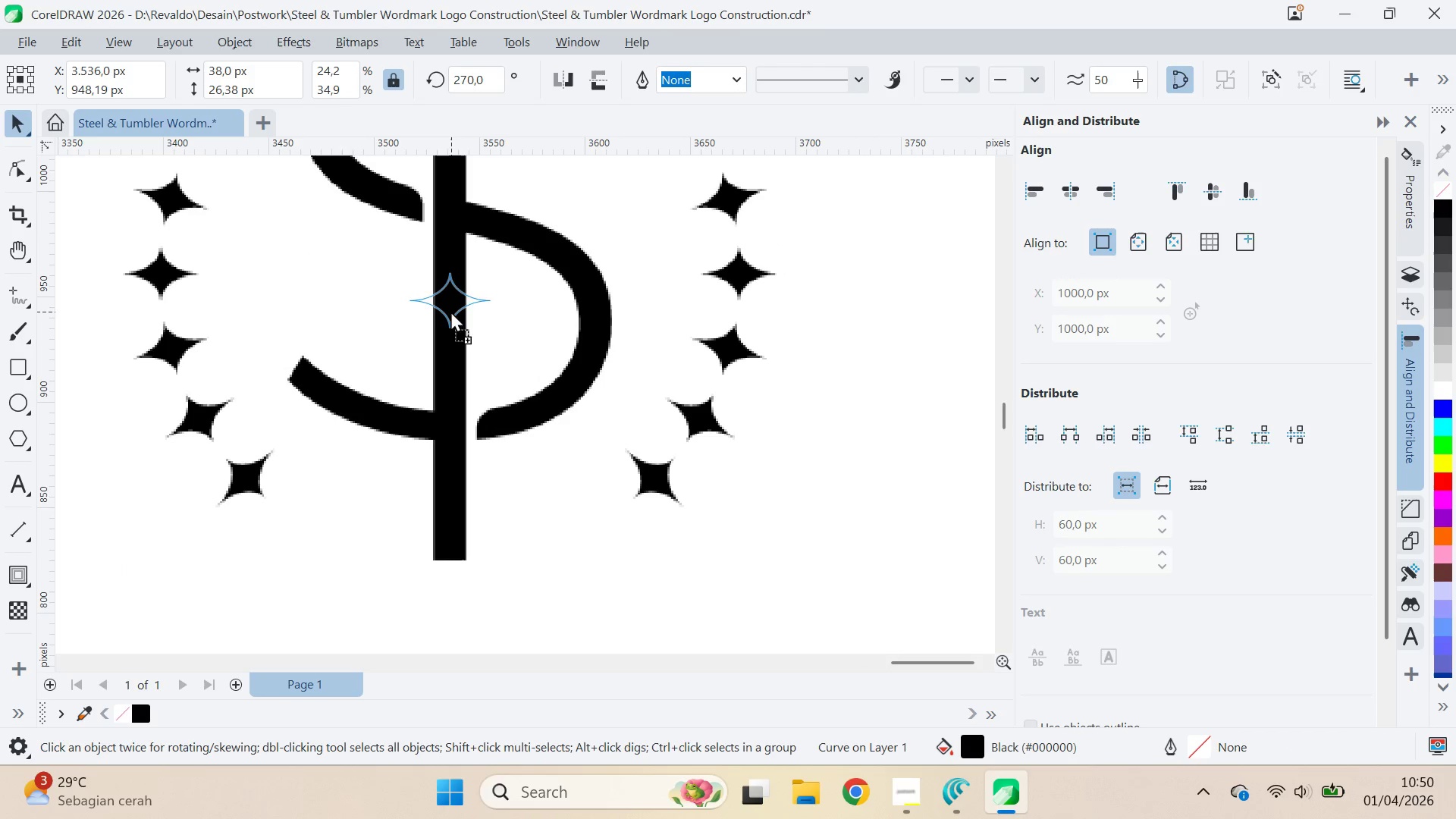 
hold_key(key=ShiftLeft, duration=0.34)
 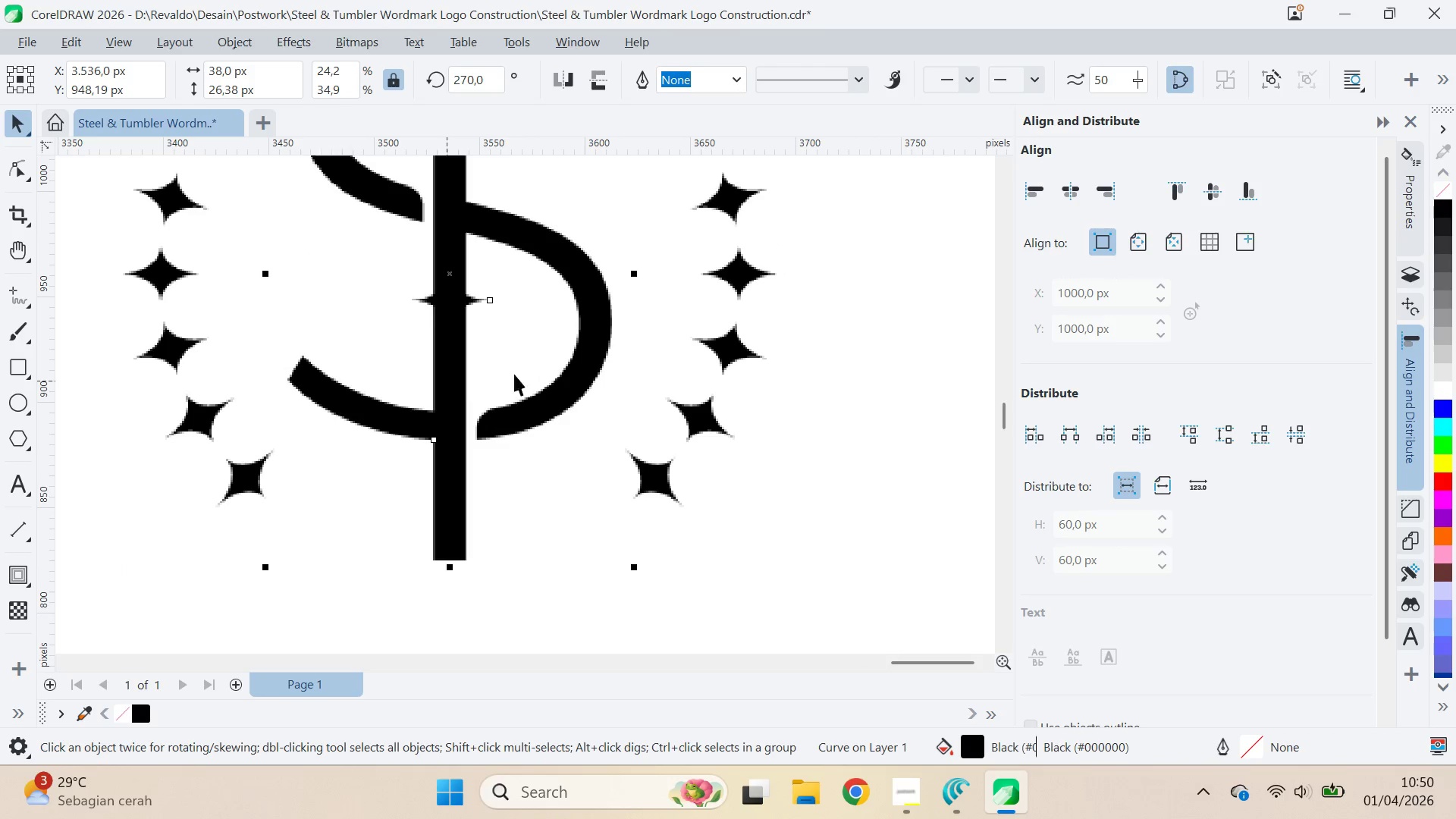 
type(cqv)
 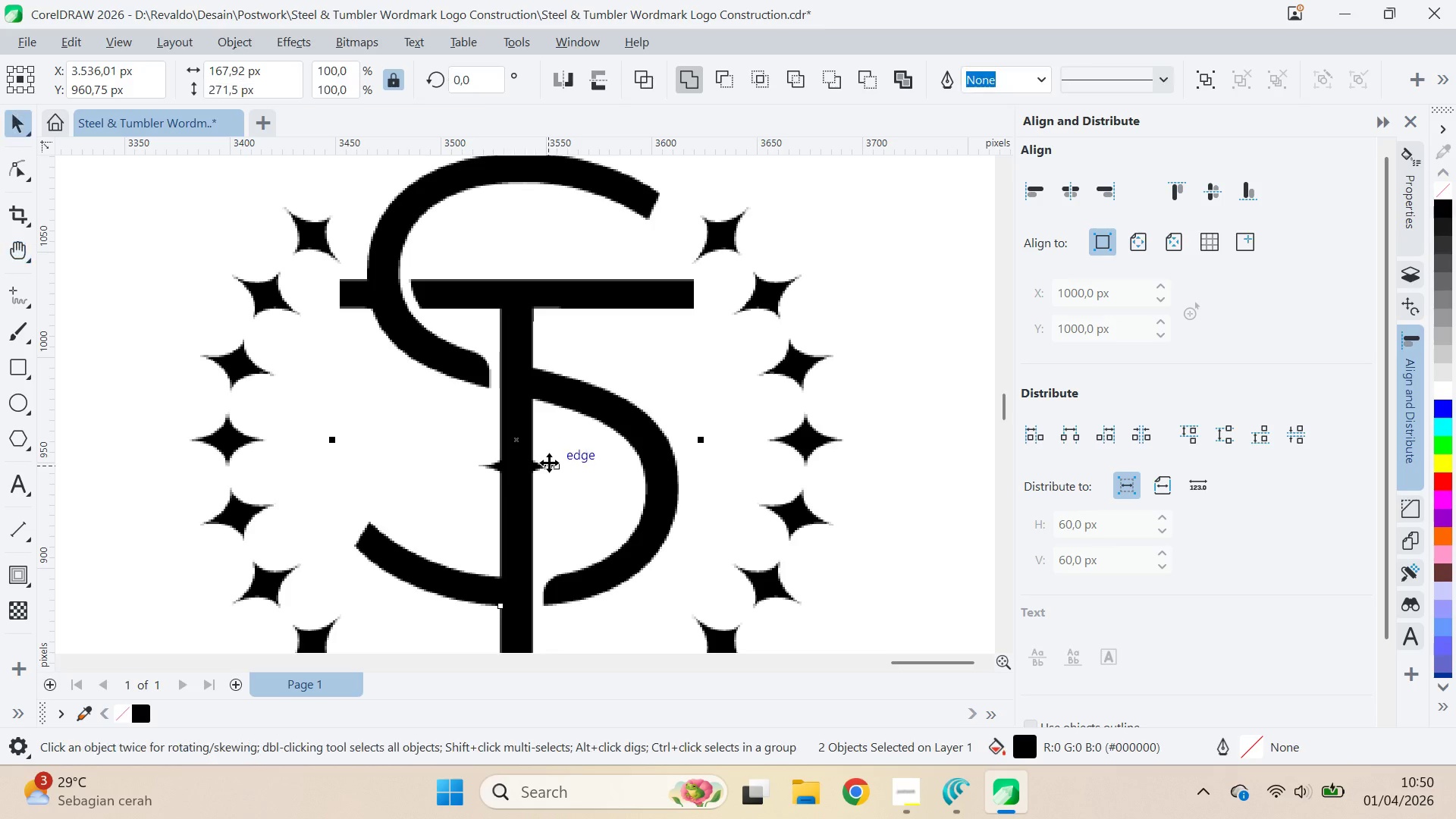 
left_click_drag(start_coordinate=[540, 303], to_coordinate=[607, 469])
 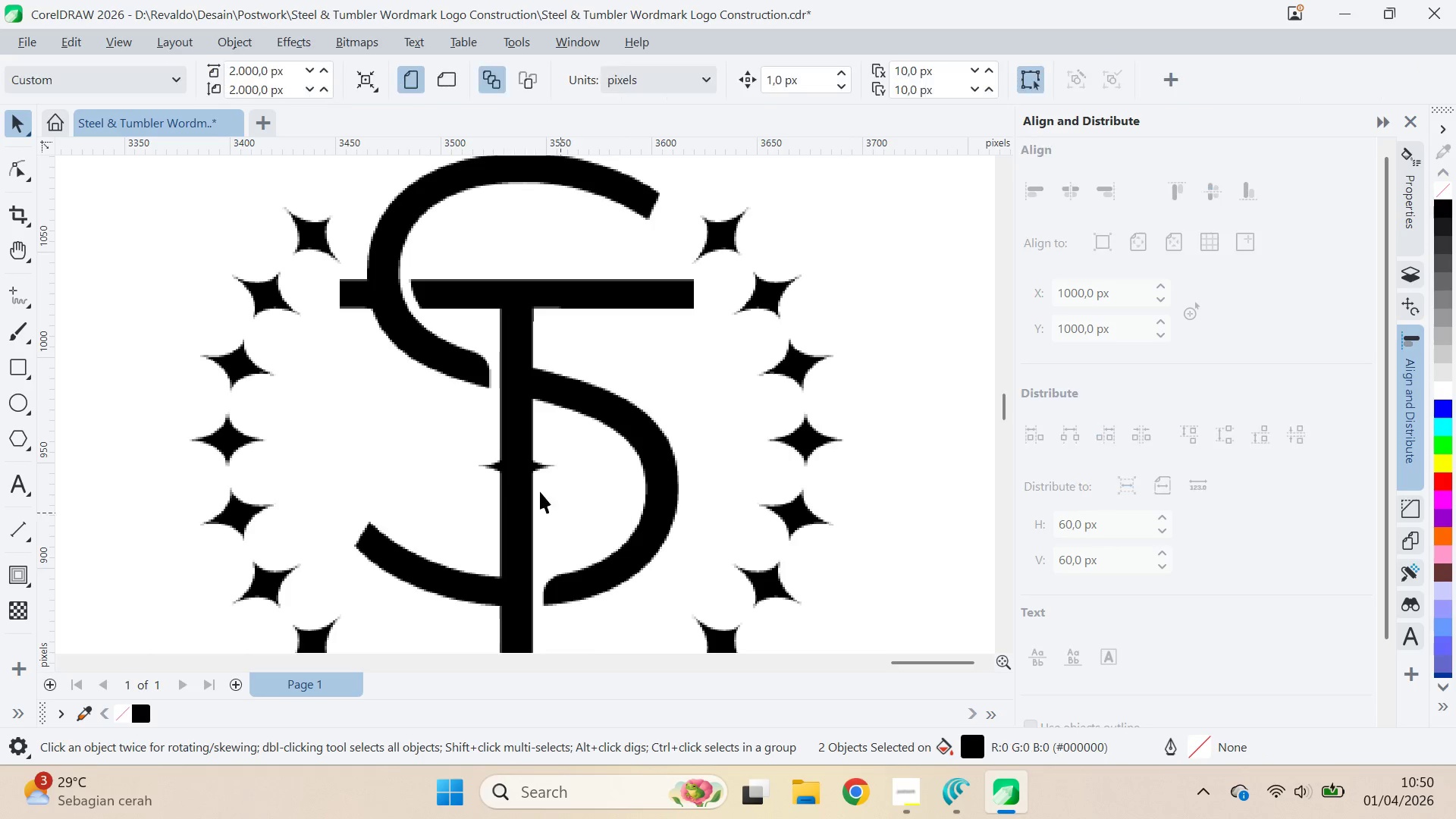 
left_click([543, 457])
 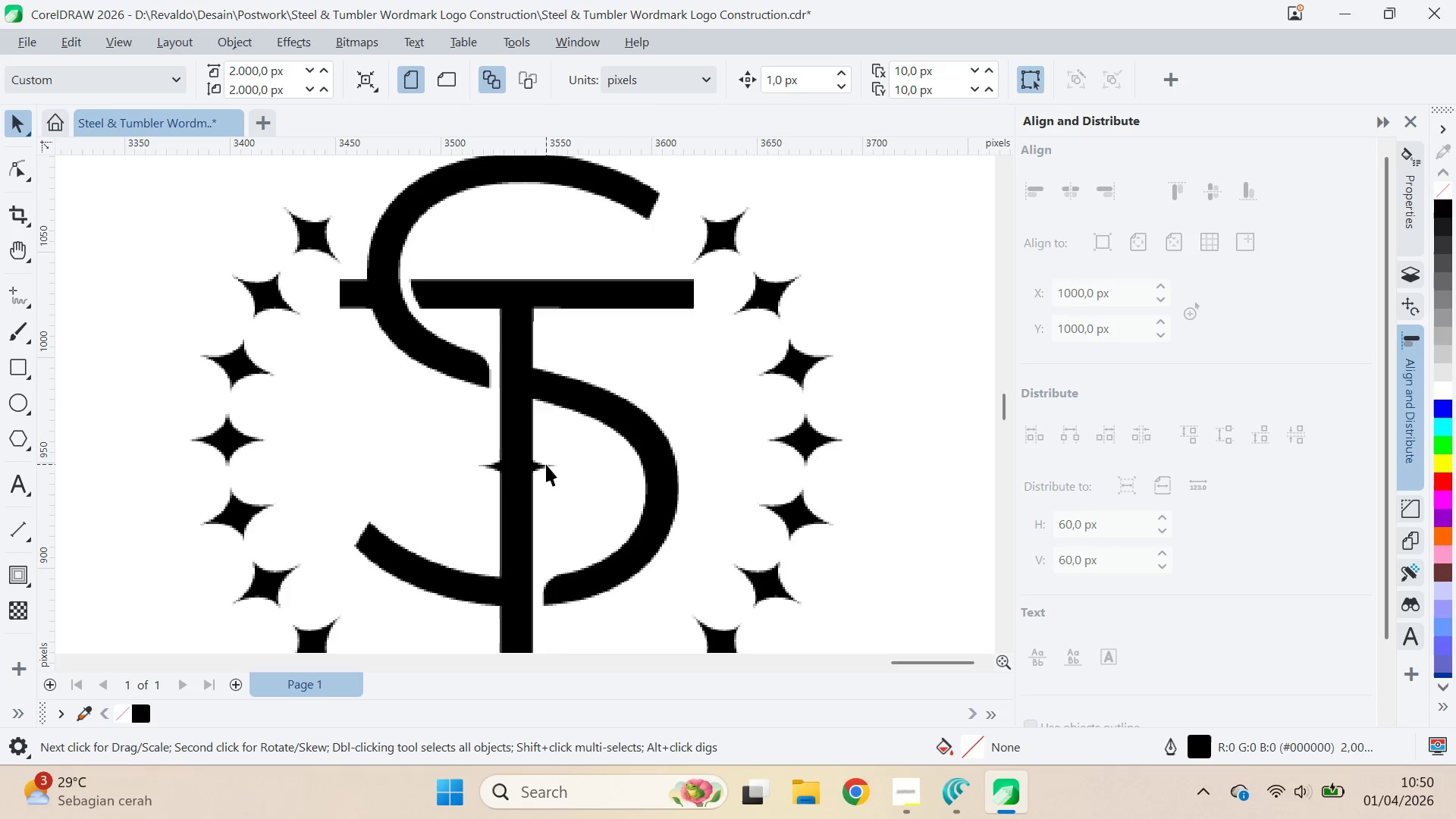 
double_click([546, 464])
 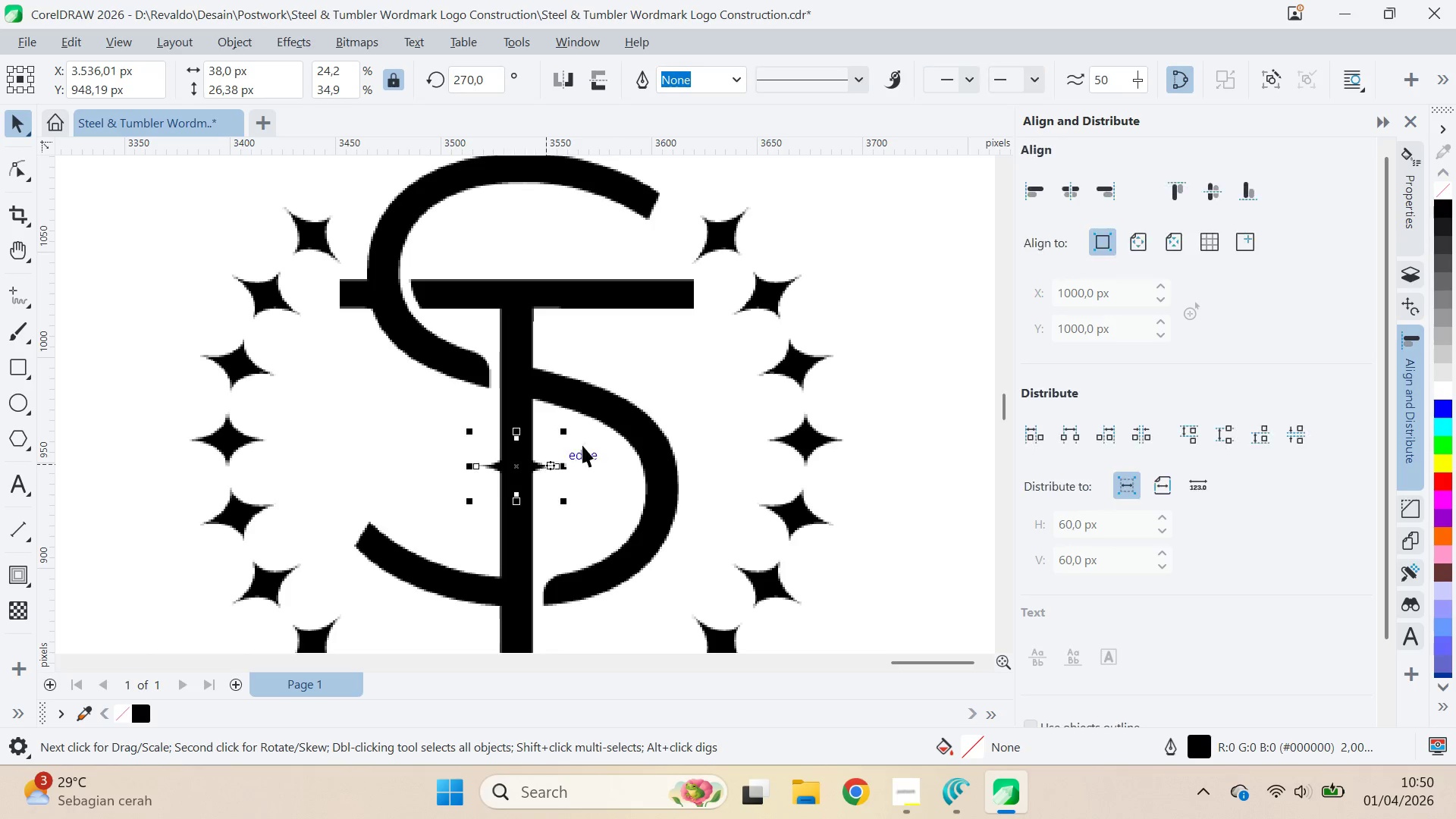 
hold_key(key=ShiftLeft, duration=0.92)
left_click([632, 312])
 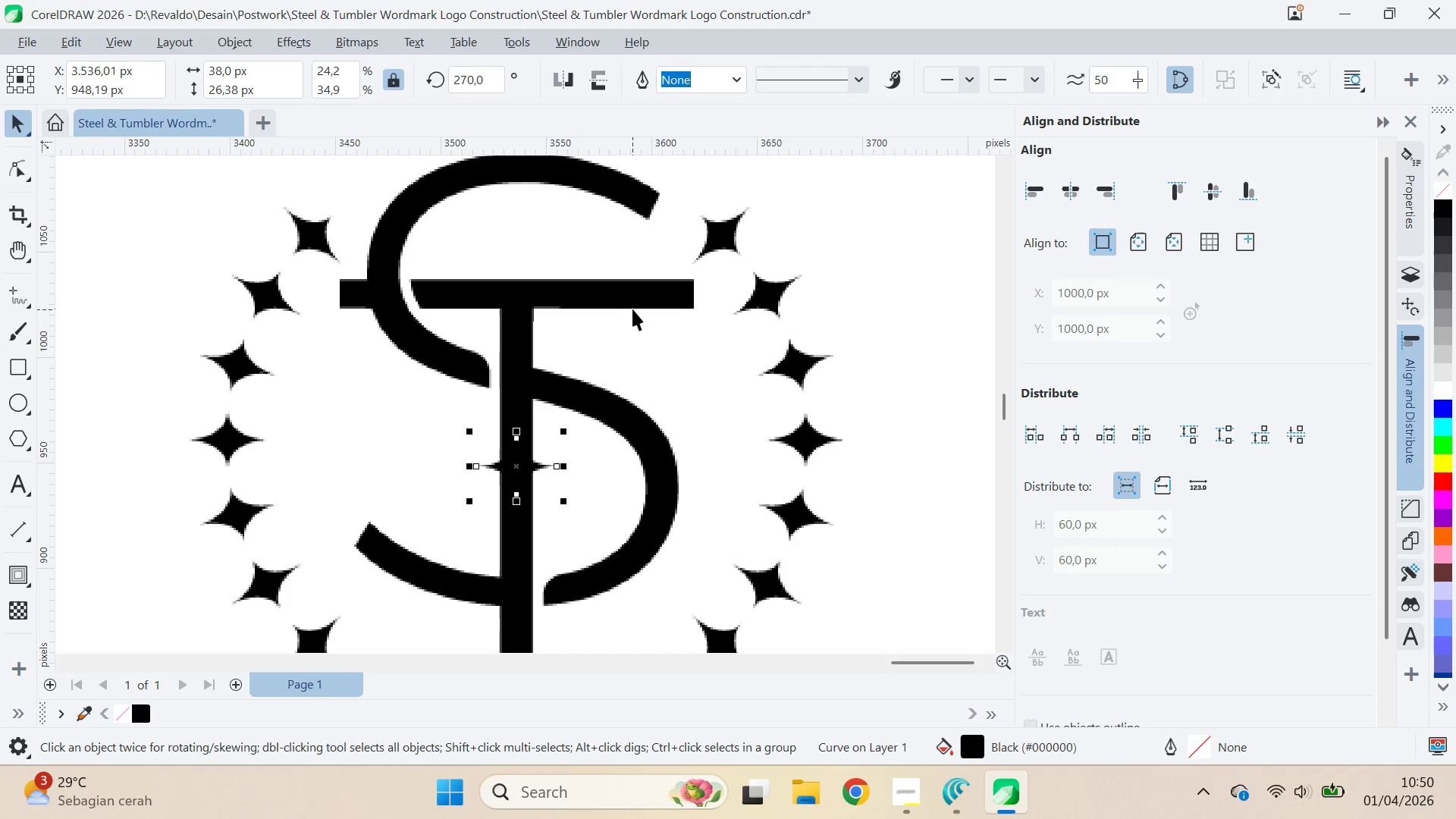 
double_click([632, 308])
 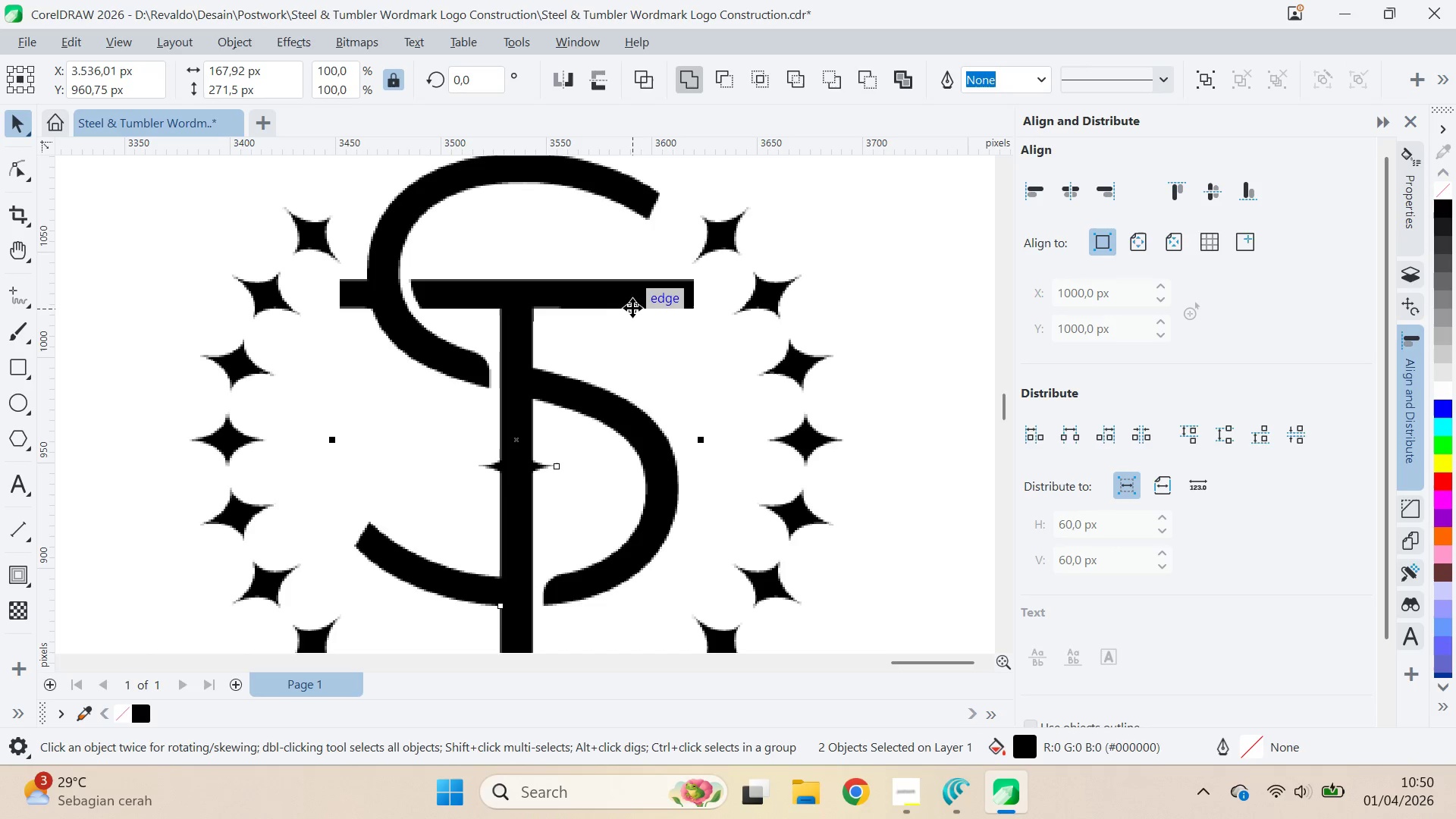 
type(ccececec)
 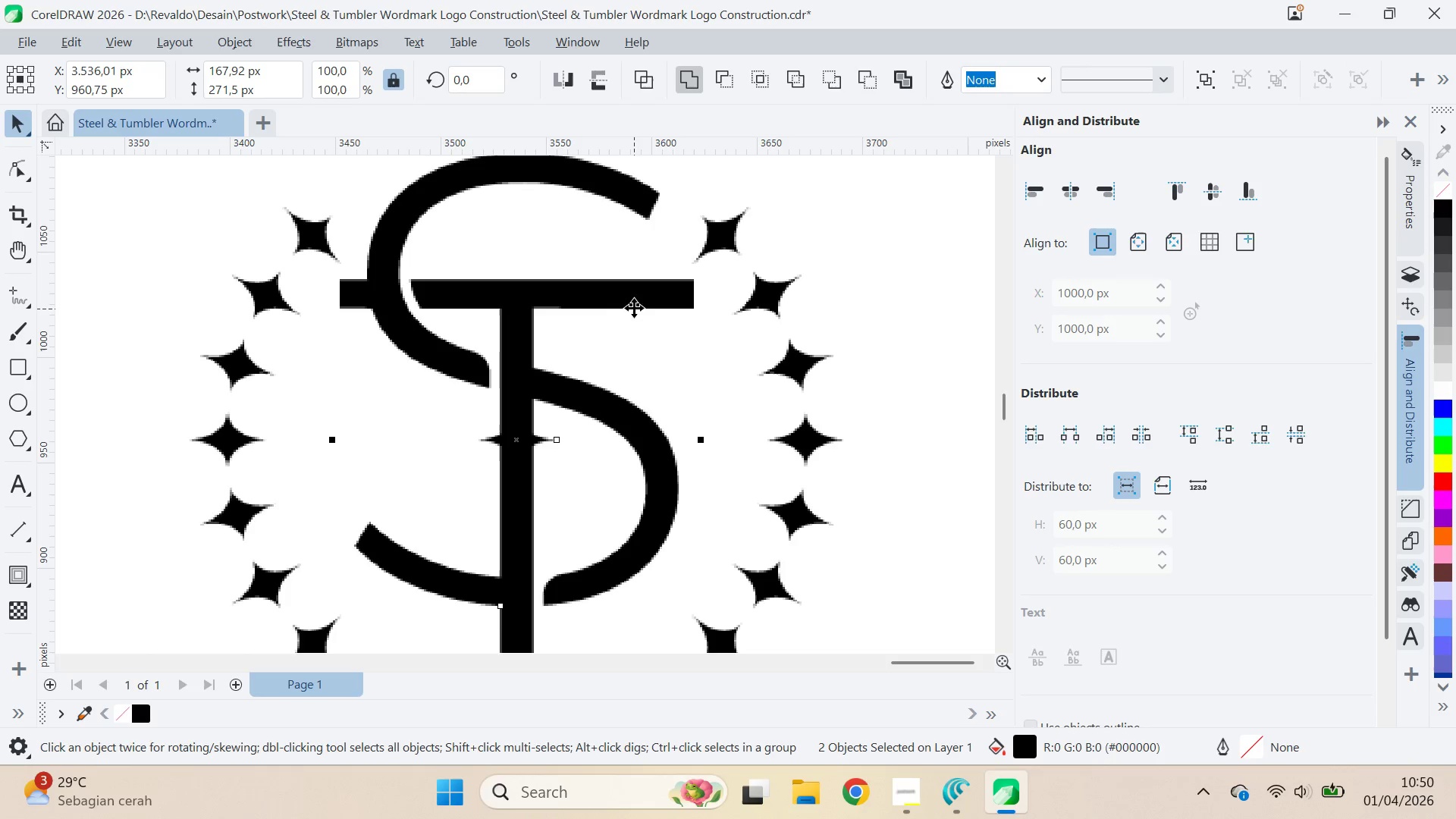 
type(ece)
 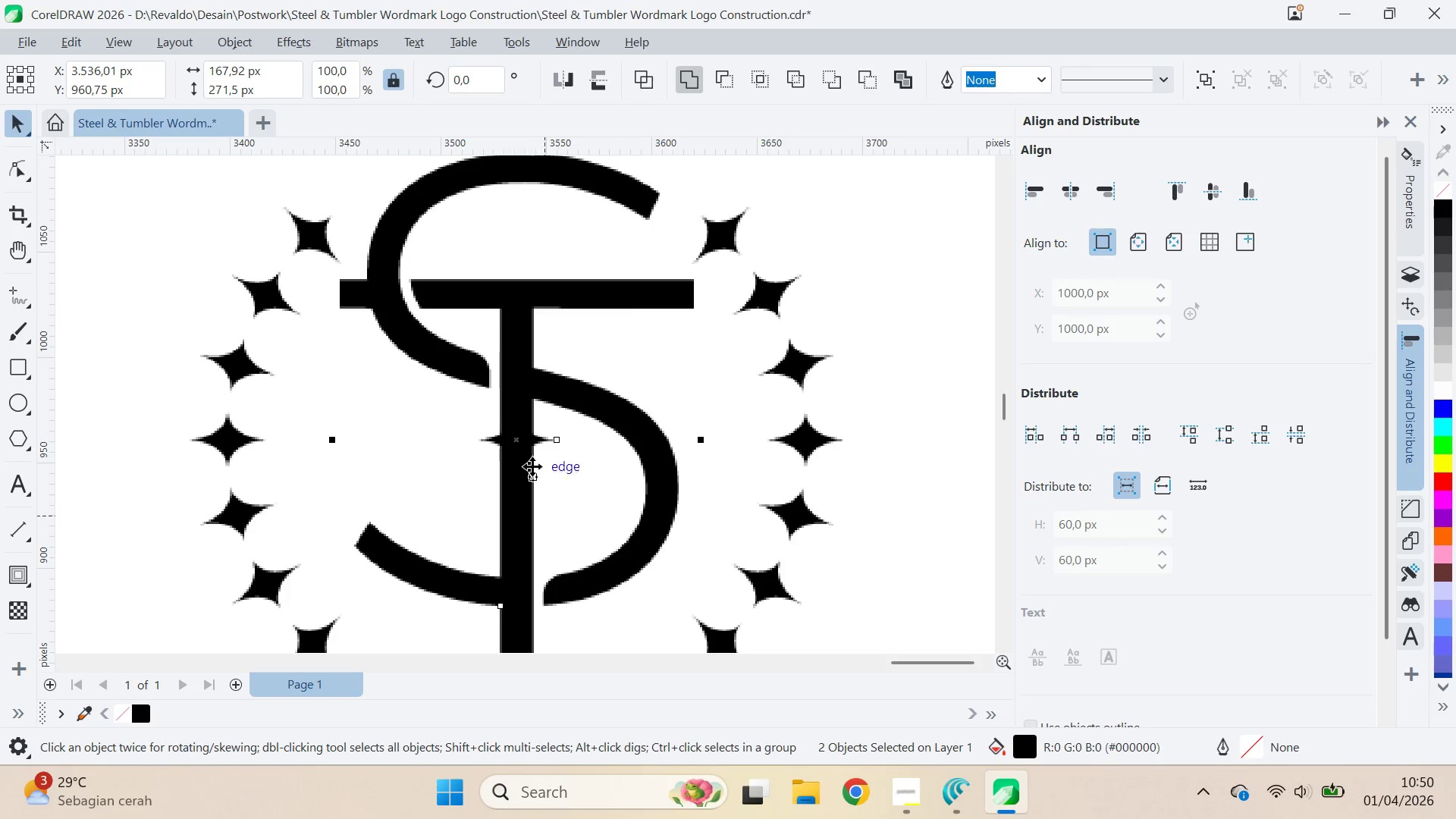 
scroll: coordinate [539, 449], scroll_direction: down, amount: 2.0
 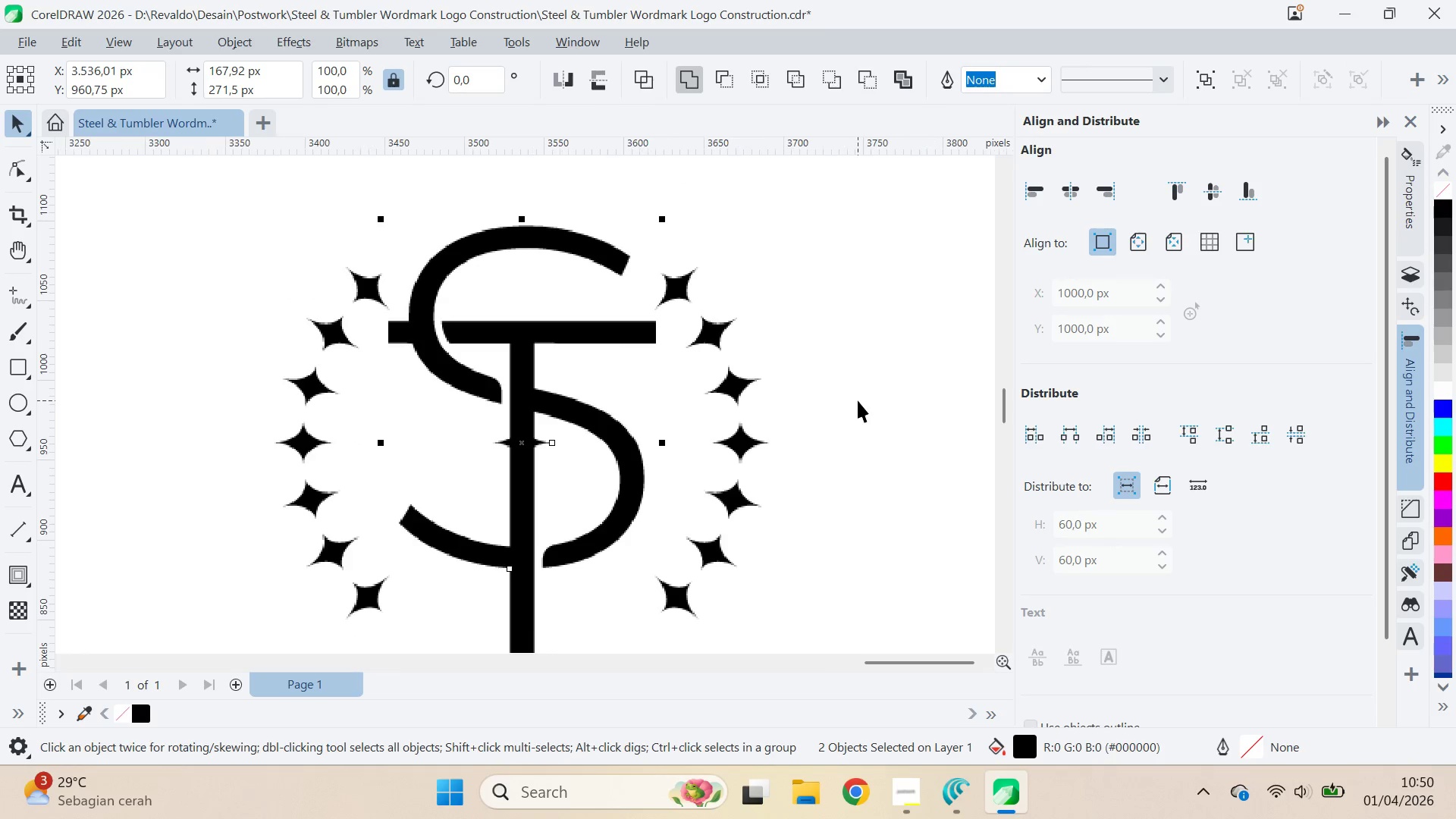 
left_click([845, 391])
 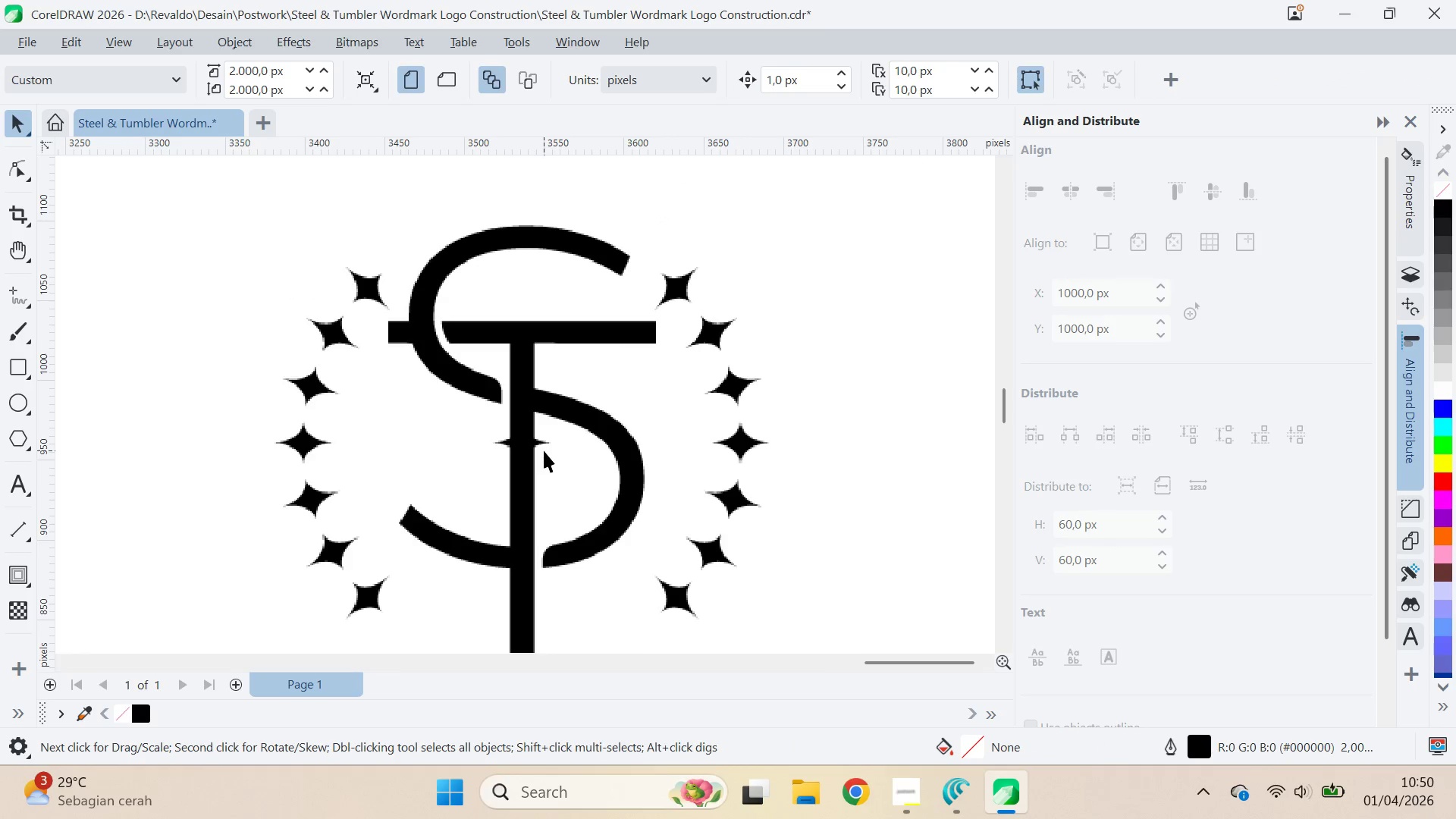 
left_click([546, 444])
 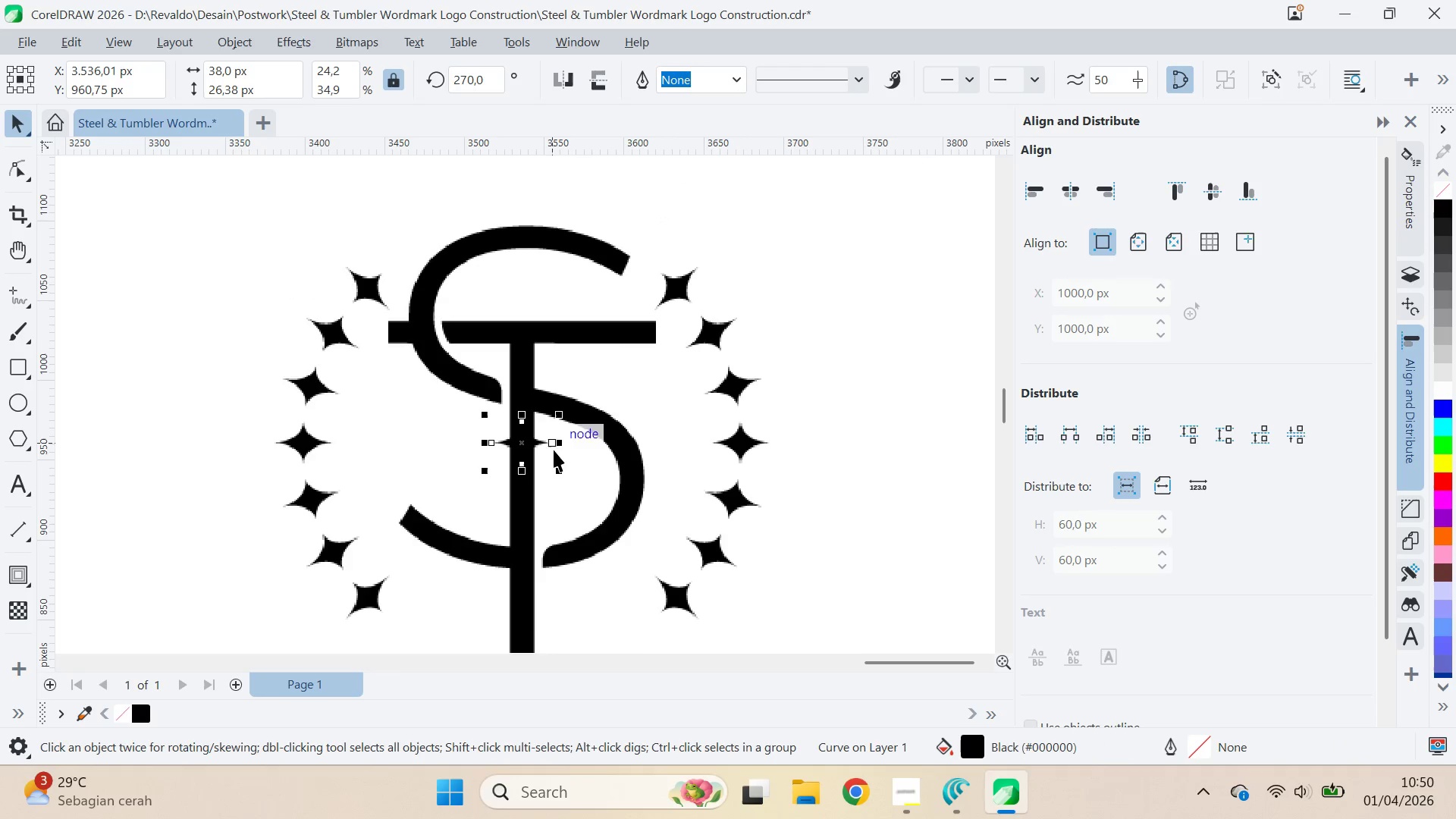 
hold_key(key=ShiftLeft, duration=1.5)
left_click_drag(start_coordinate=[561, 473], to_coordinate=[571, 484])
 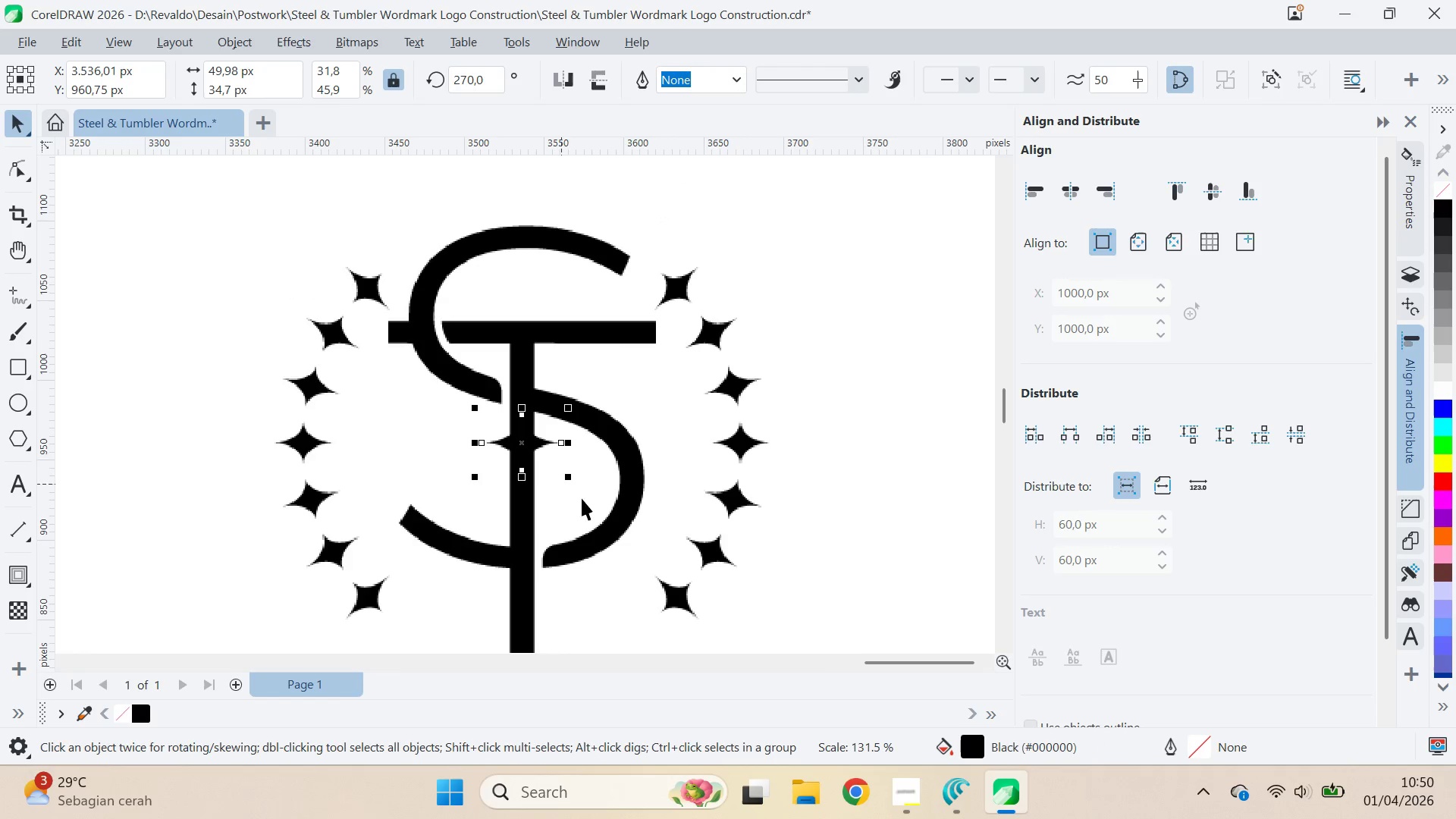 
hold_key(key=ShiftLeft, duration=0.69)
left_click([596, 331])
 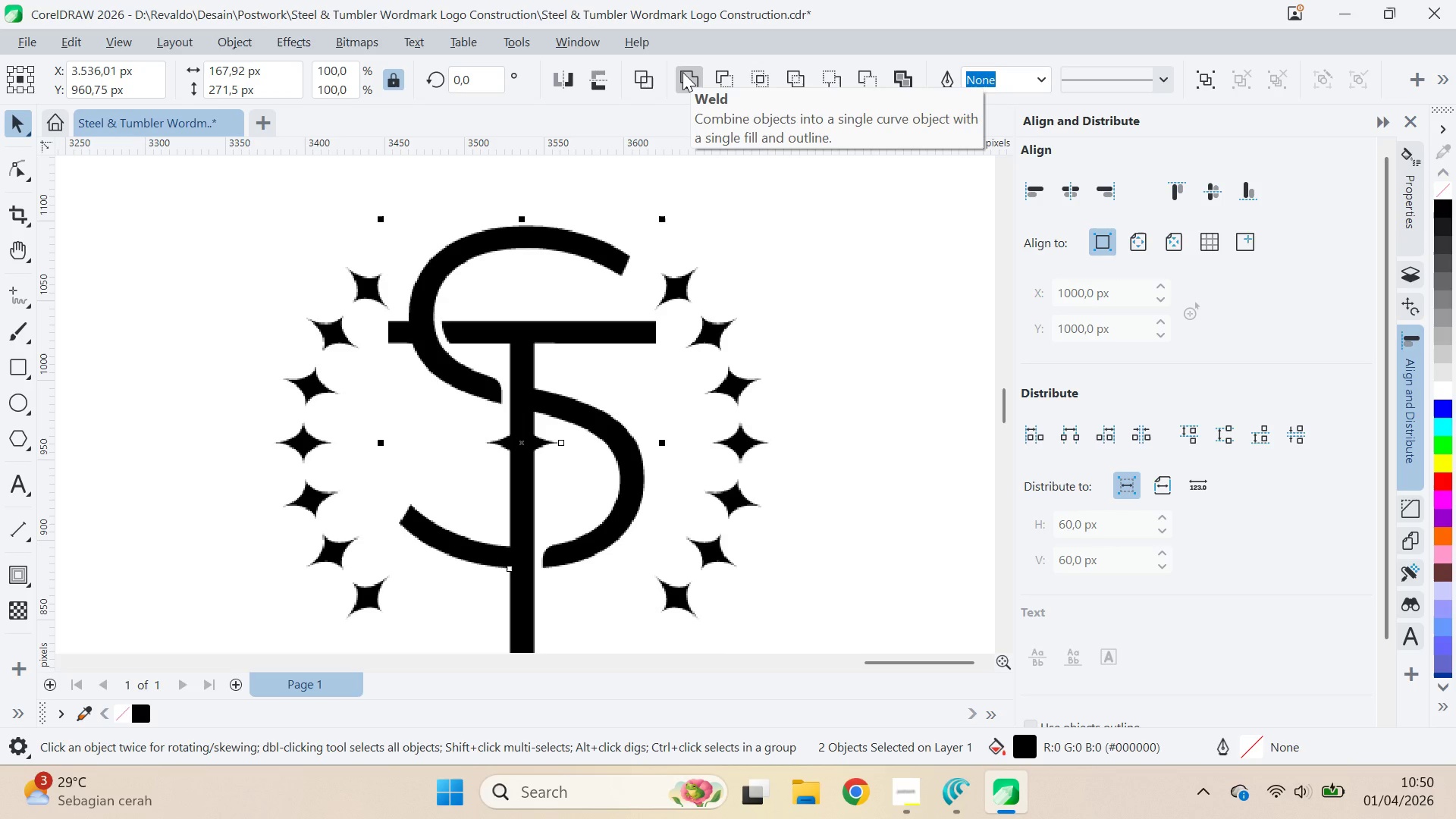 
left_click([682, 71])
 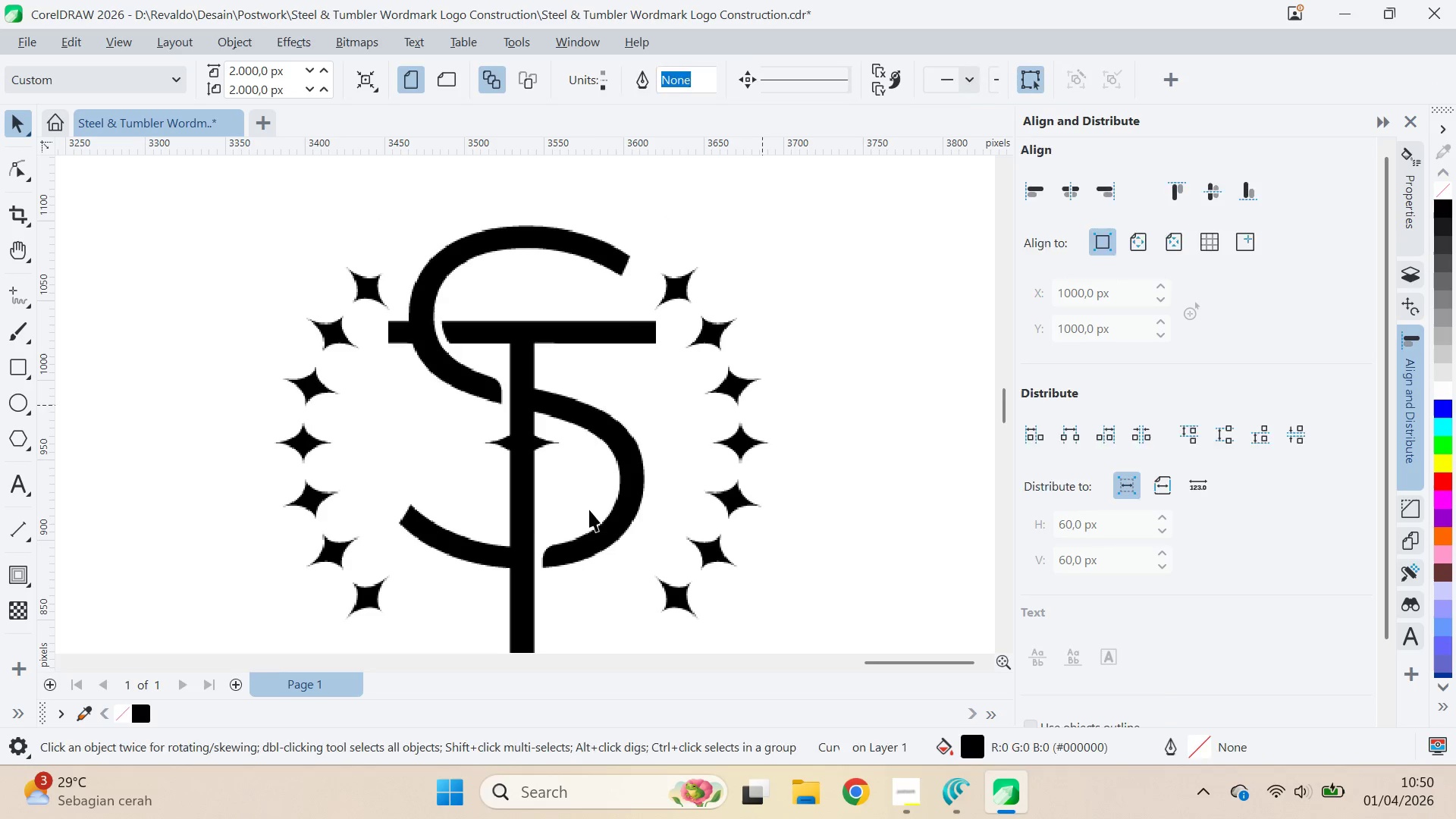 
scroll: coordinate [612, 513], scroll_direction: down, amount: 3.0
 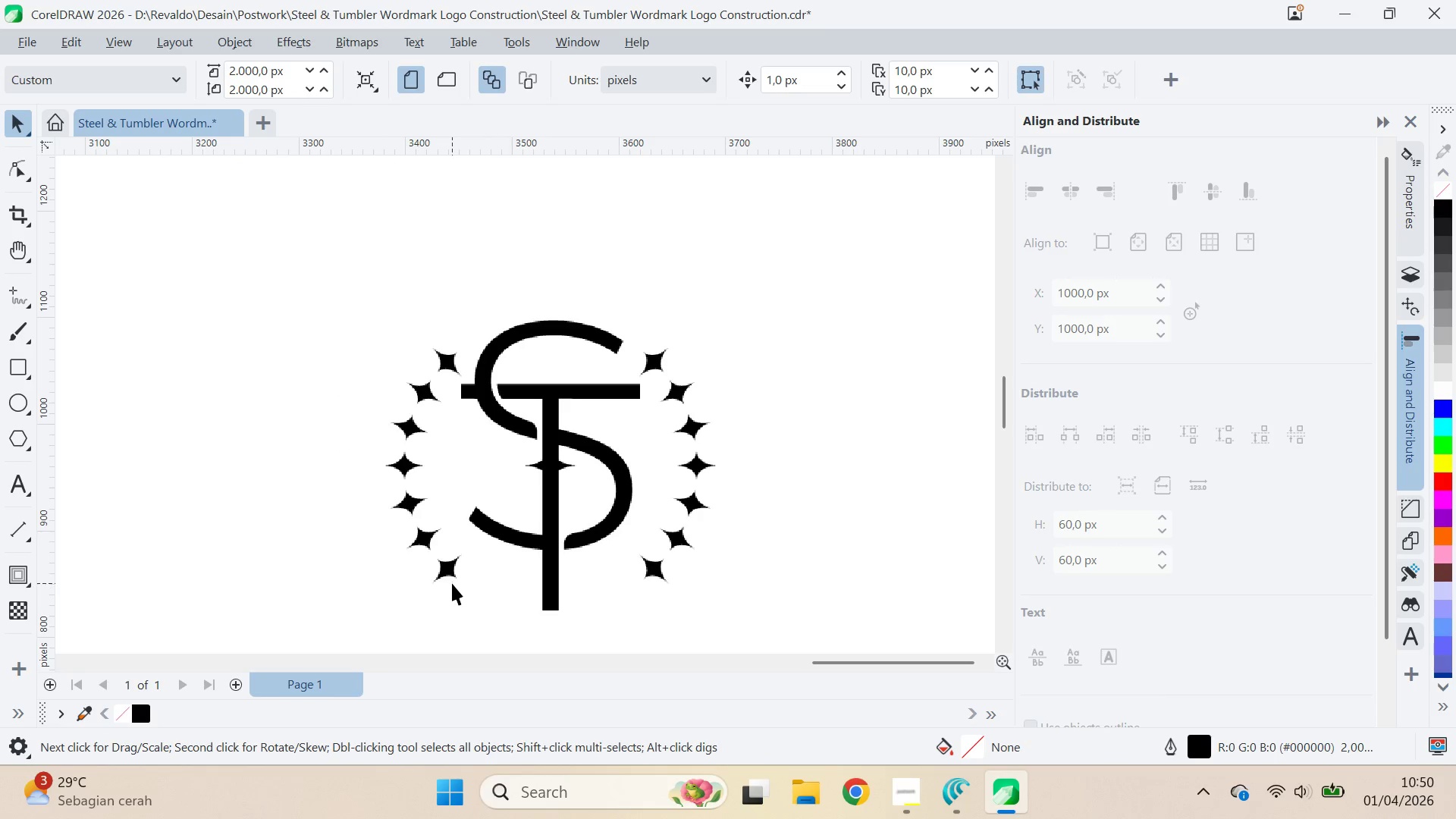 
double_click([453, 573])
 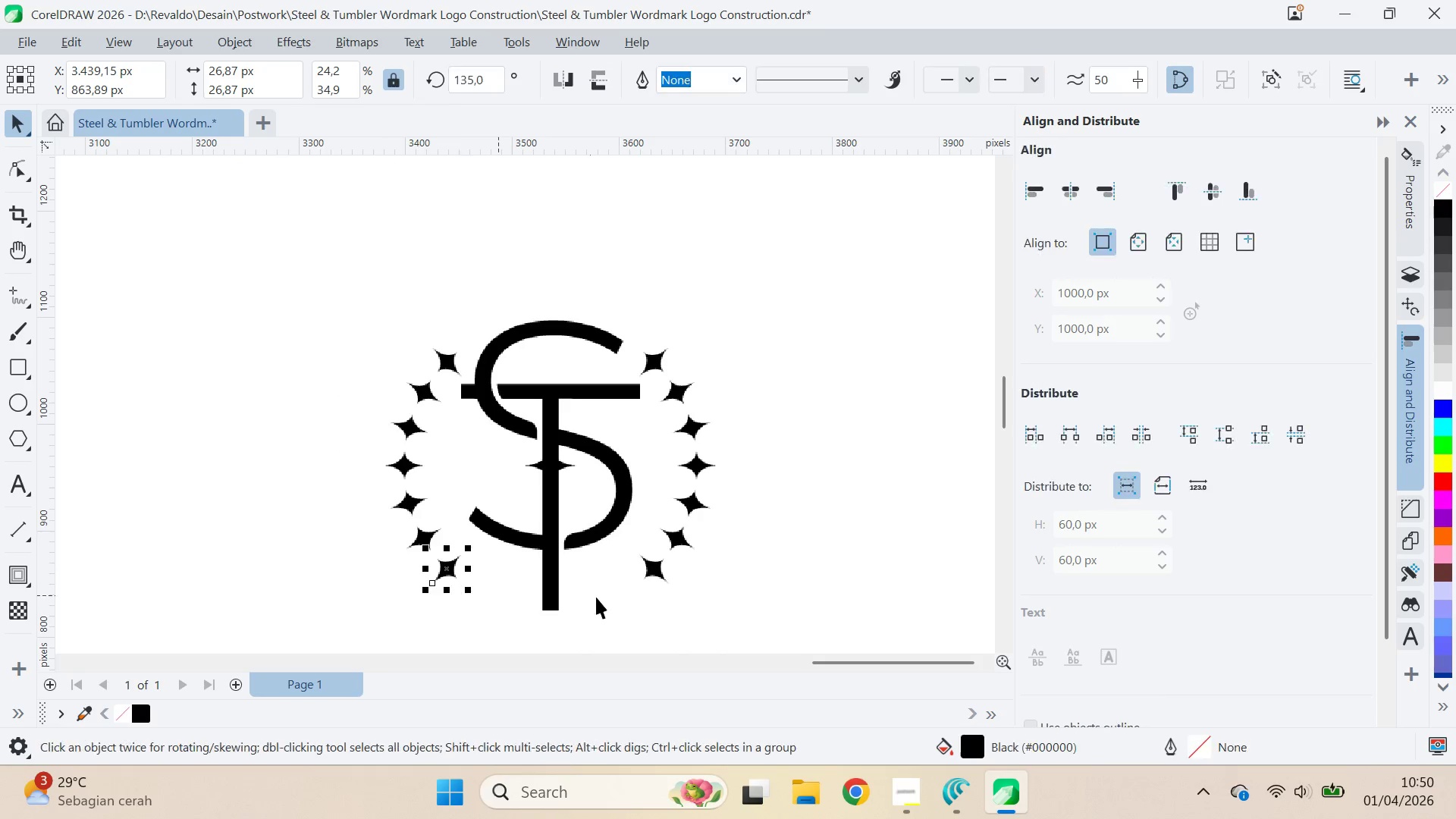 
hold_key(key=ShiftLeft, duration=1.5)
left_click([648, 569])
 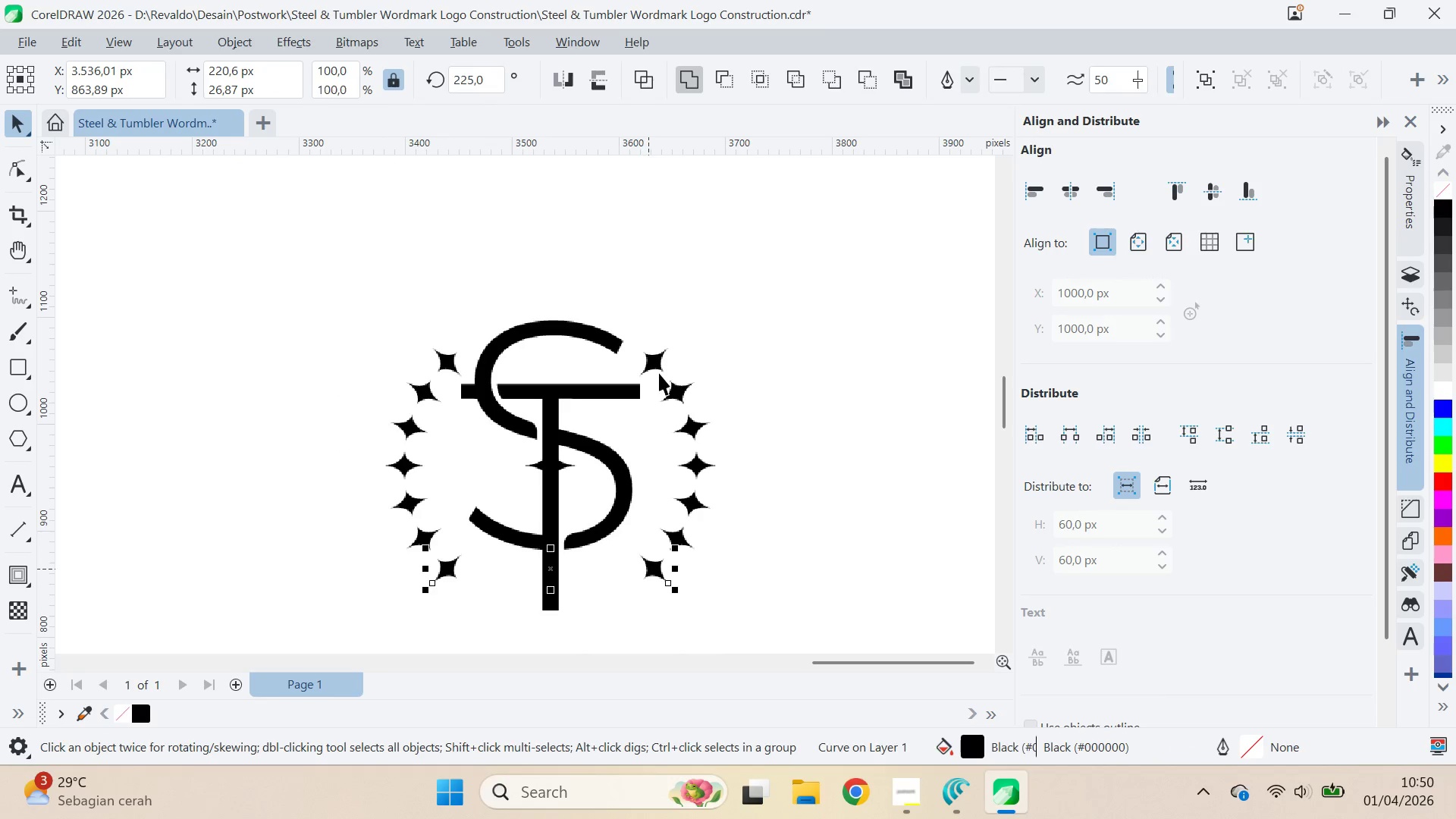 
left_click([654, 366])
 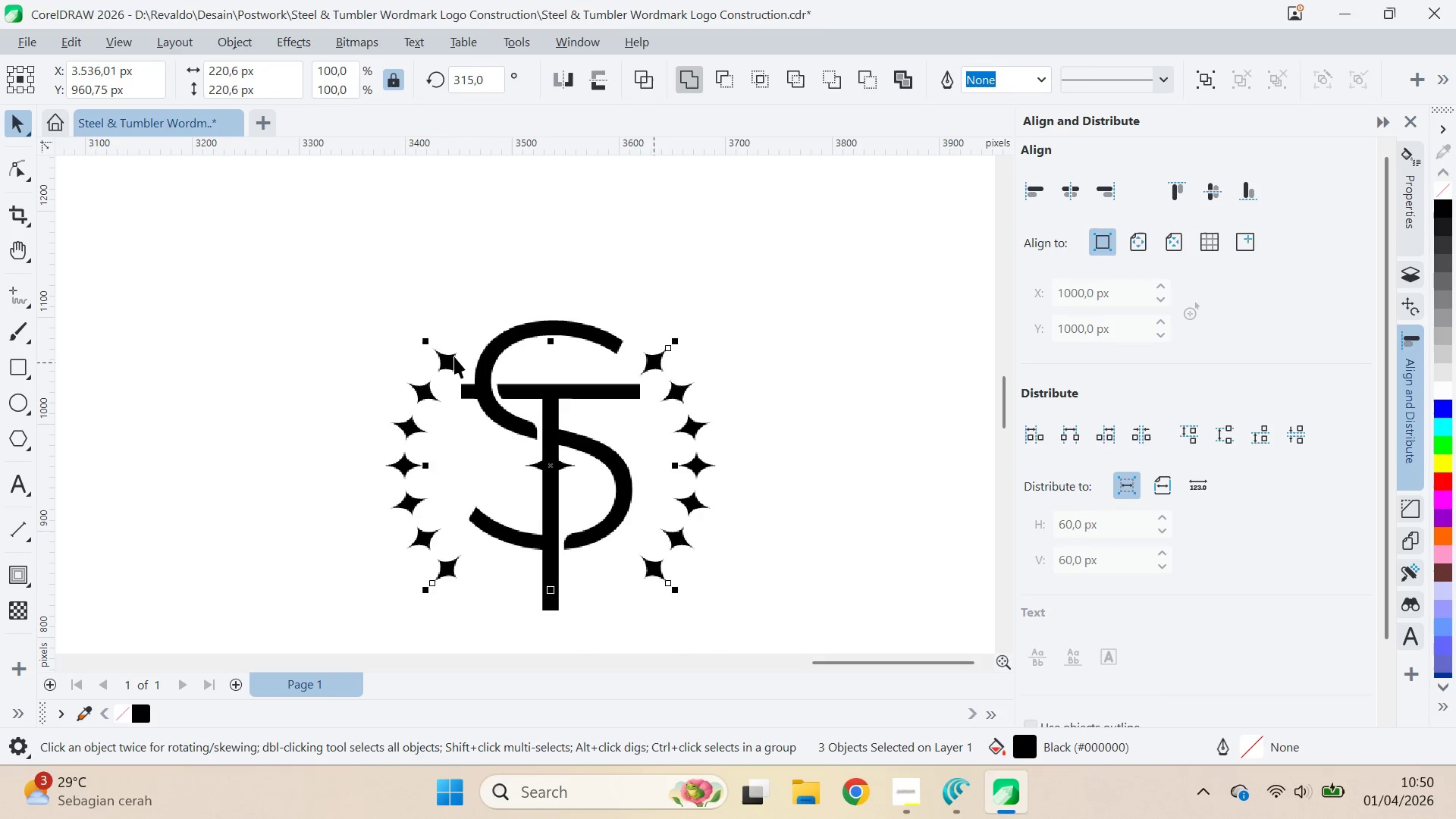 
hold_key(key=ShiftLeft, duration=0.33)
 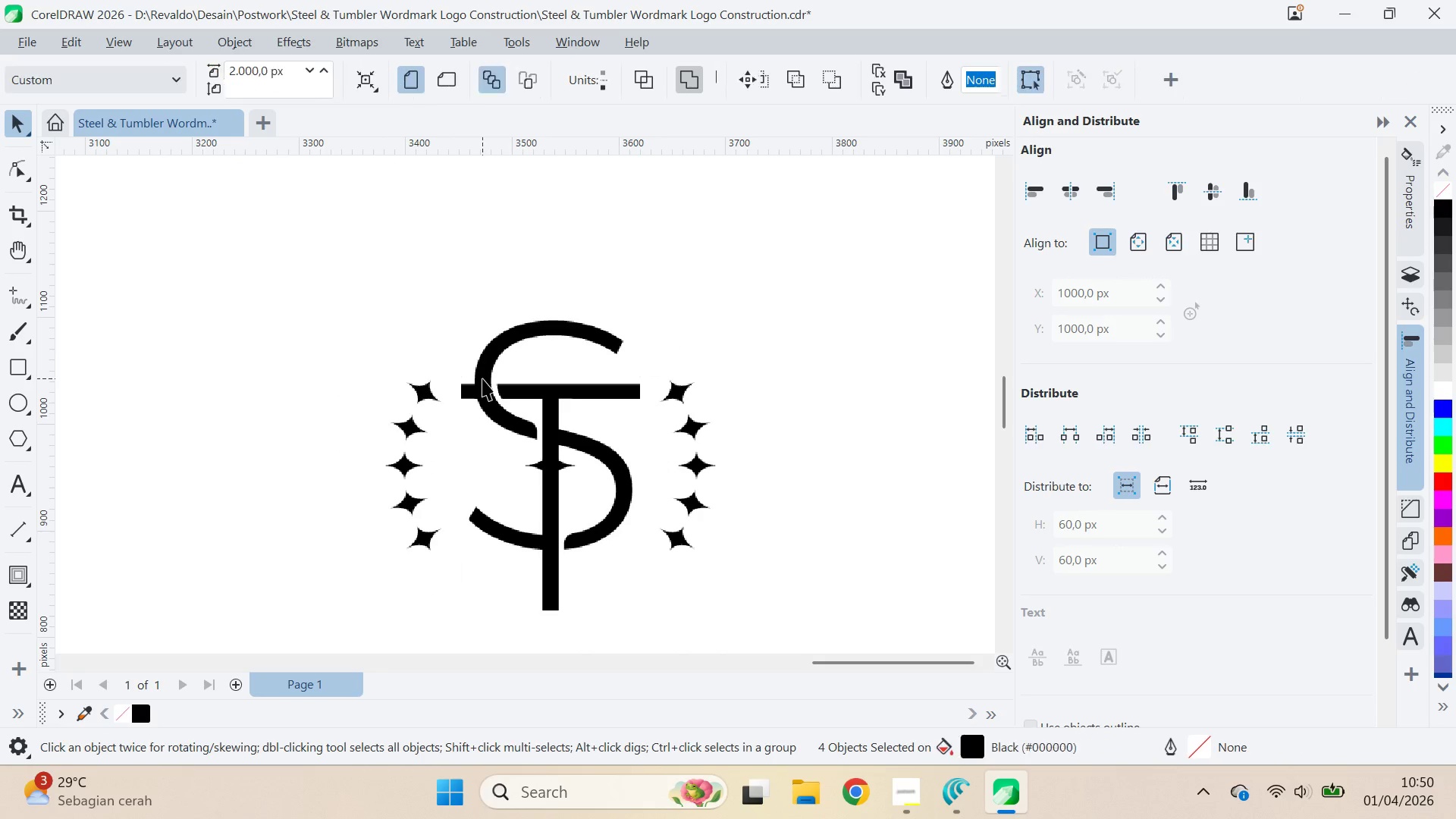 
key(Delete)
 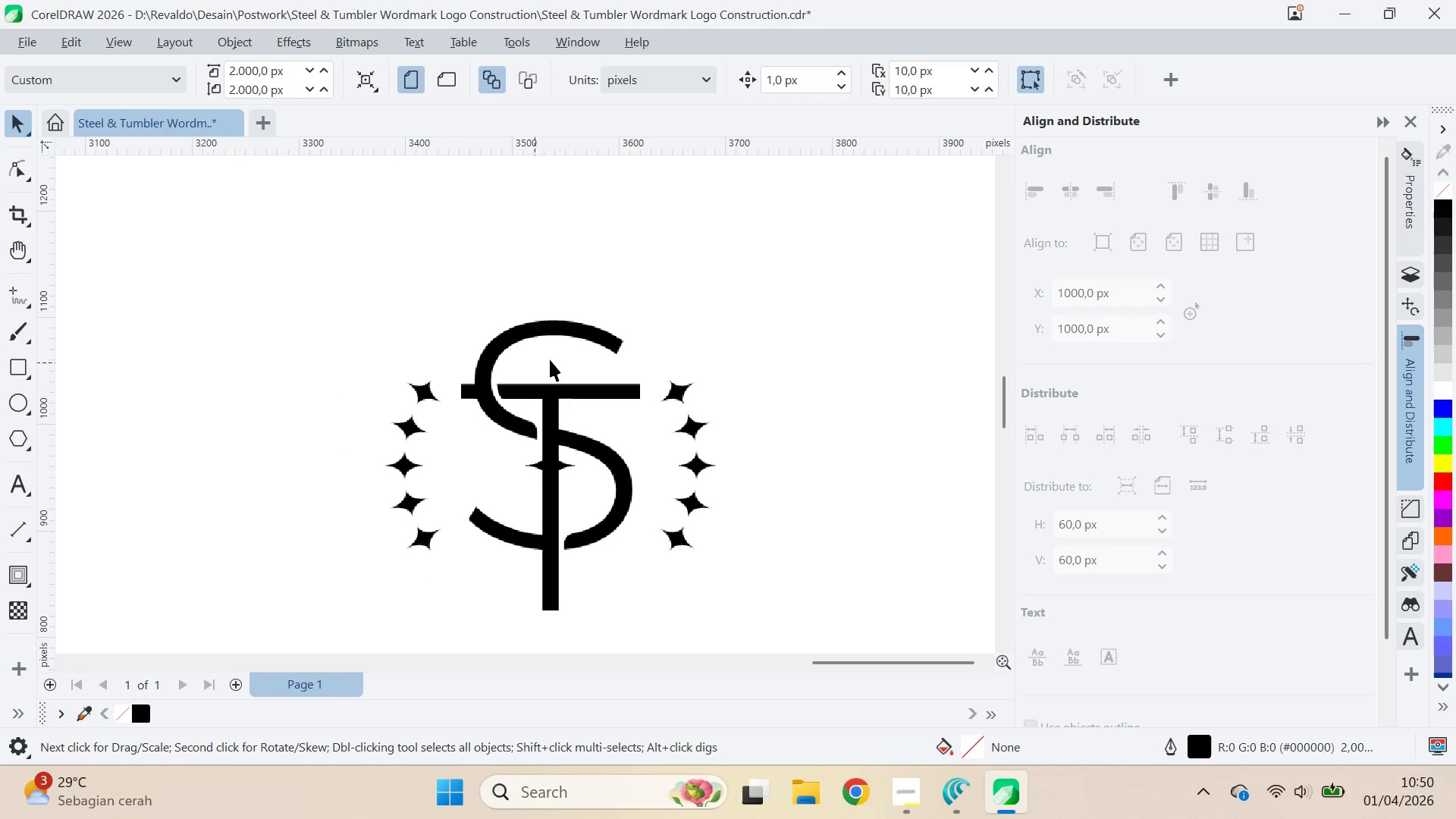 
left_click([835, 426])
 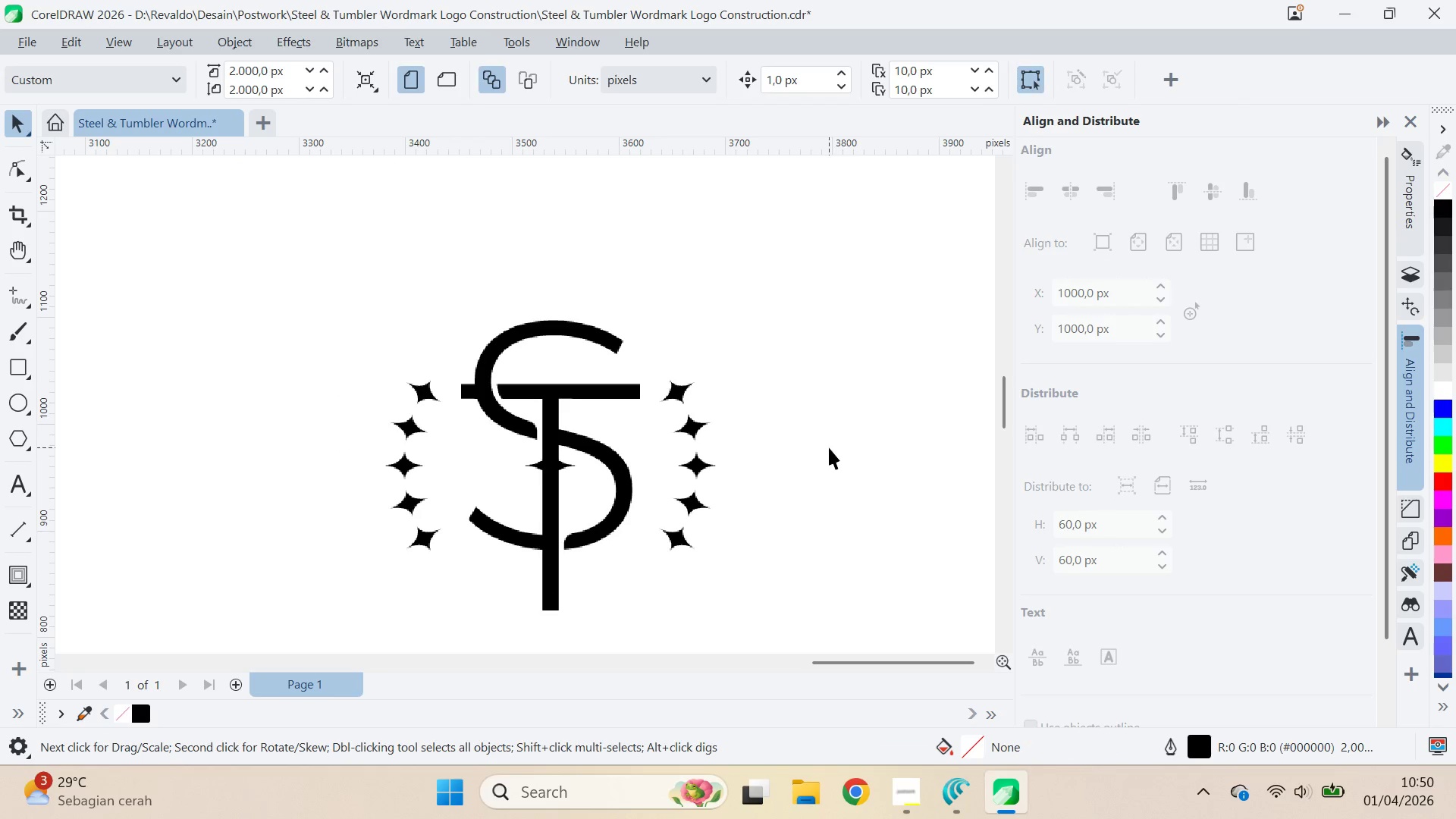 
key(Q)
 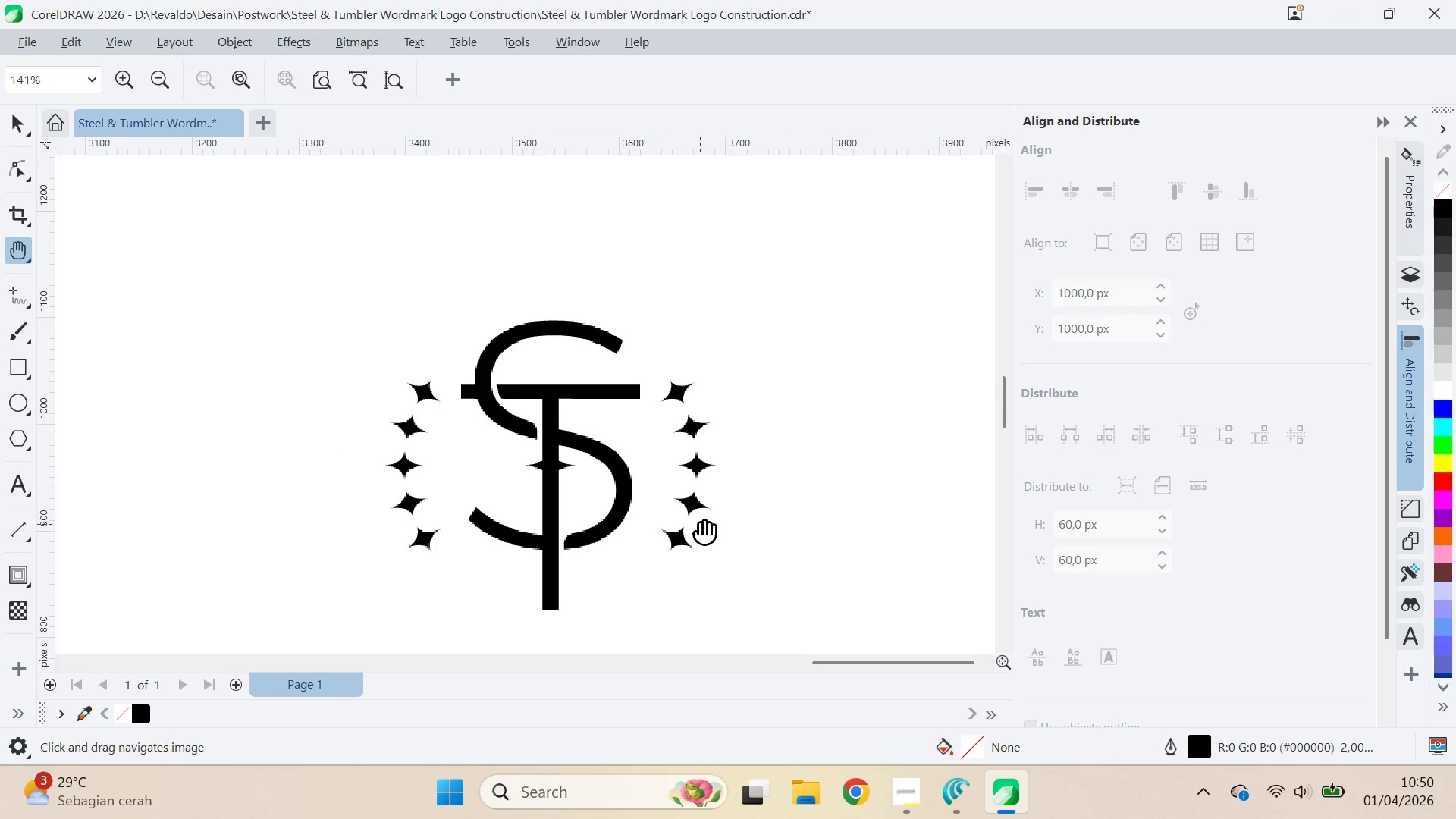 
left_click_drag(start_coordinate=[700, 524], to_coordinate=[884, 405])
 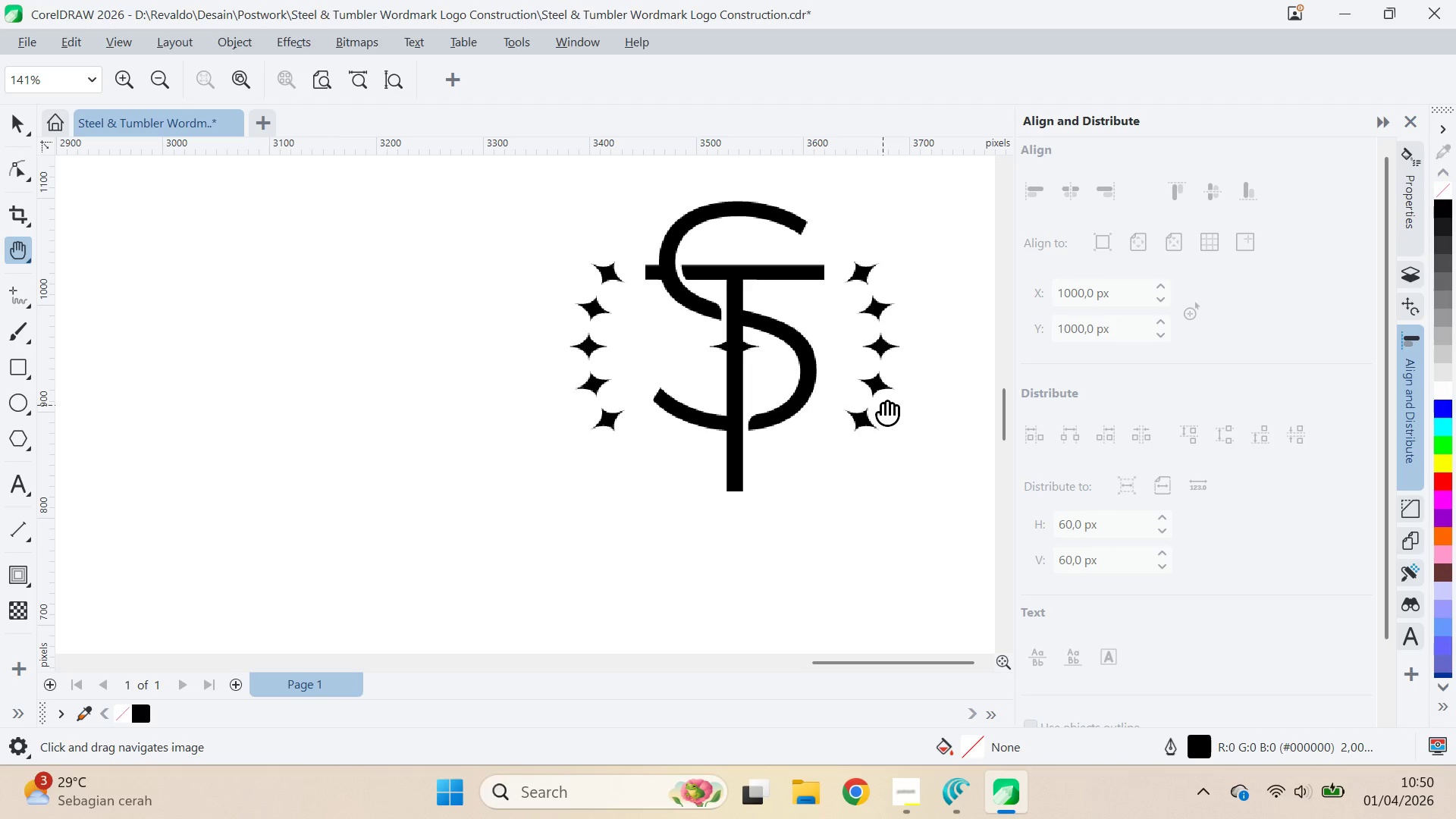 
hold_key(key=ControlLeft, duration=0.33)
 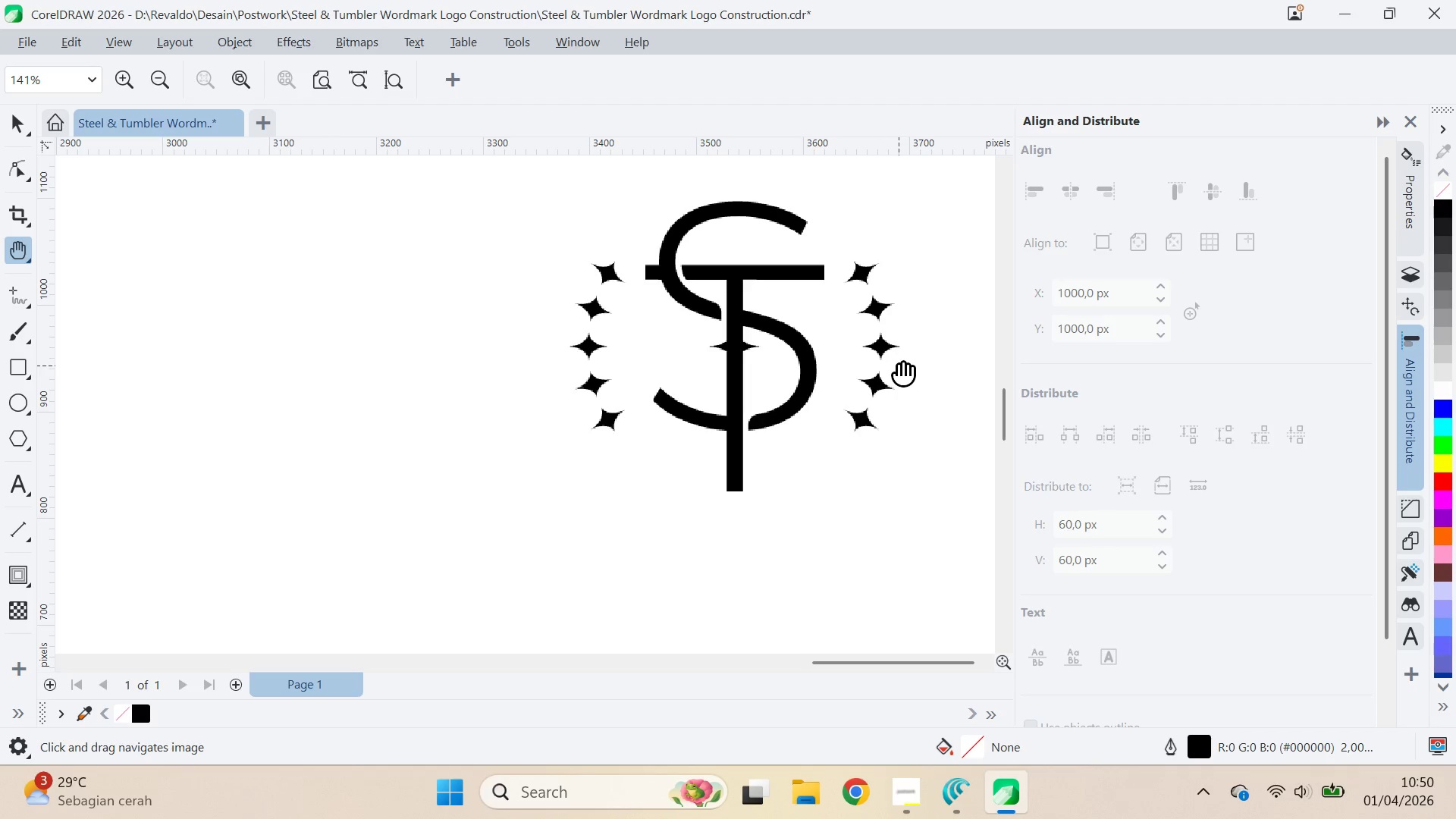 
key(Control+Z)
 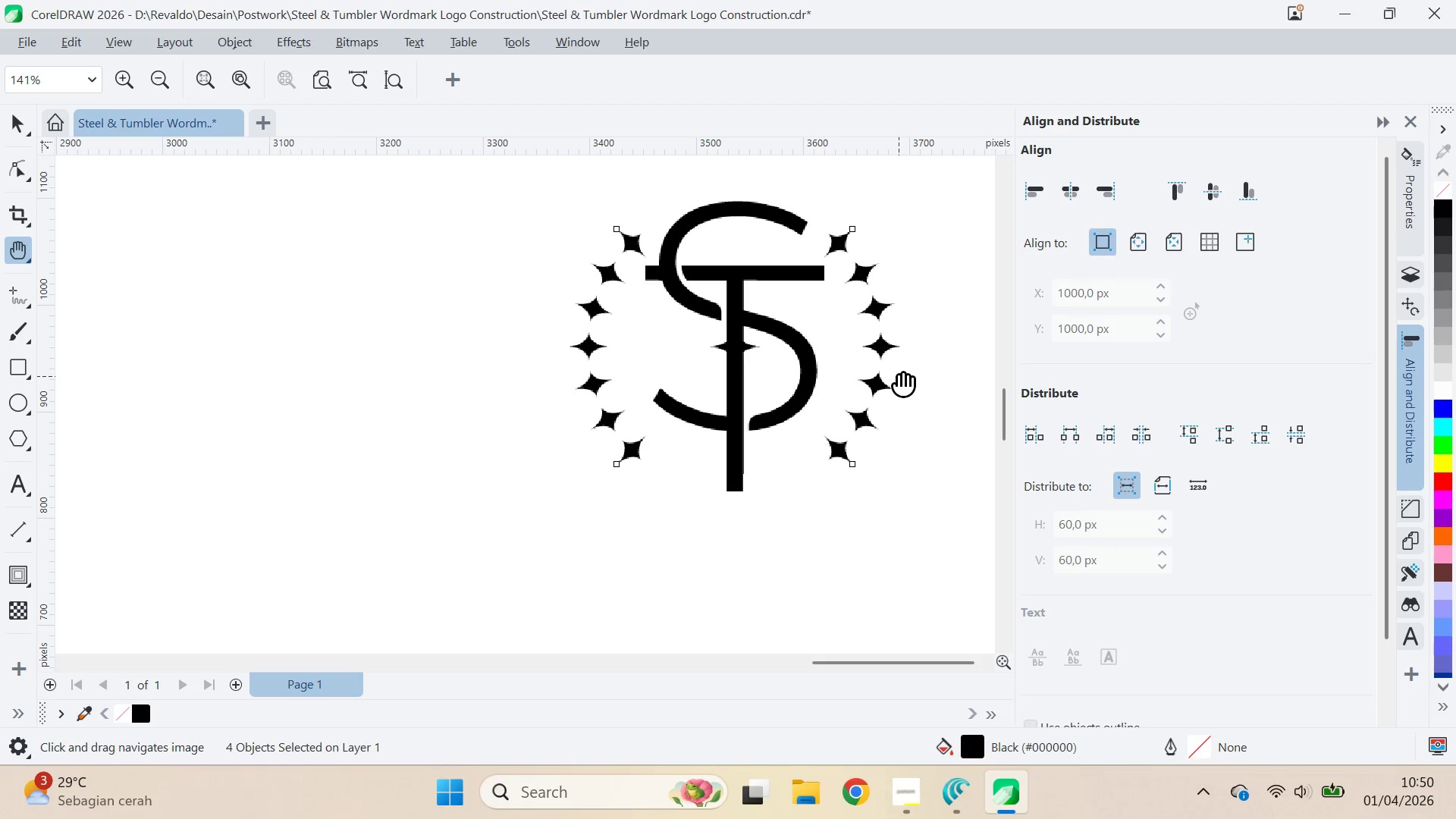 
key(V)
 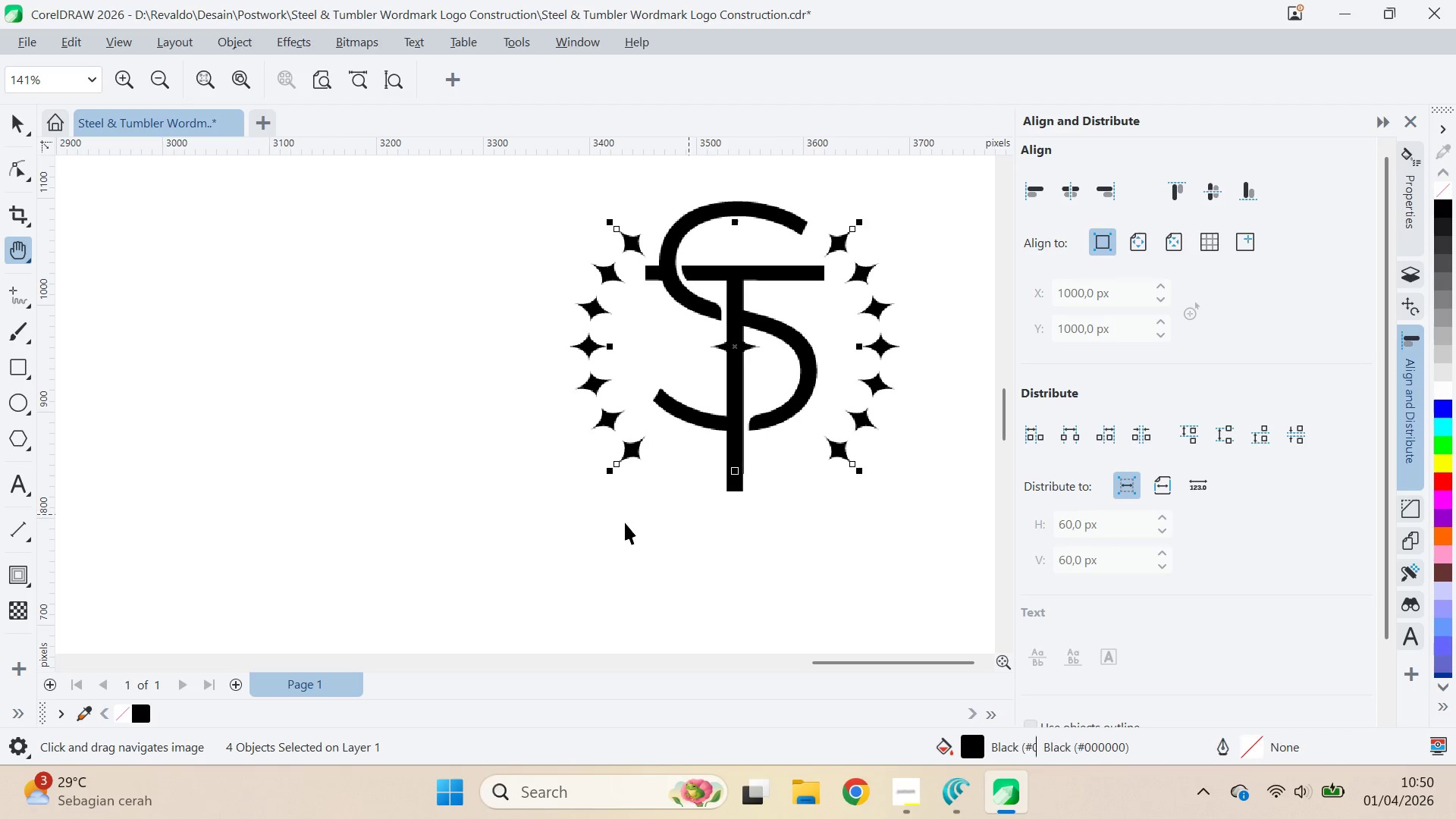 
left_click([614, 523])
 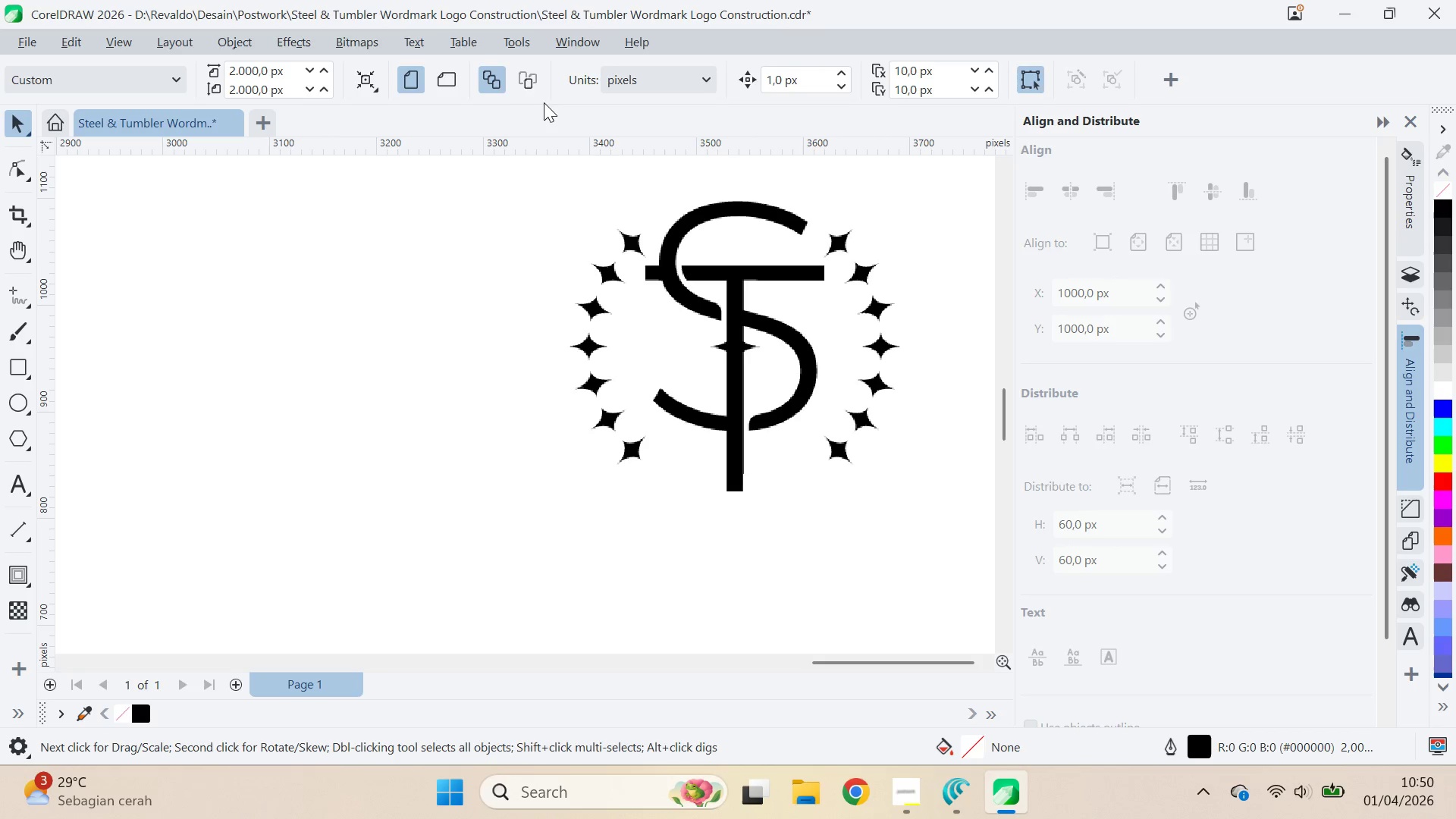 
left_click_drag(start_coordinate=[501, 174], to_coordinate=[692, 563])
 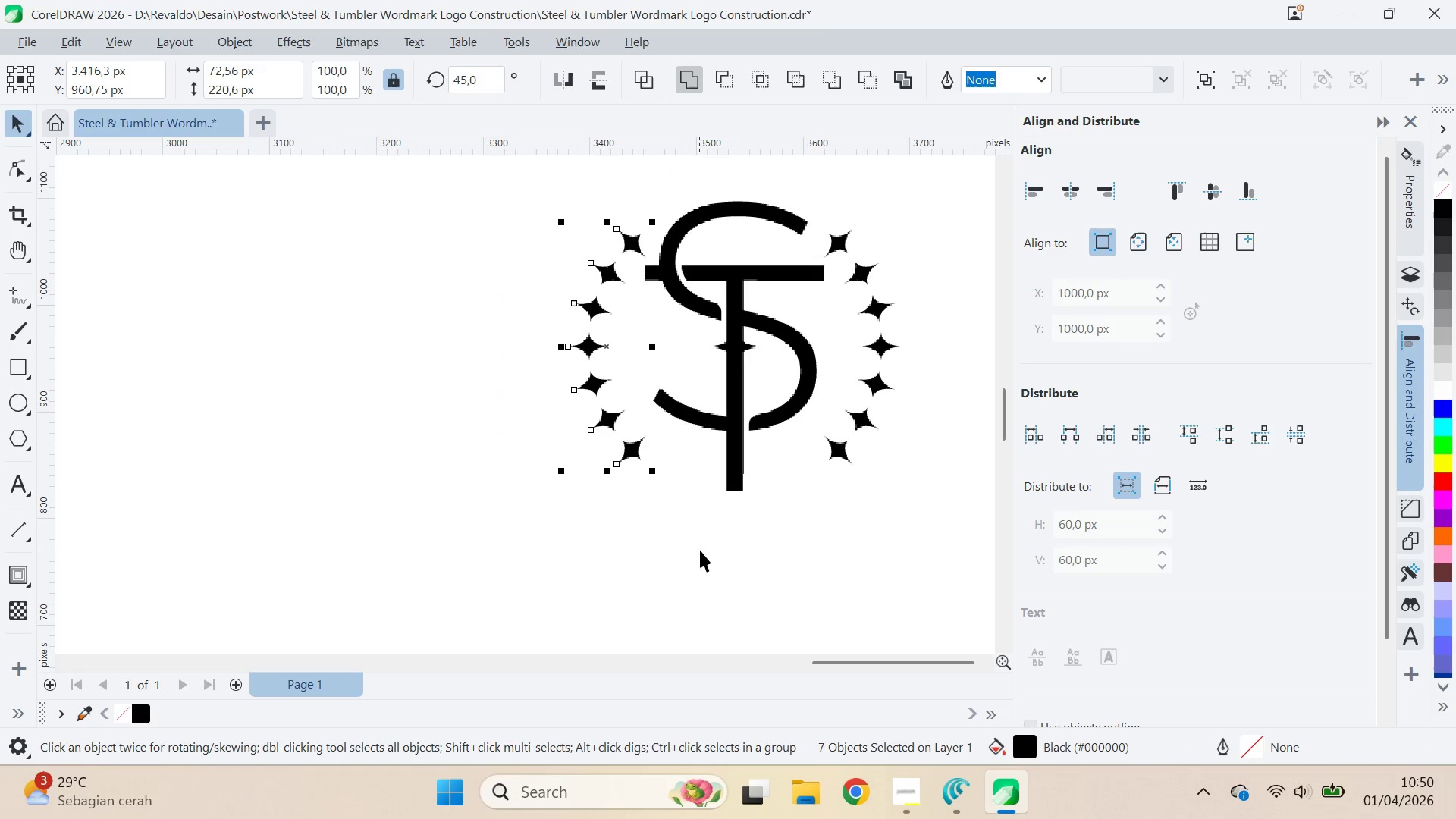 
key(Delete)
 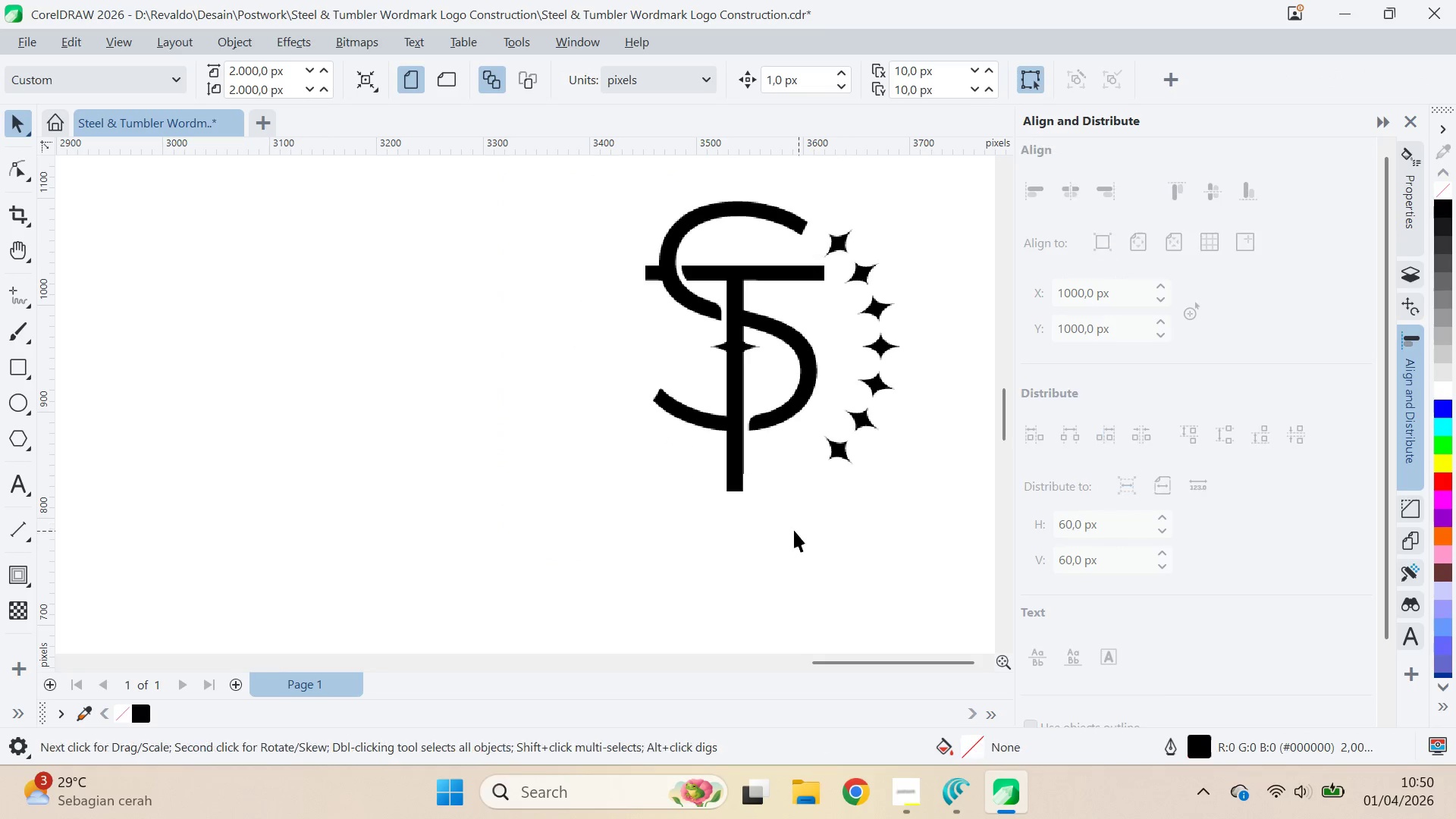 
left_click_drag(start_coordinate=[791, 529], to_coordinate=[956, 221])
 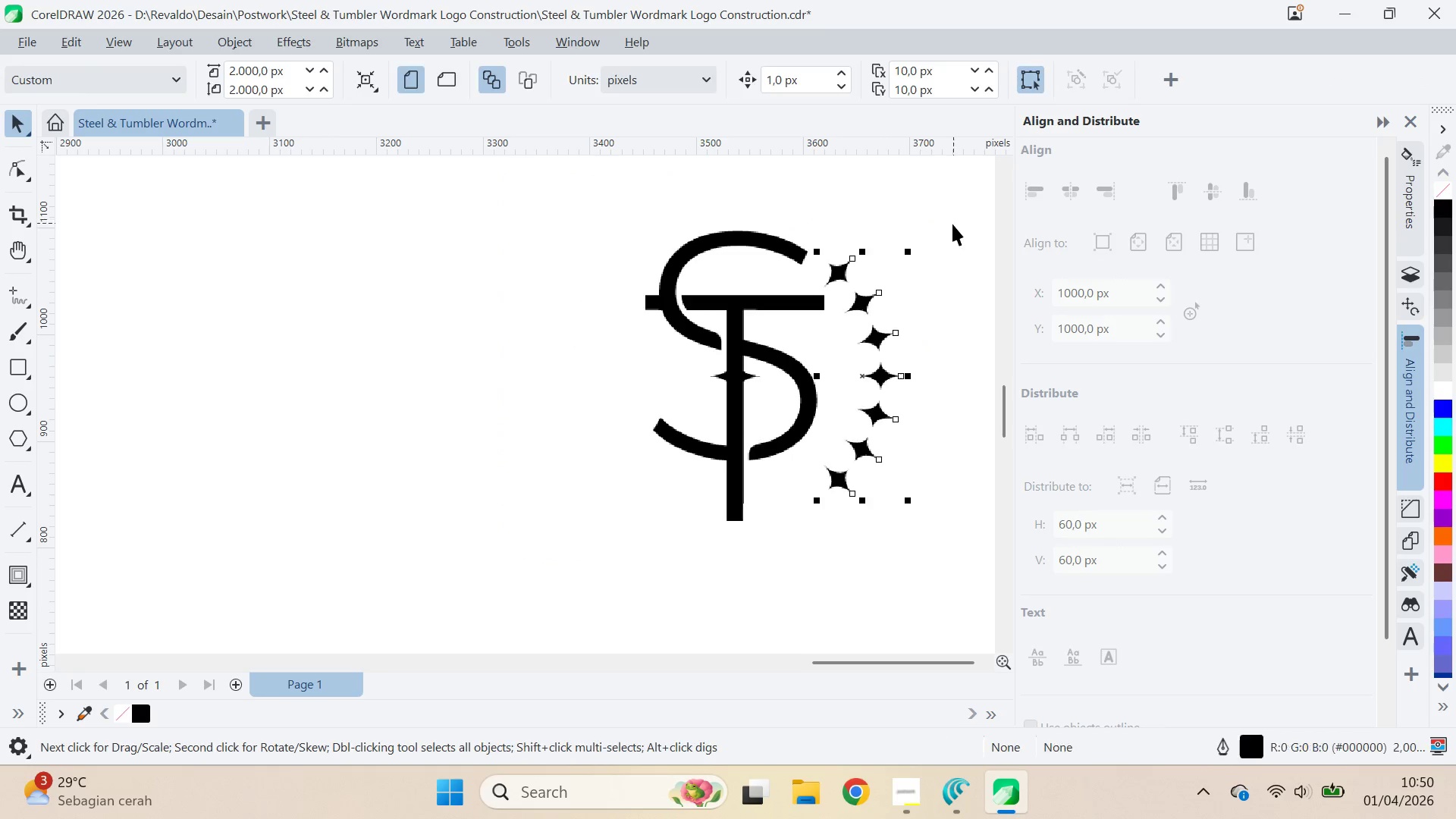 
key(Delete)
 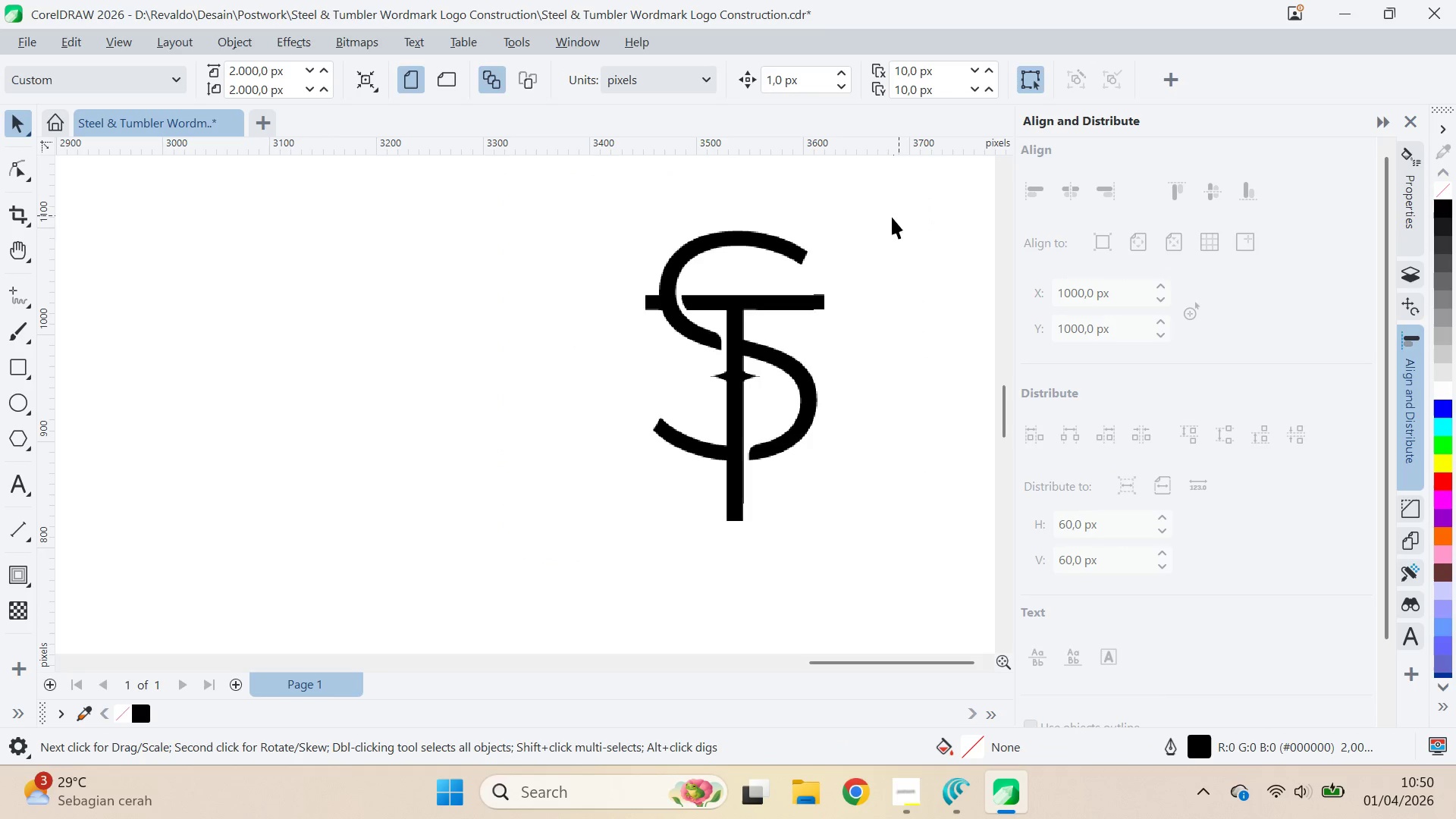 
scroll: coordinate [884, 343], scroll_direction: down, amount: 12.0
 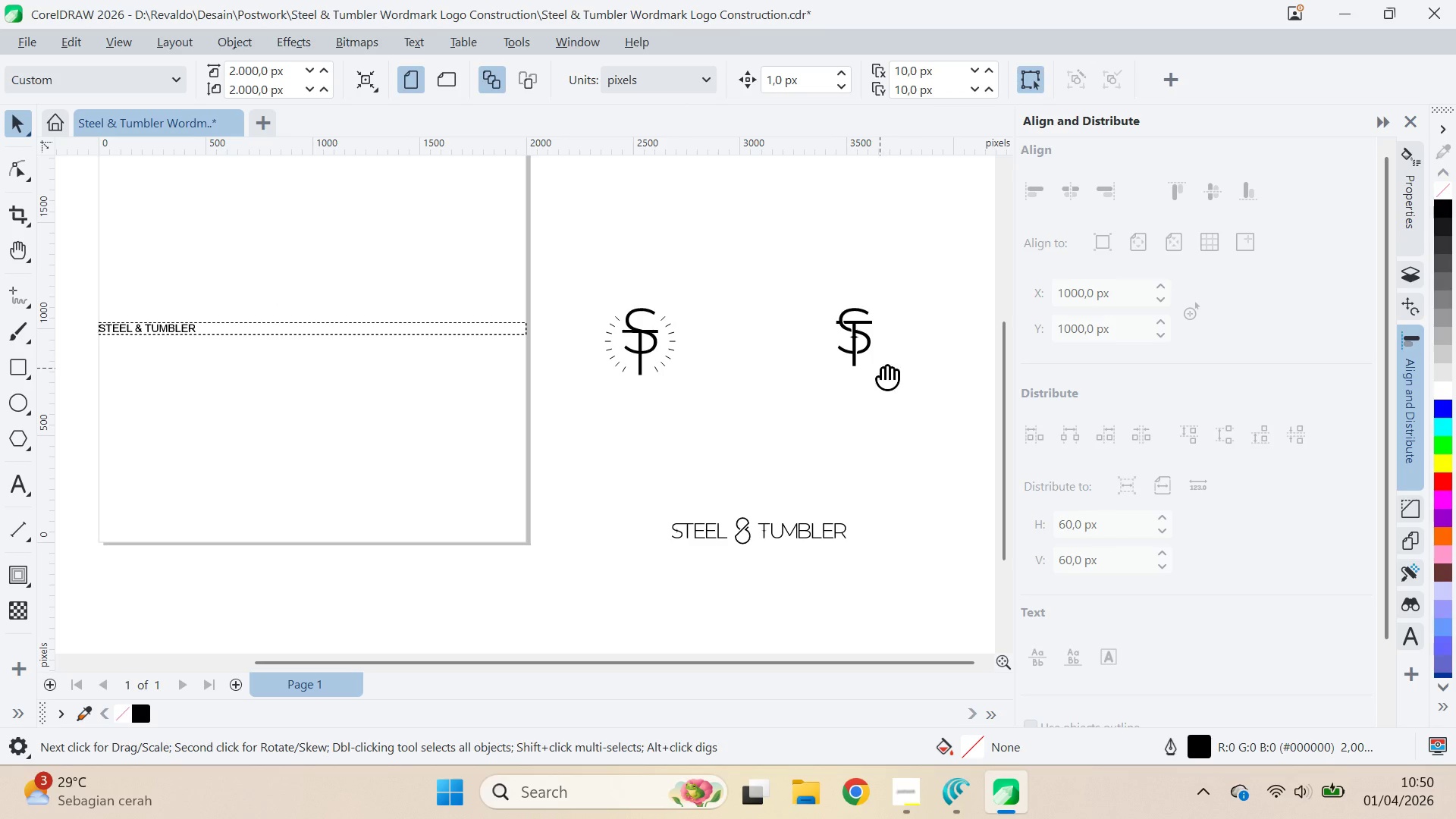 
type(qv)
 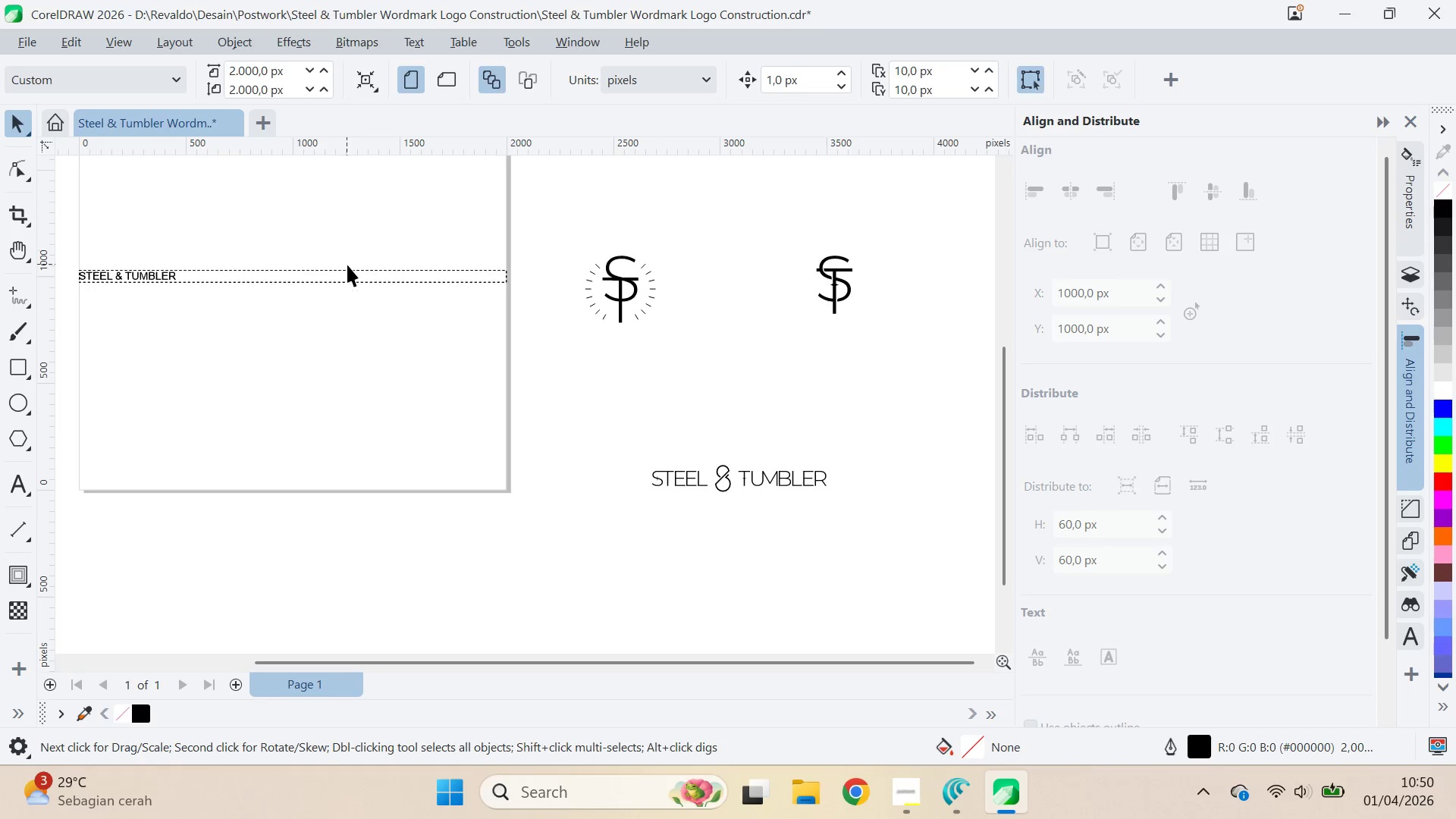 
left_click_drag(start_coordinate=[885, 370], to_coordinate=[865, 318])
 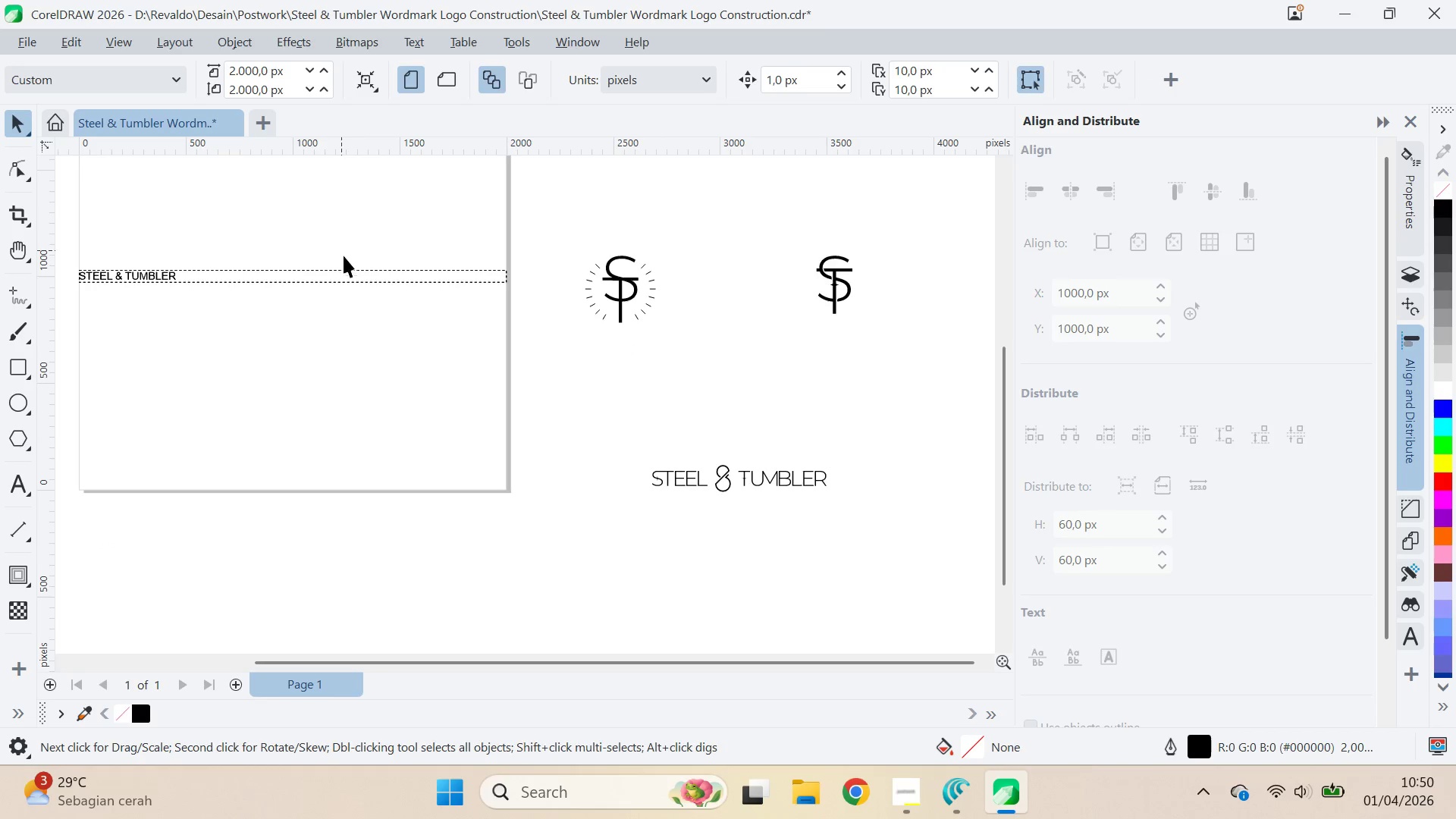 
left_click([349, 273])
 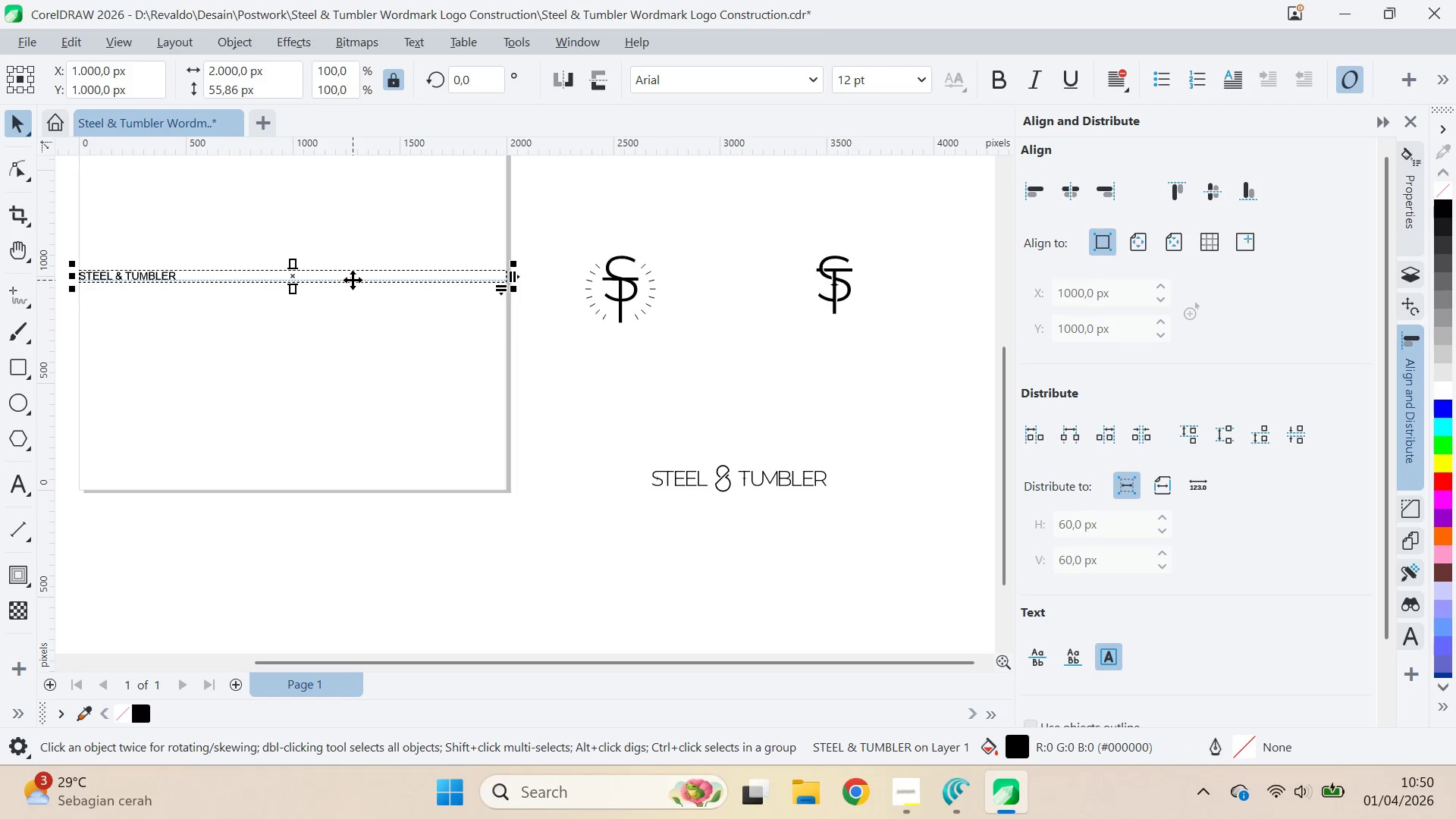 
key(Delete)
 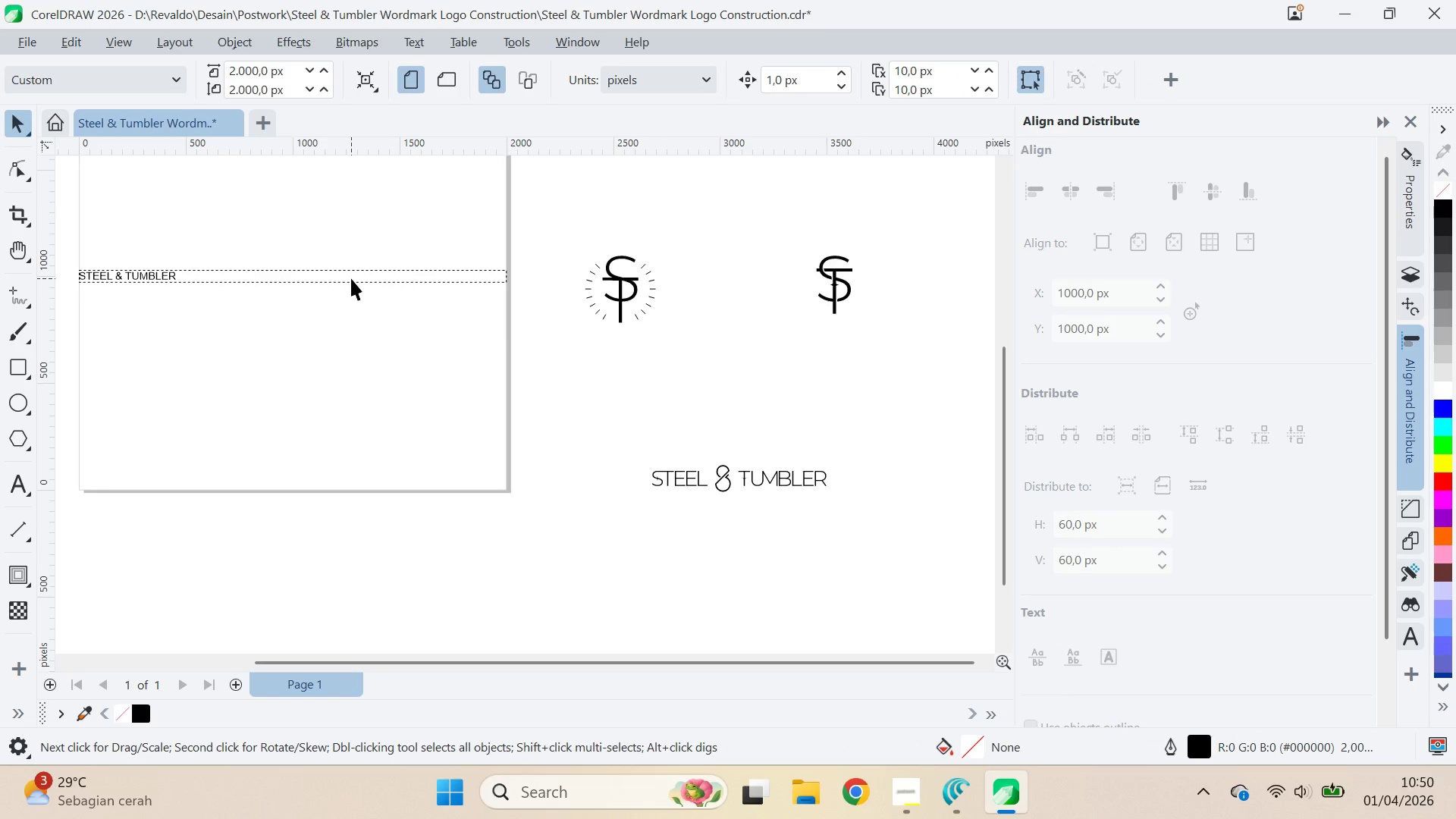 
left_click([351, 278])
 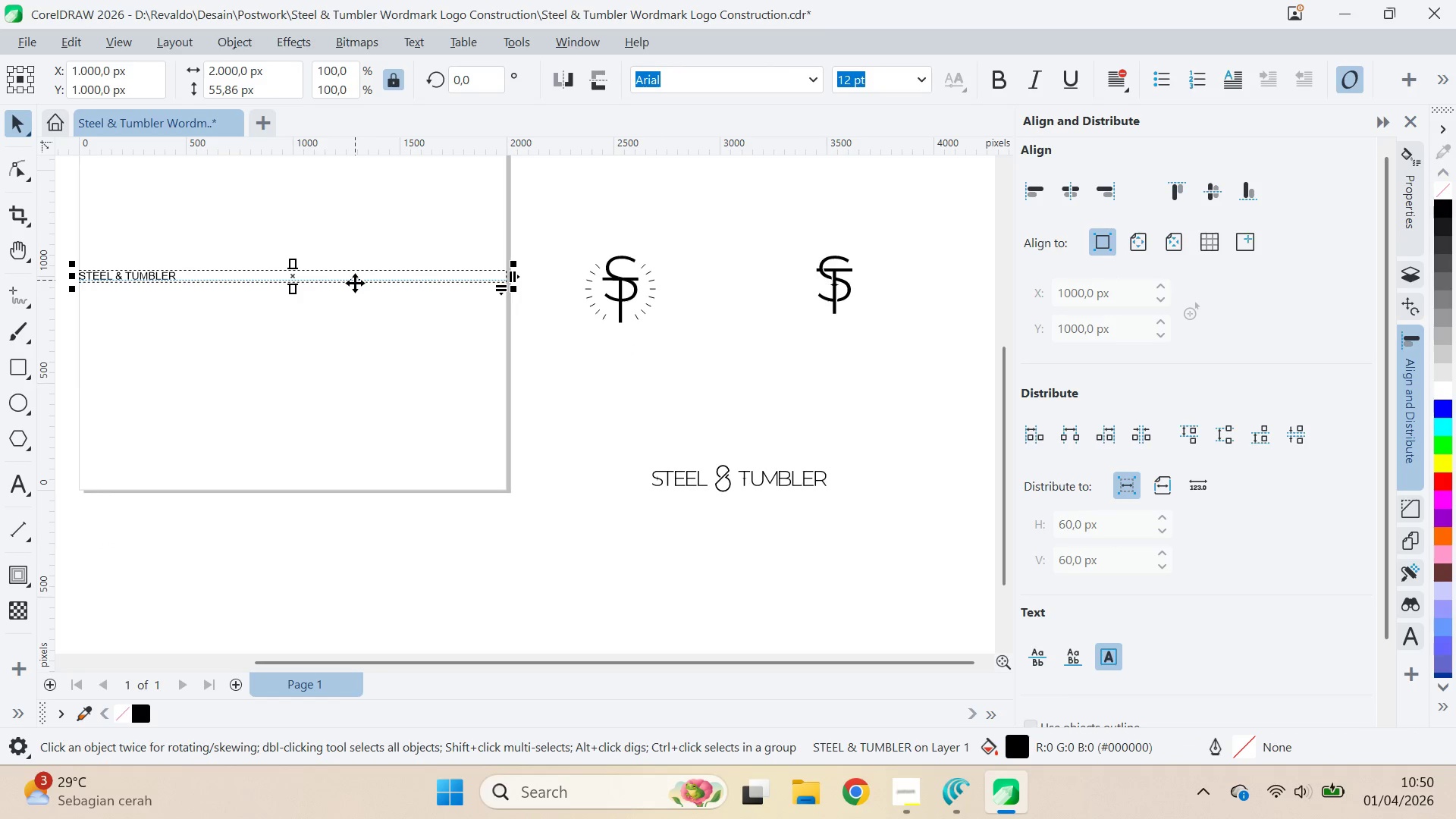 
key(Delete)
 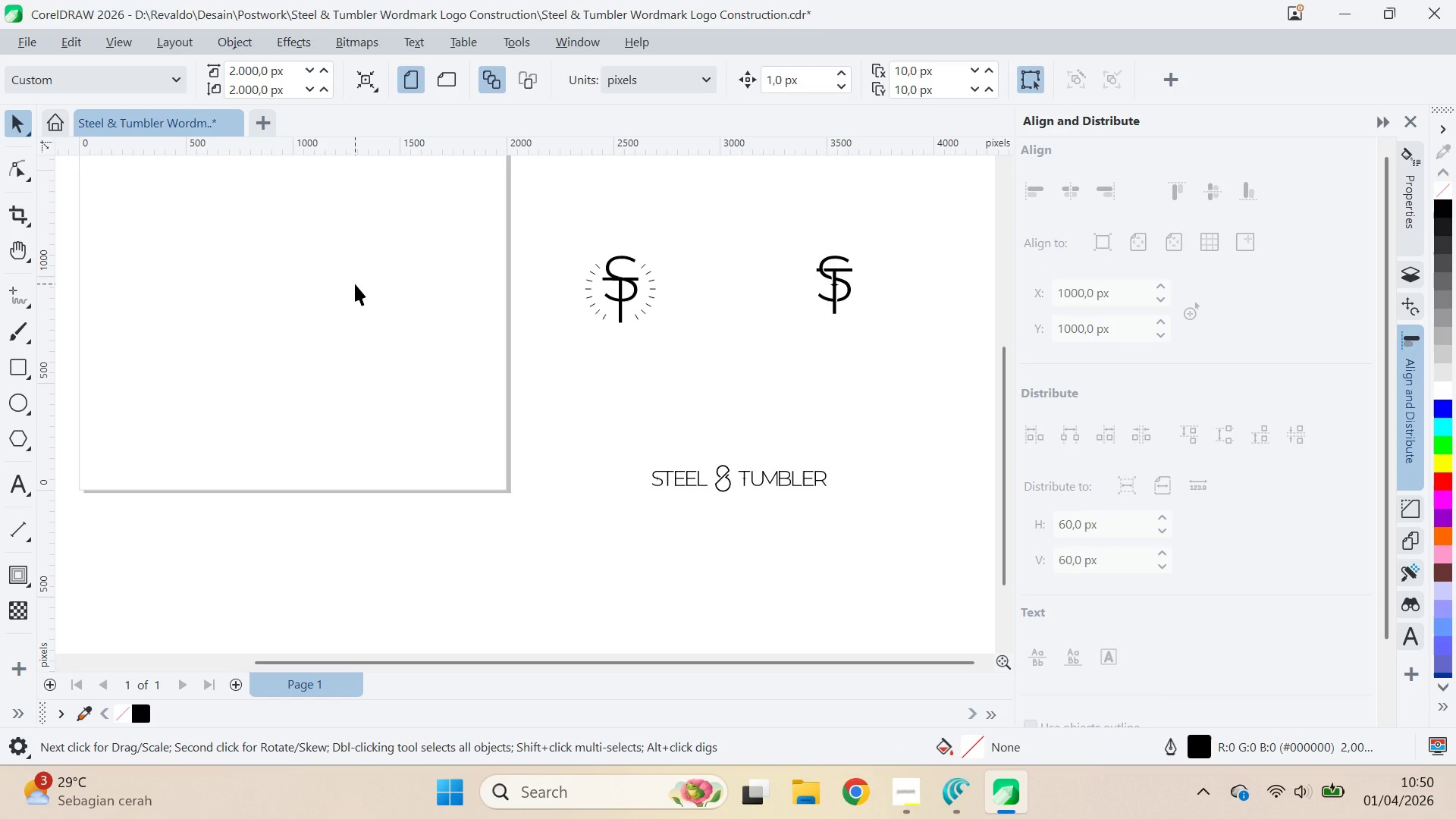 
key(Backspace)
 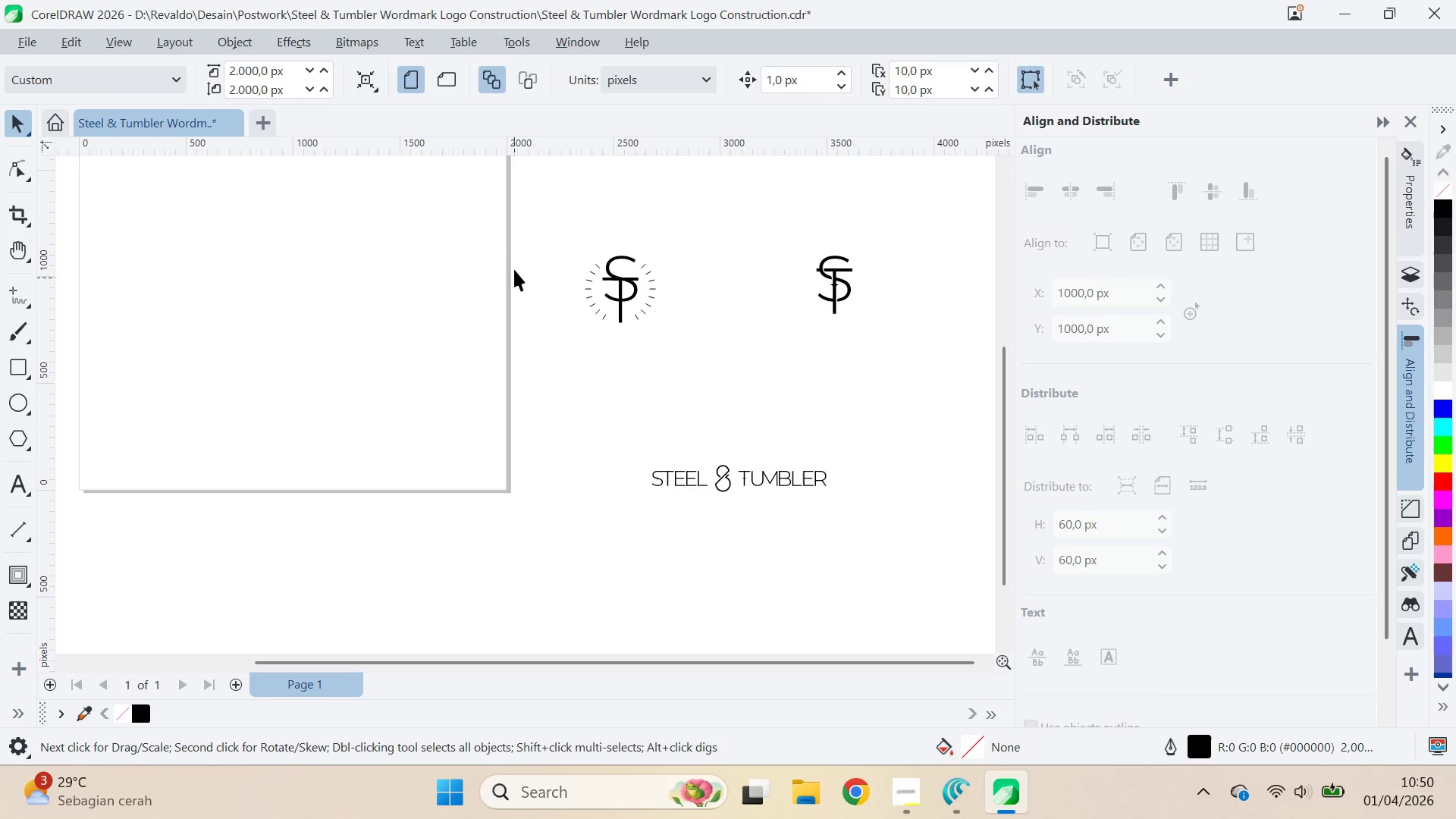 
left_click_drag(start_coordinate=[540, 221], to_coordinate=[783, 377])
 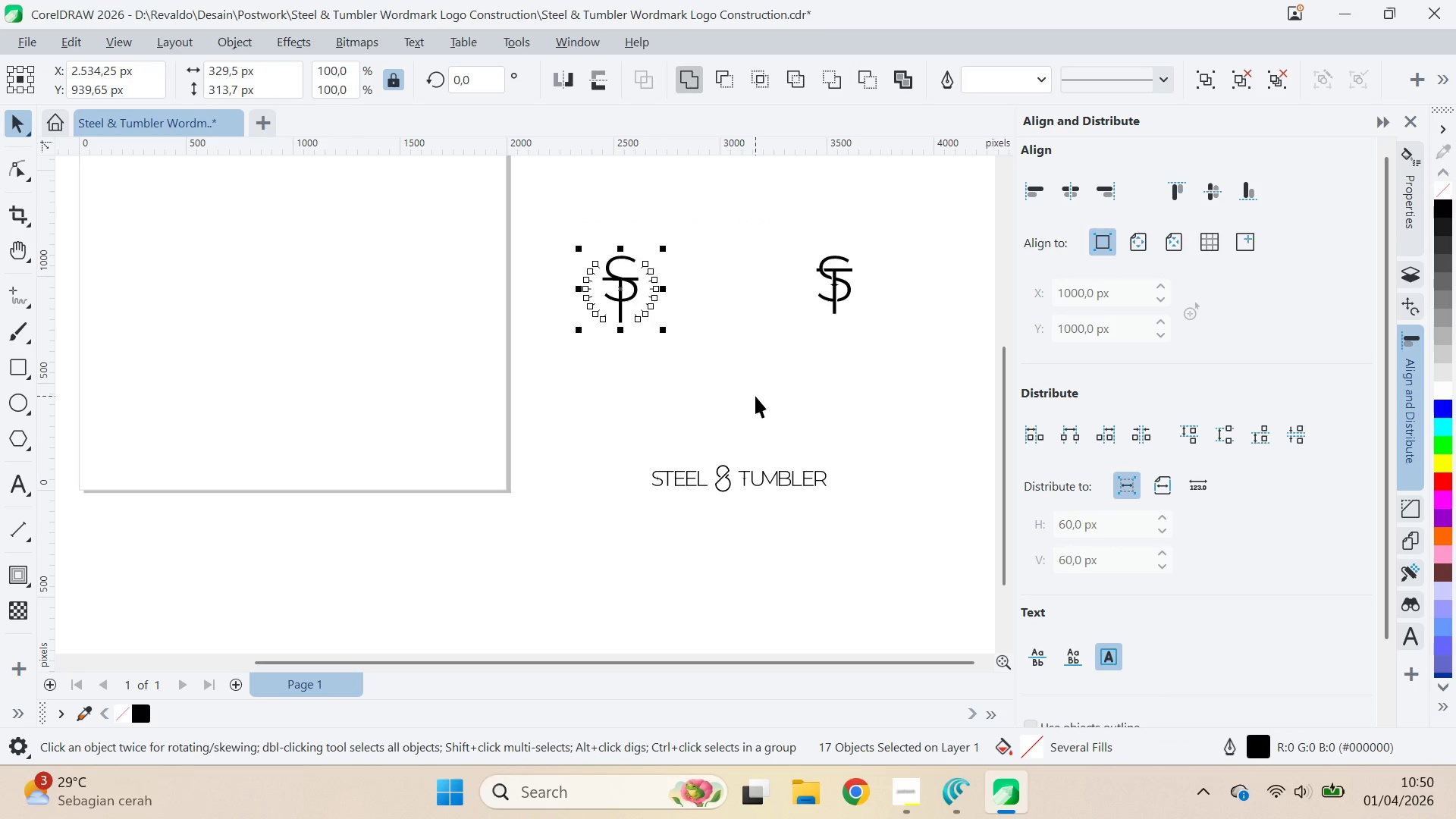 
key(Delete)
 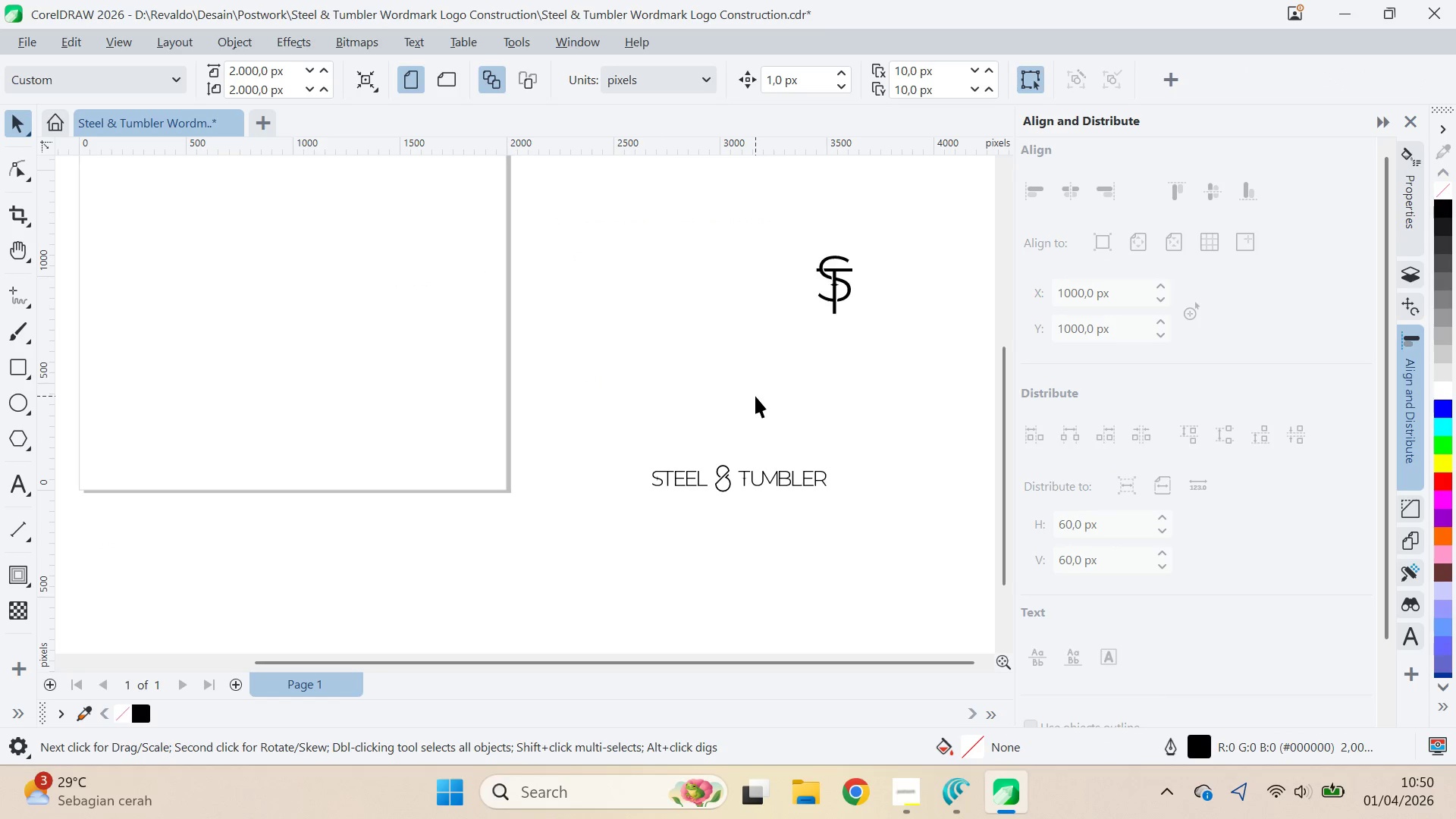 
key(Control+S)
 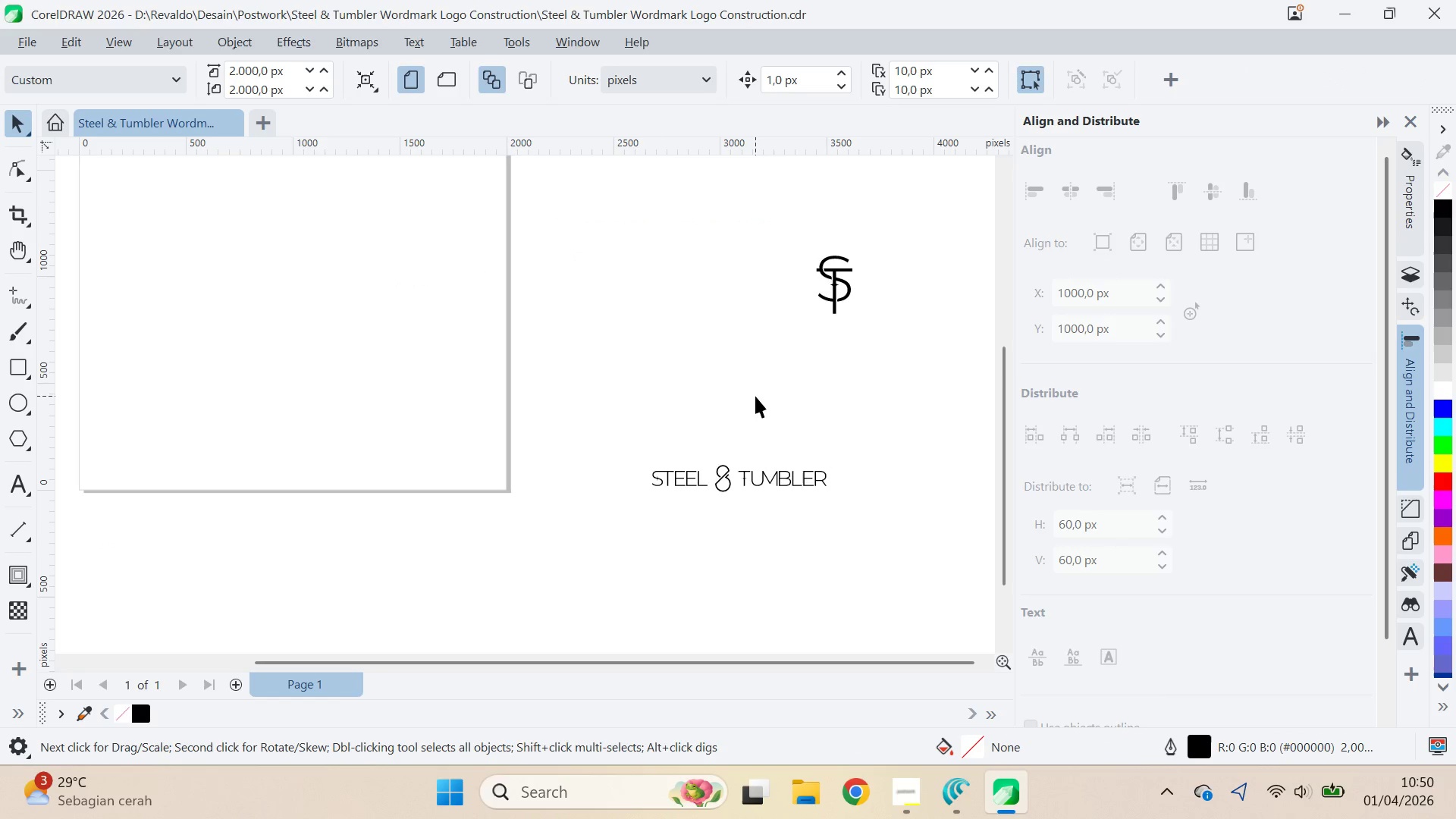 
key(Alt+AltLeft)
 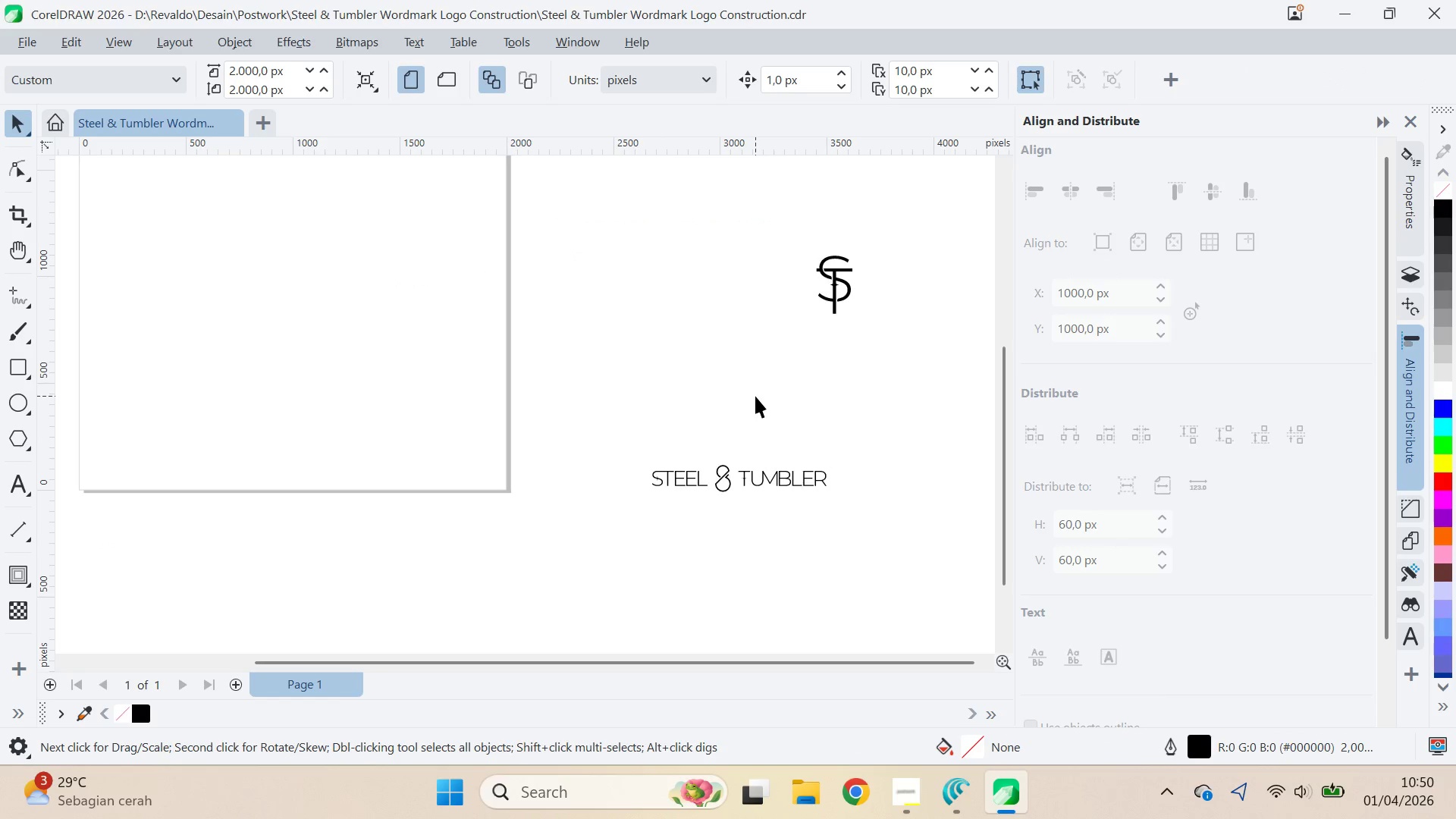 
key(Alt+Tab)
 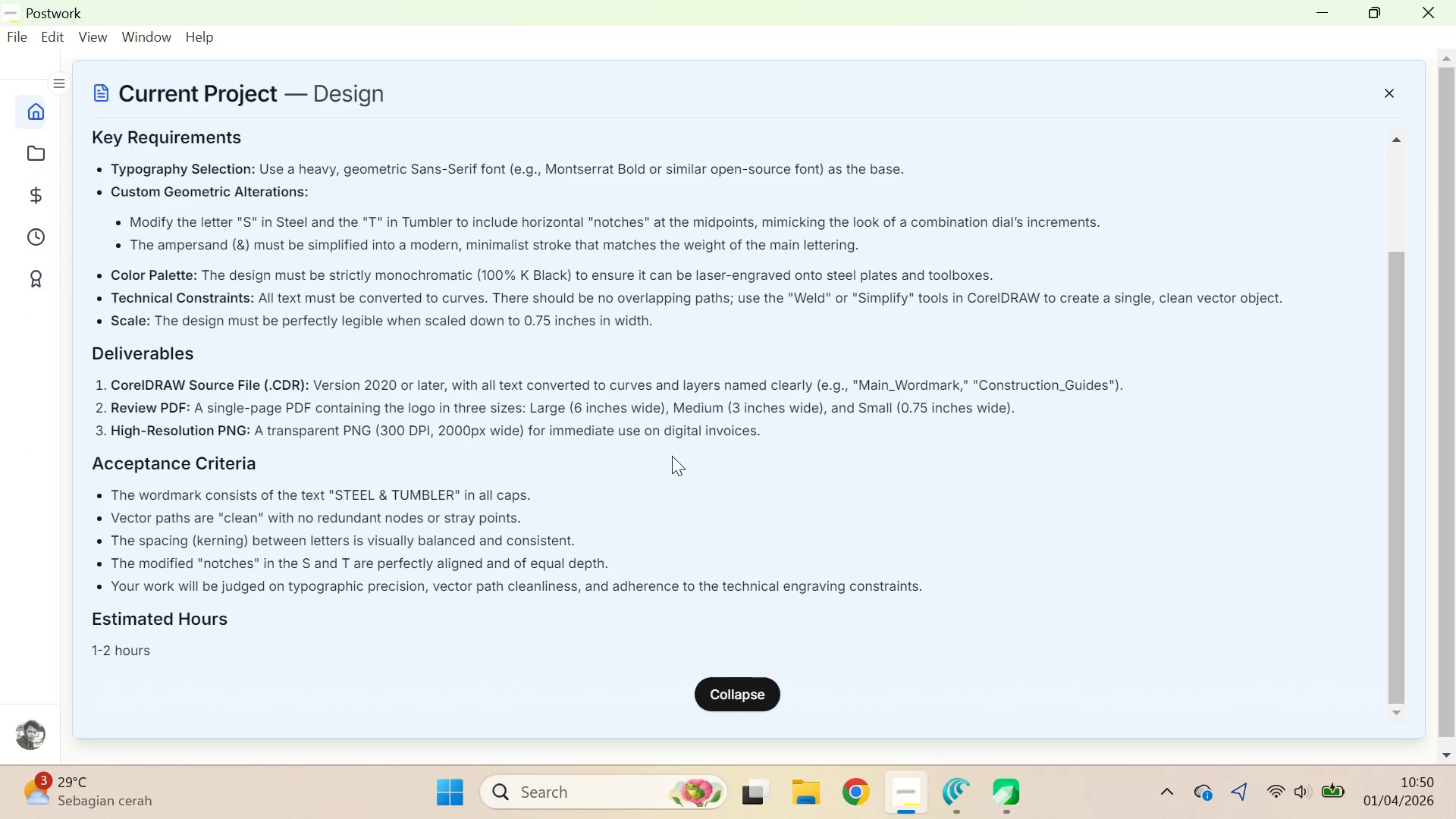 
scroll: coordinate [695, 464], scroll_direction: down, amount: 1.0
 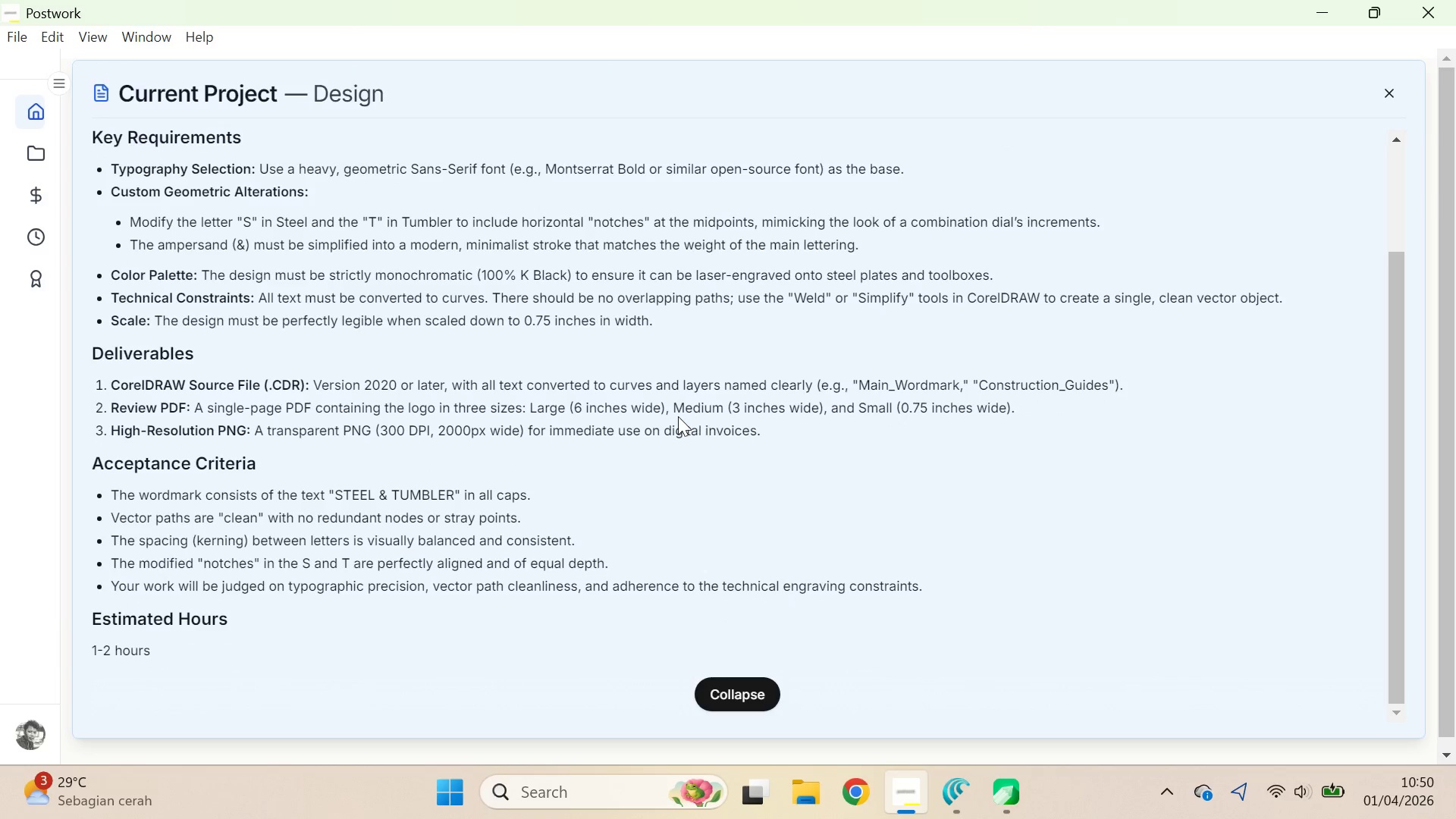 
key(Alt+AltLeft)
 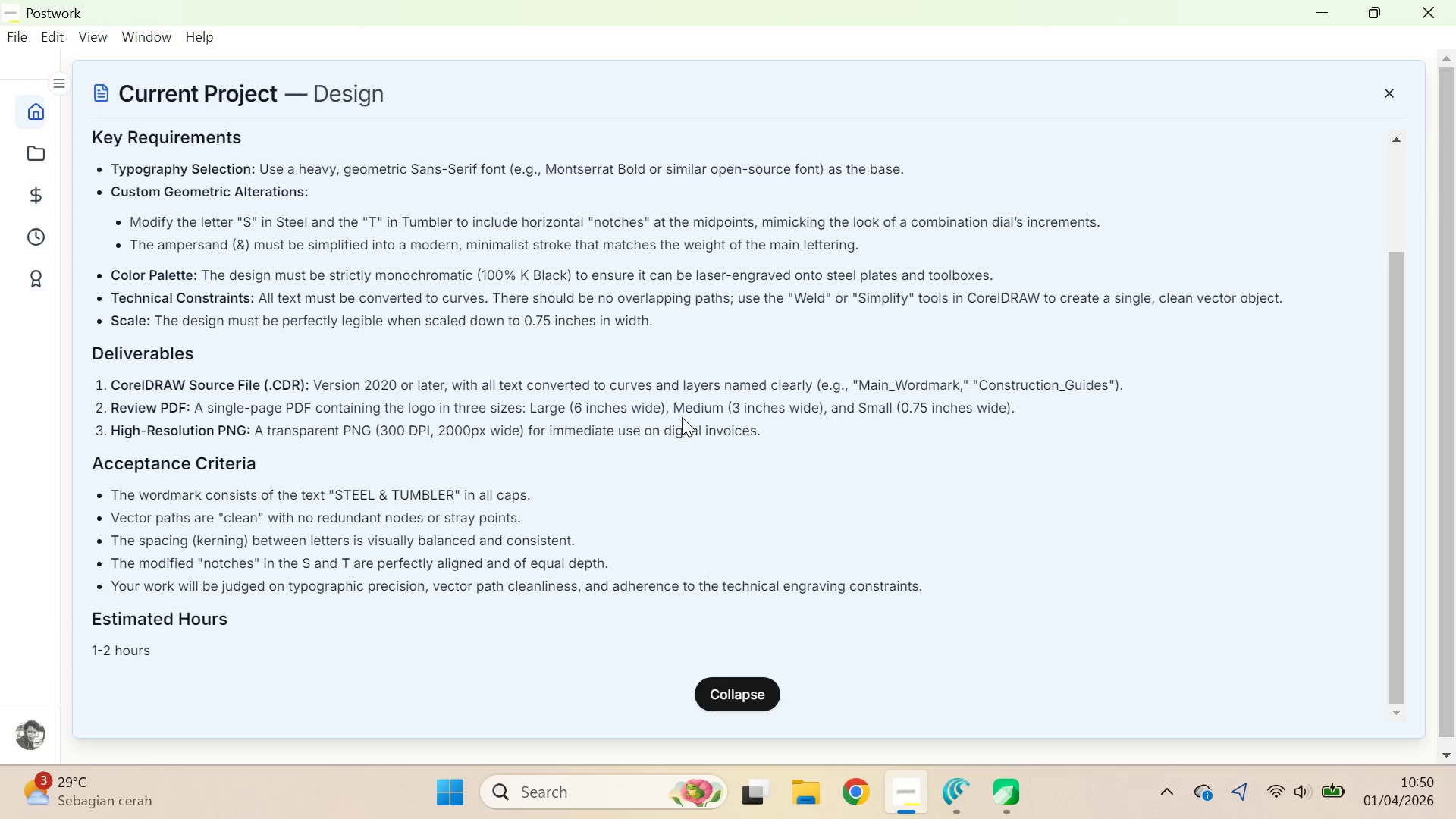 
key(Tab)
type(qv)
 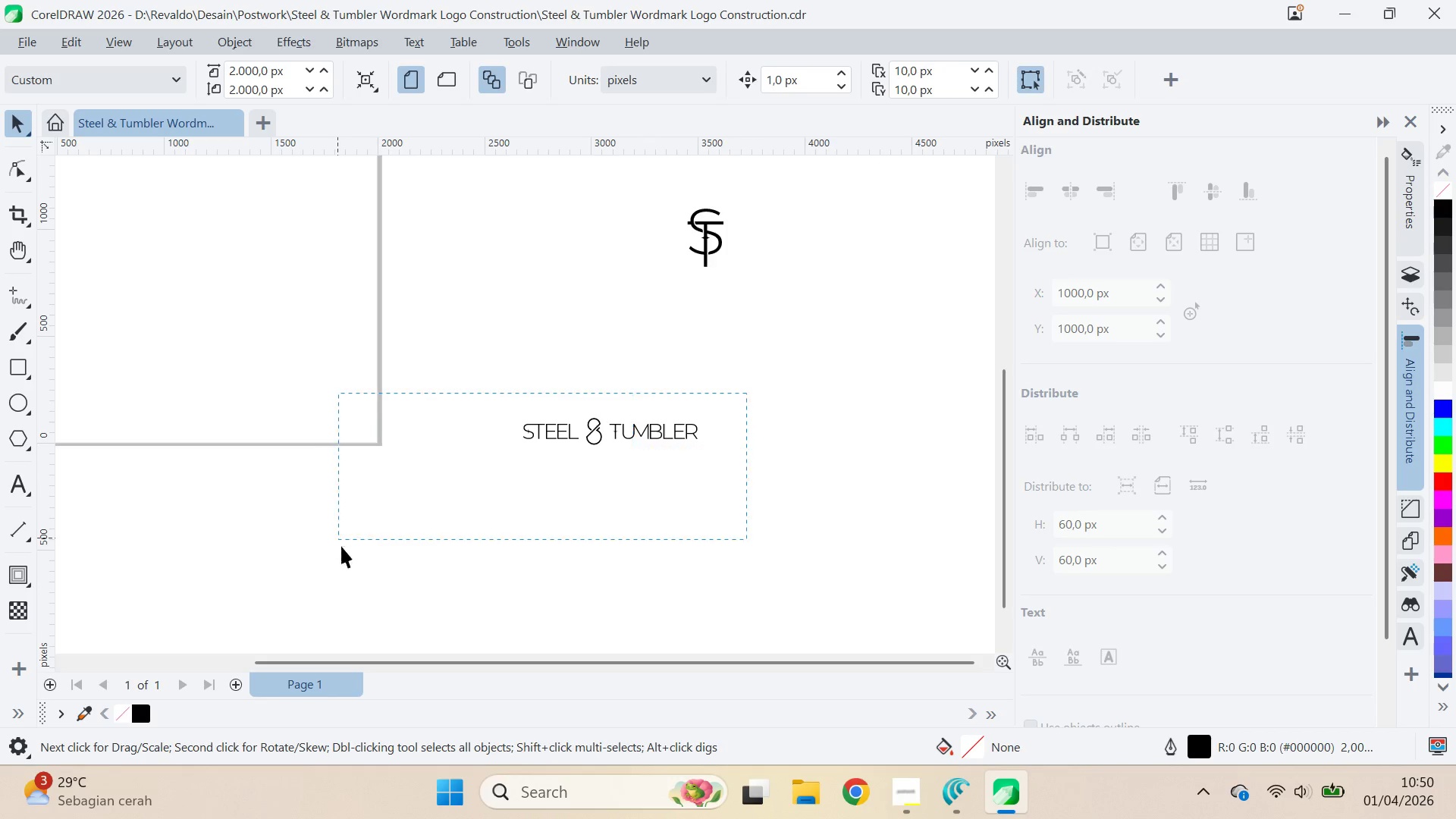 
left_click_drag(start_coordinate=[746, 444], to_coordinate=[617, 397])
 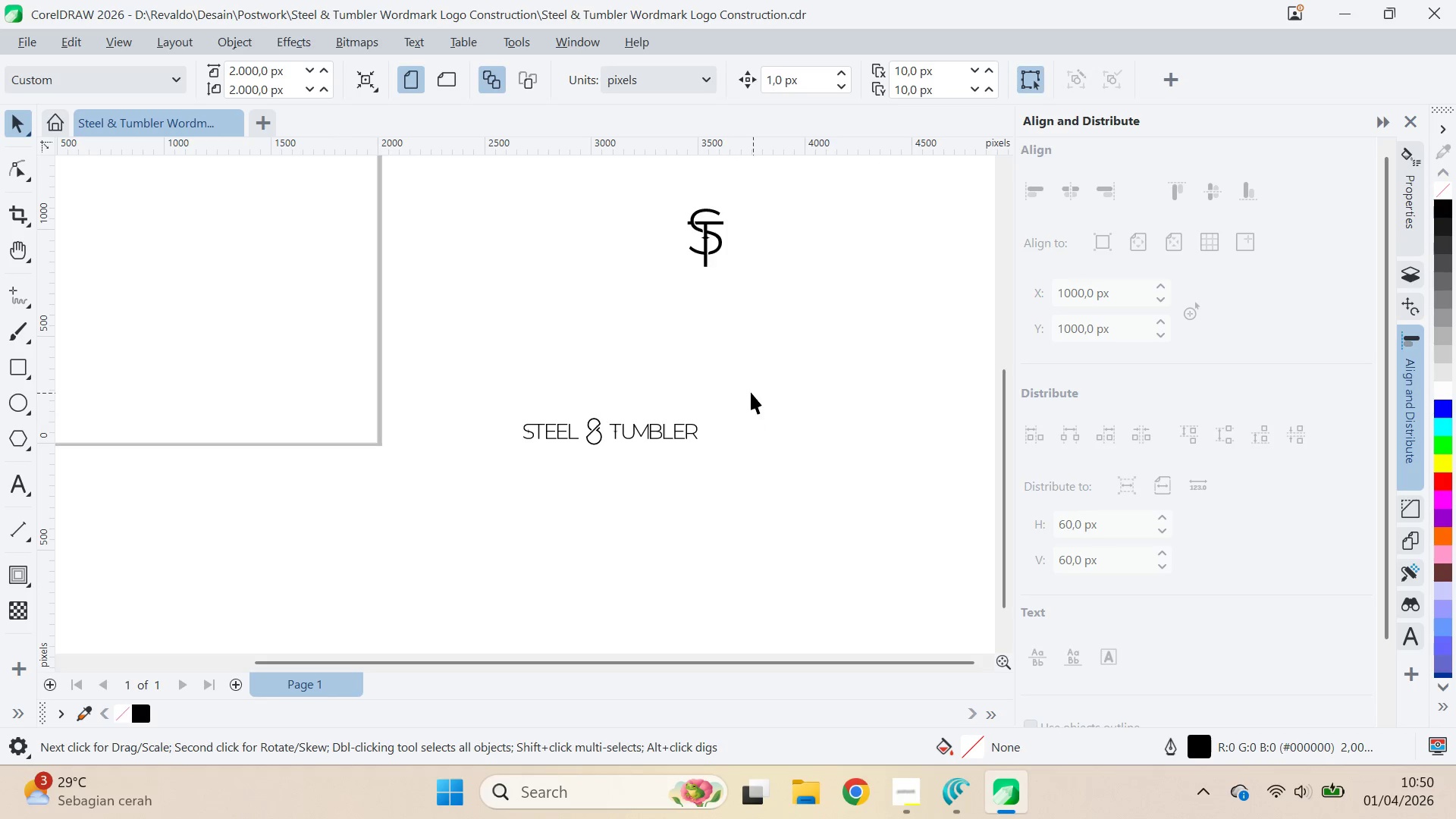 
left_click_drag(start_coordinate=[746, 393], to_coordinate=[338, 539])
 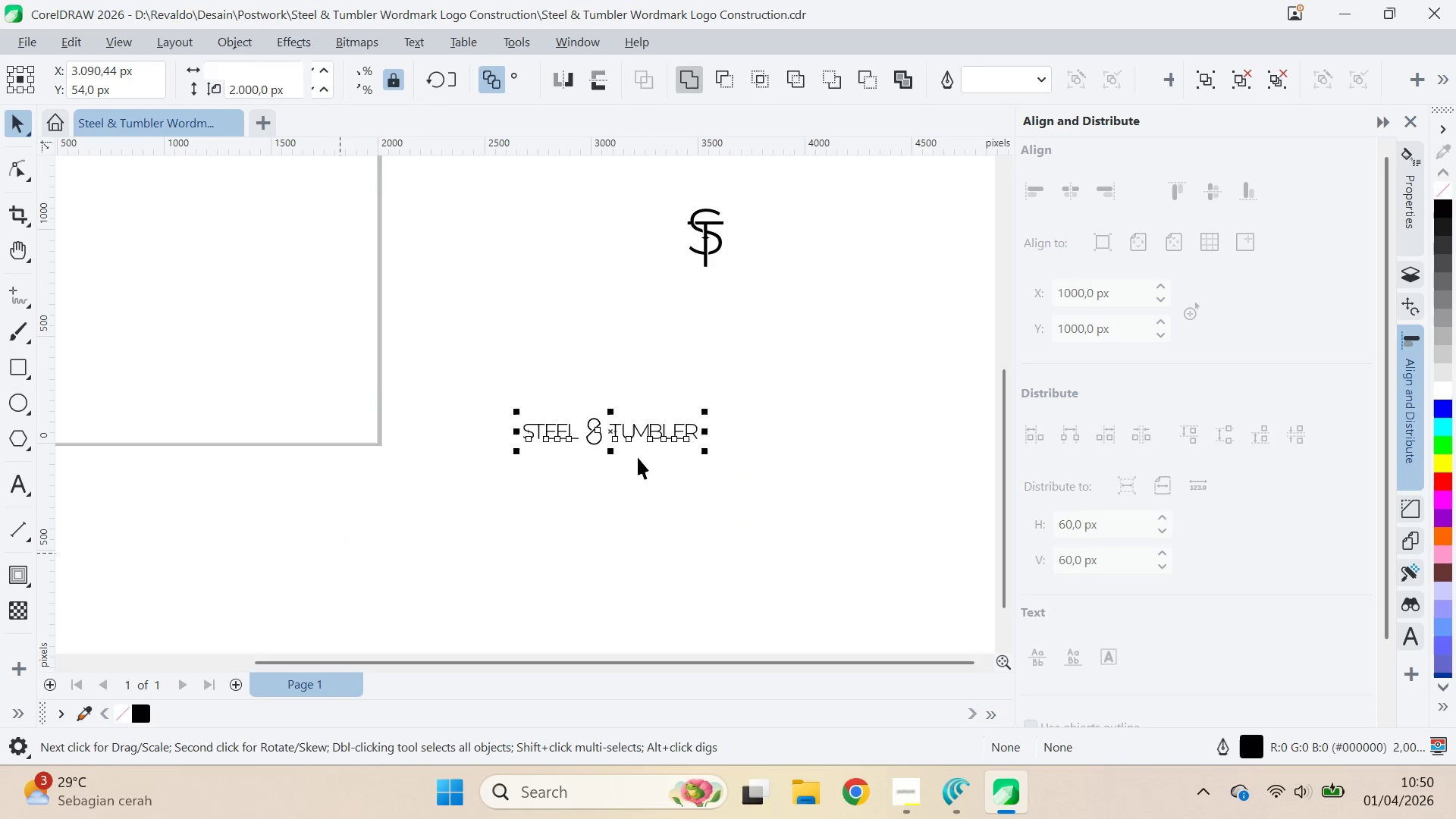 
key(Control+G)
 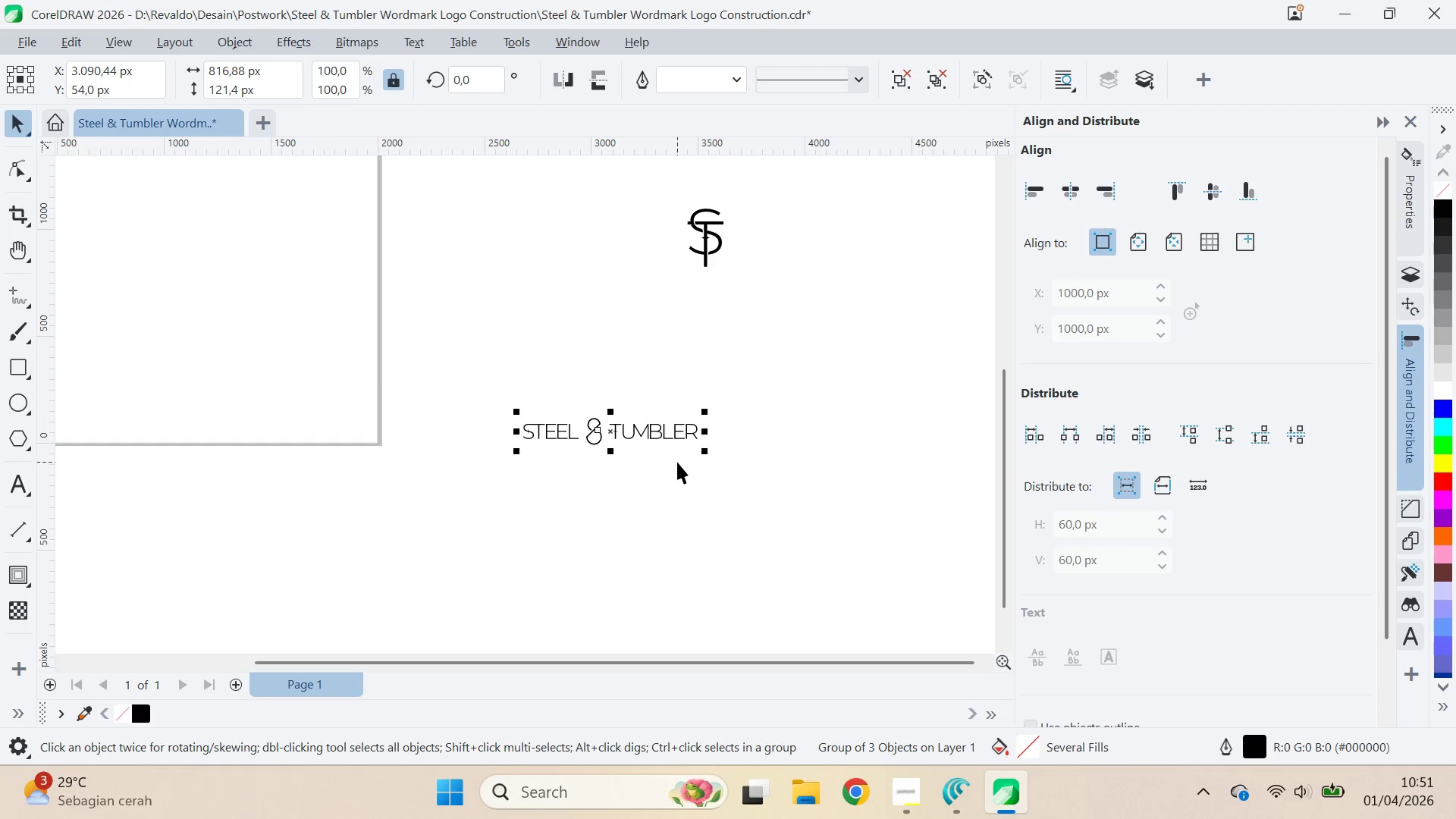 
key(Control+U)
 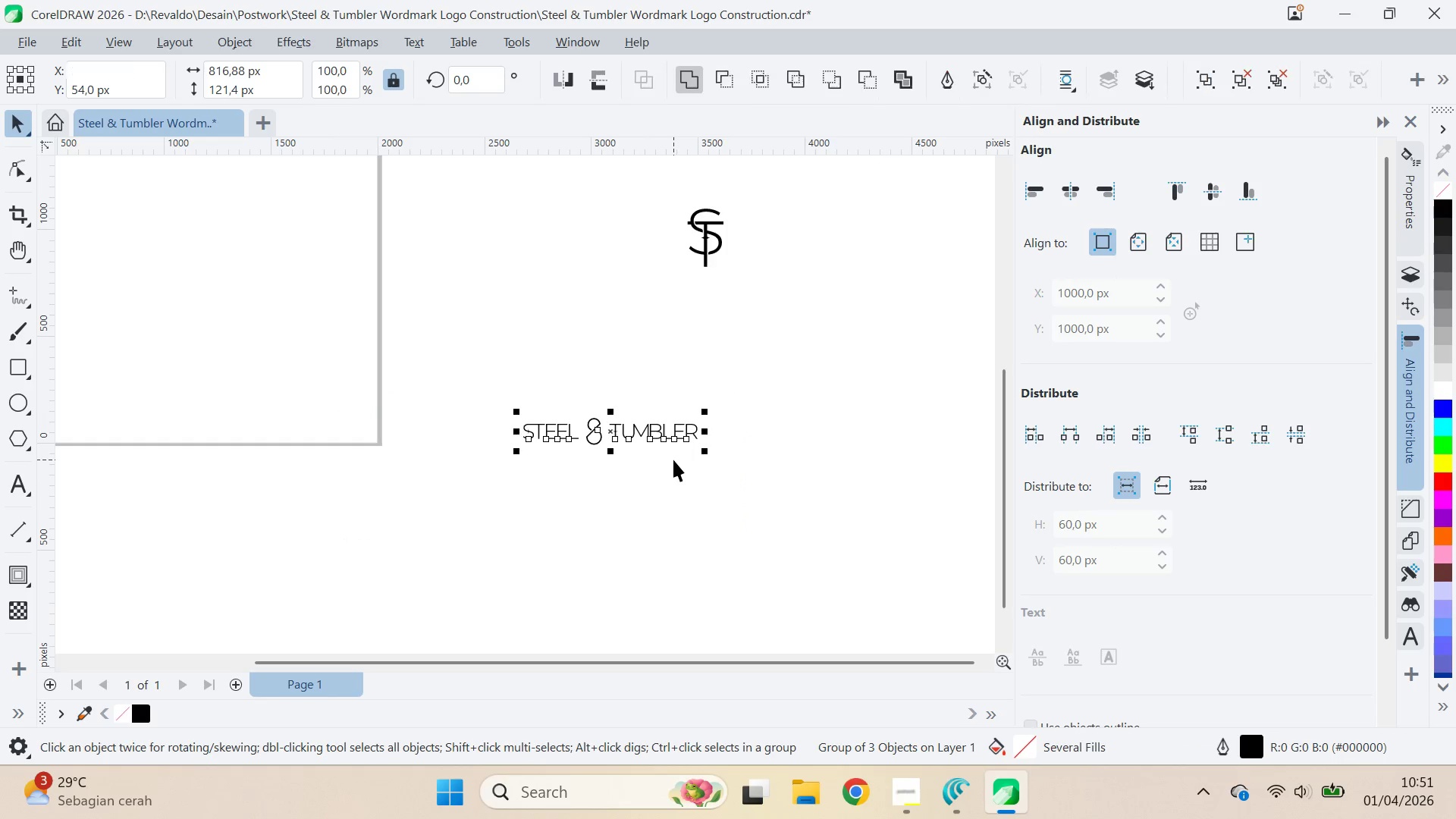 
key(Control+U)
 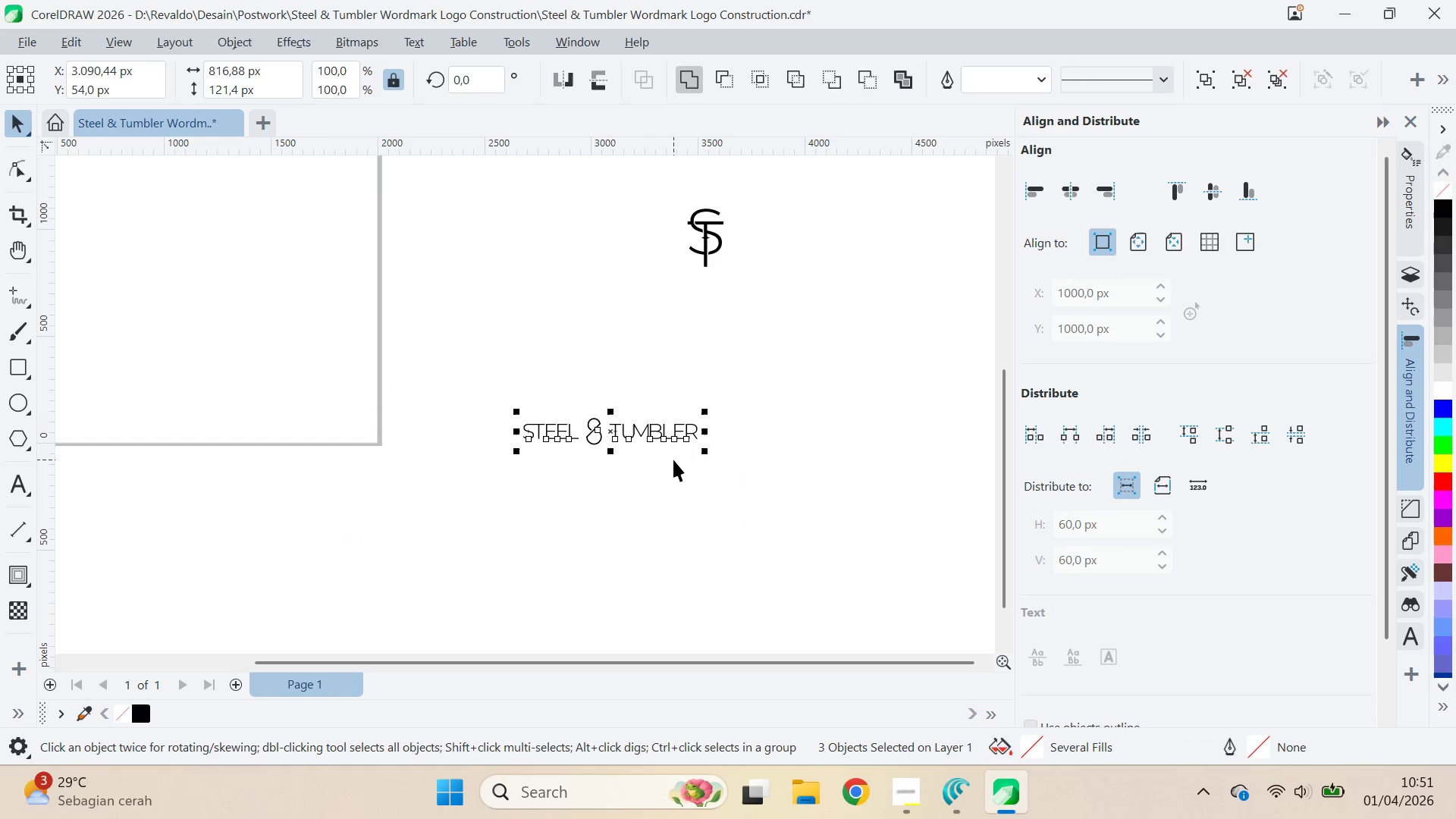 
key(Control+U)
 